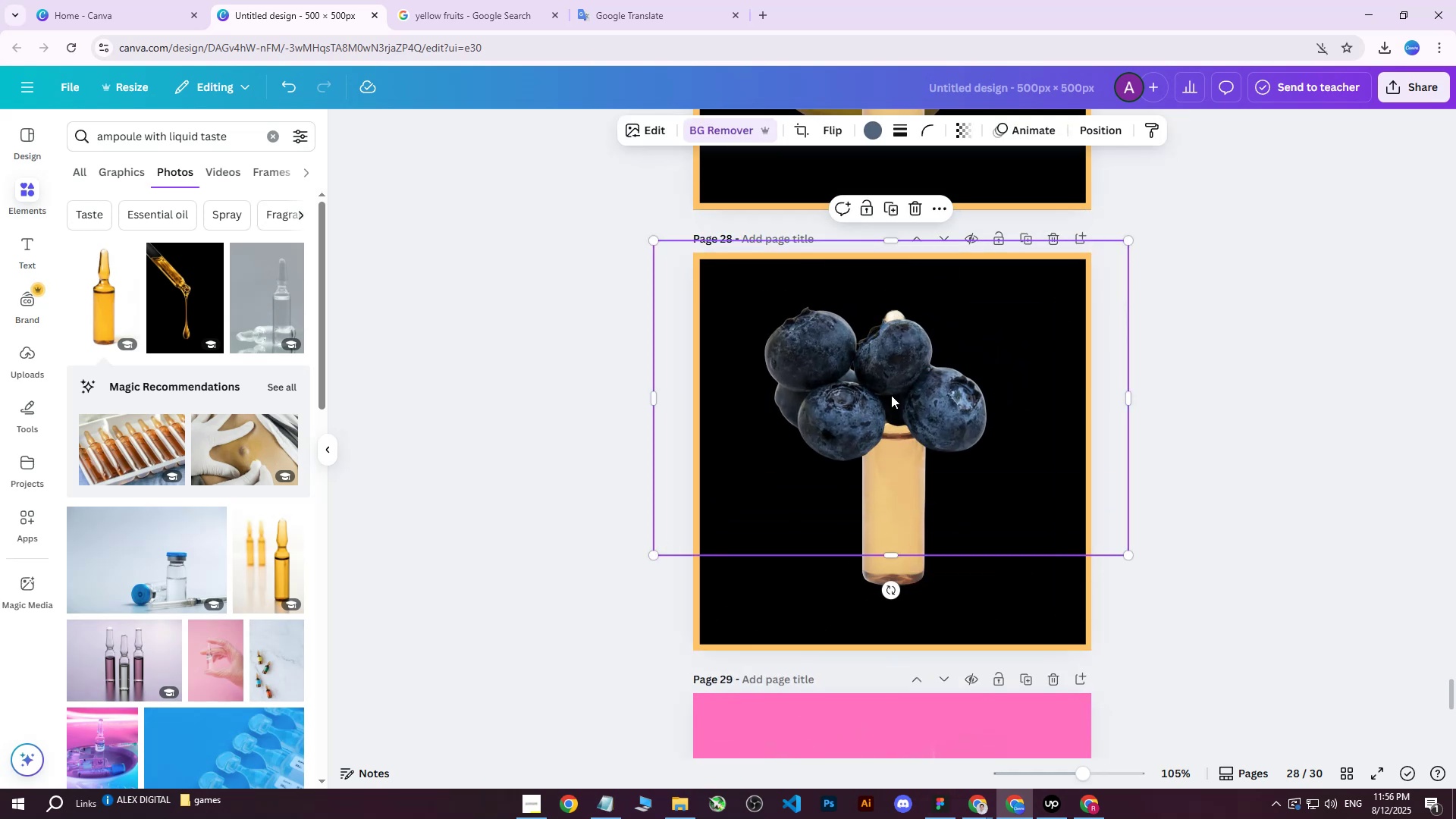 
left_click_drag(start_coordinate=[974, 330], to_coordinate=[993, 398])
 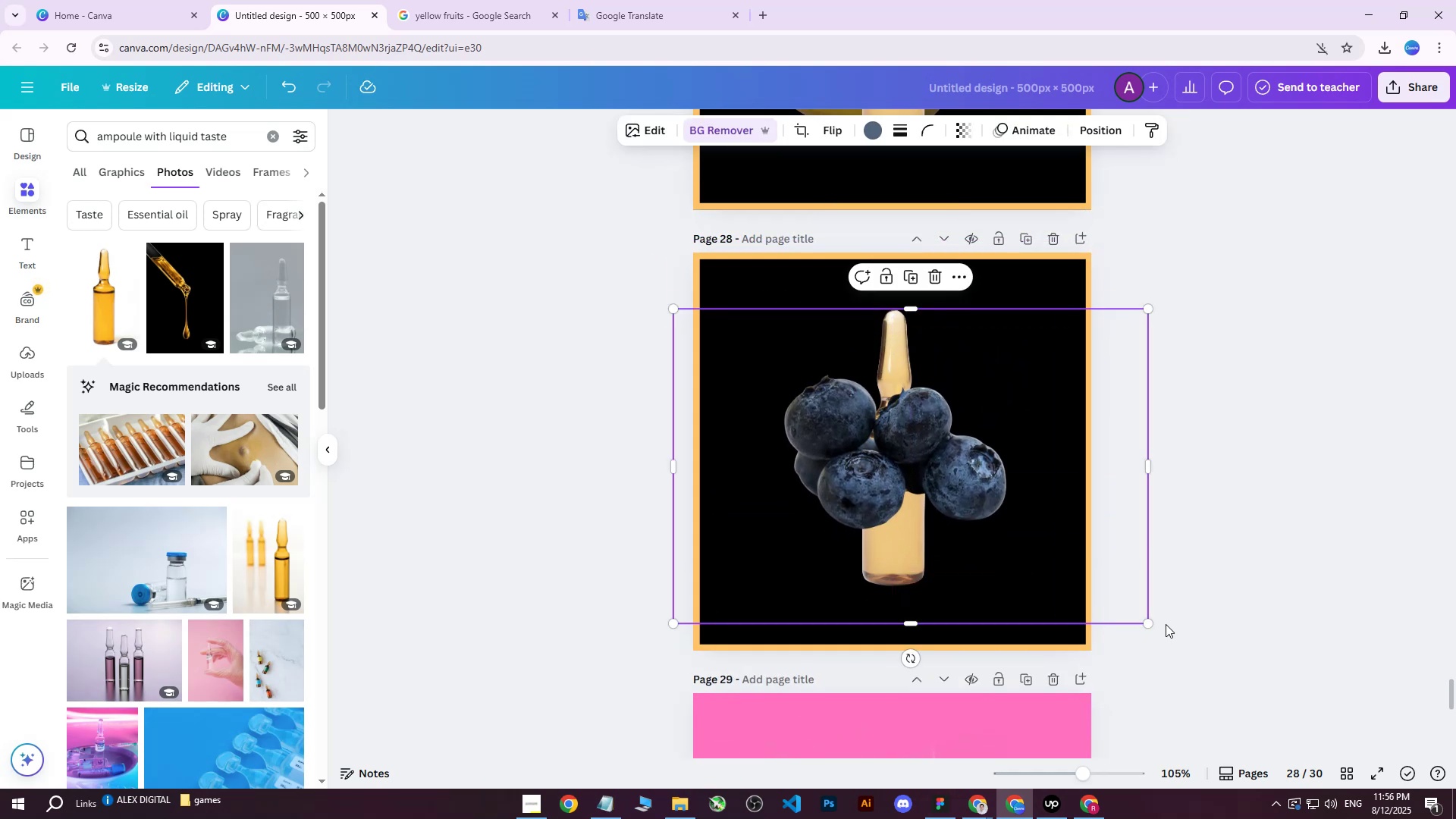 
left_click_drag(start_coordinate=[1147, 622], to_coordinate=[1191, 663])
 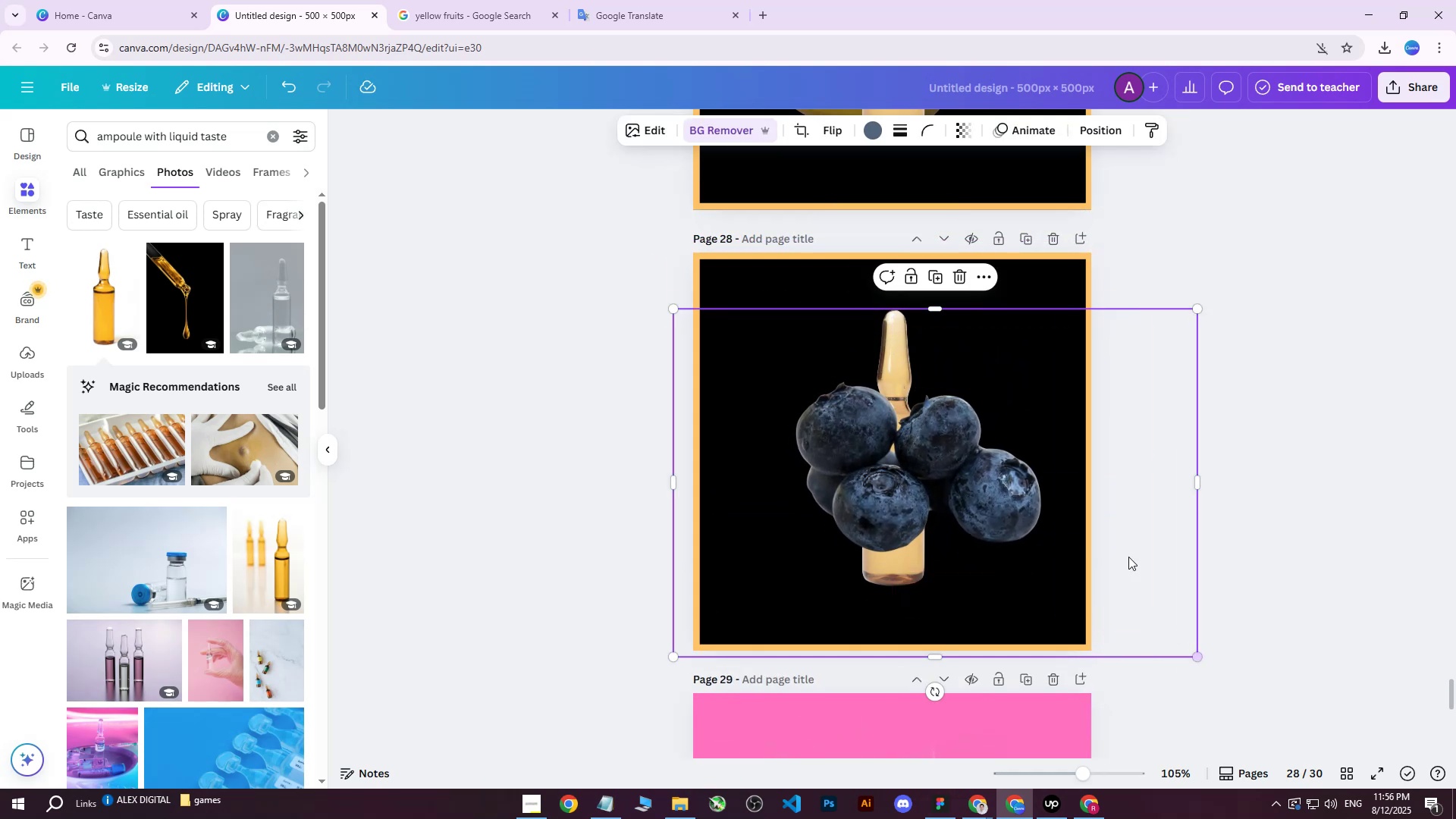 
left_click_drag(start_coordinate=[1037, 471], to_coordinate=[1022, 450])
 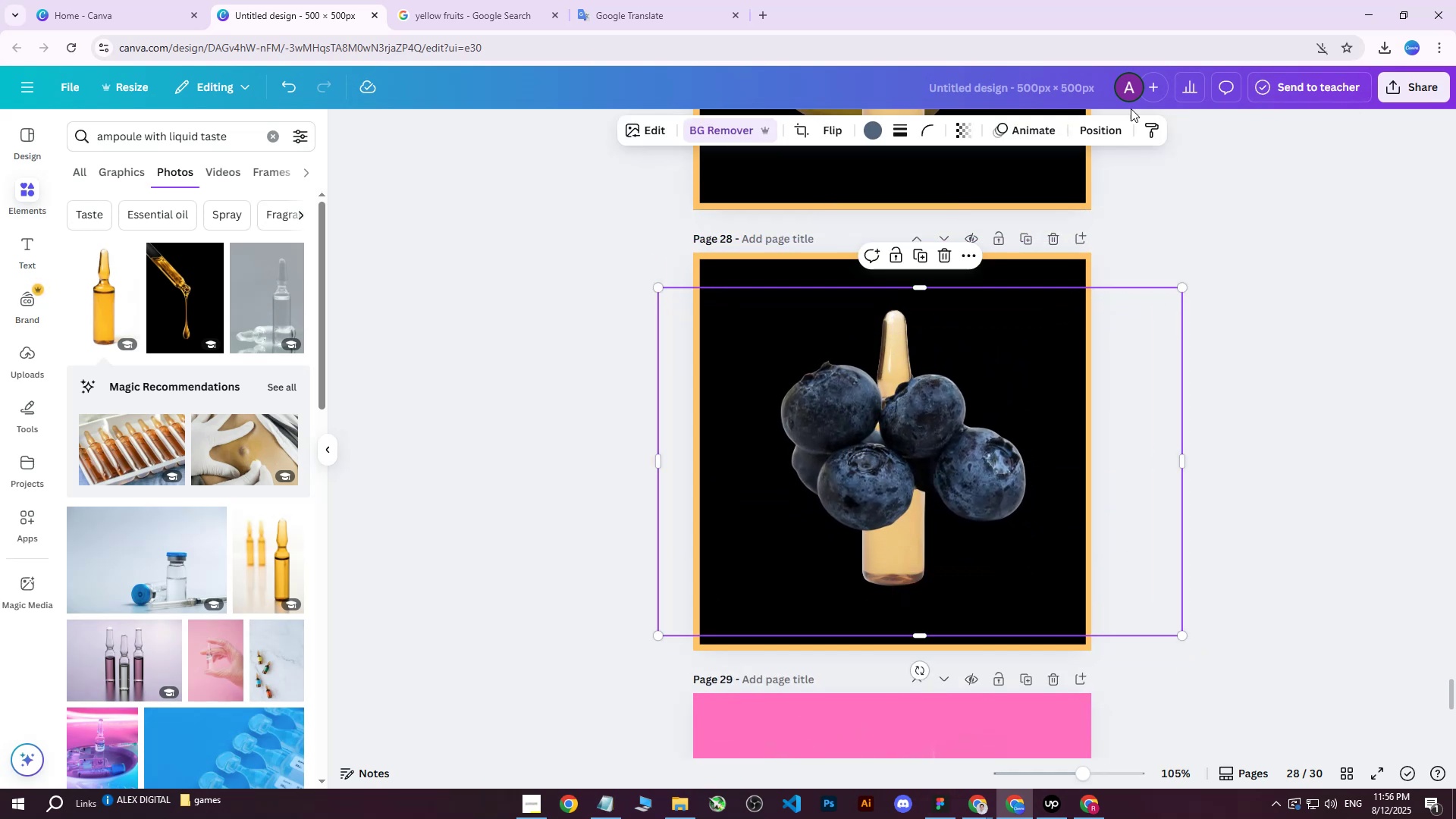 
left_click([1099, 128])
 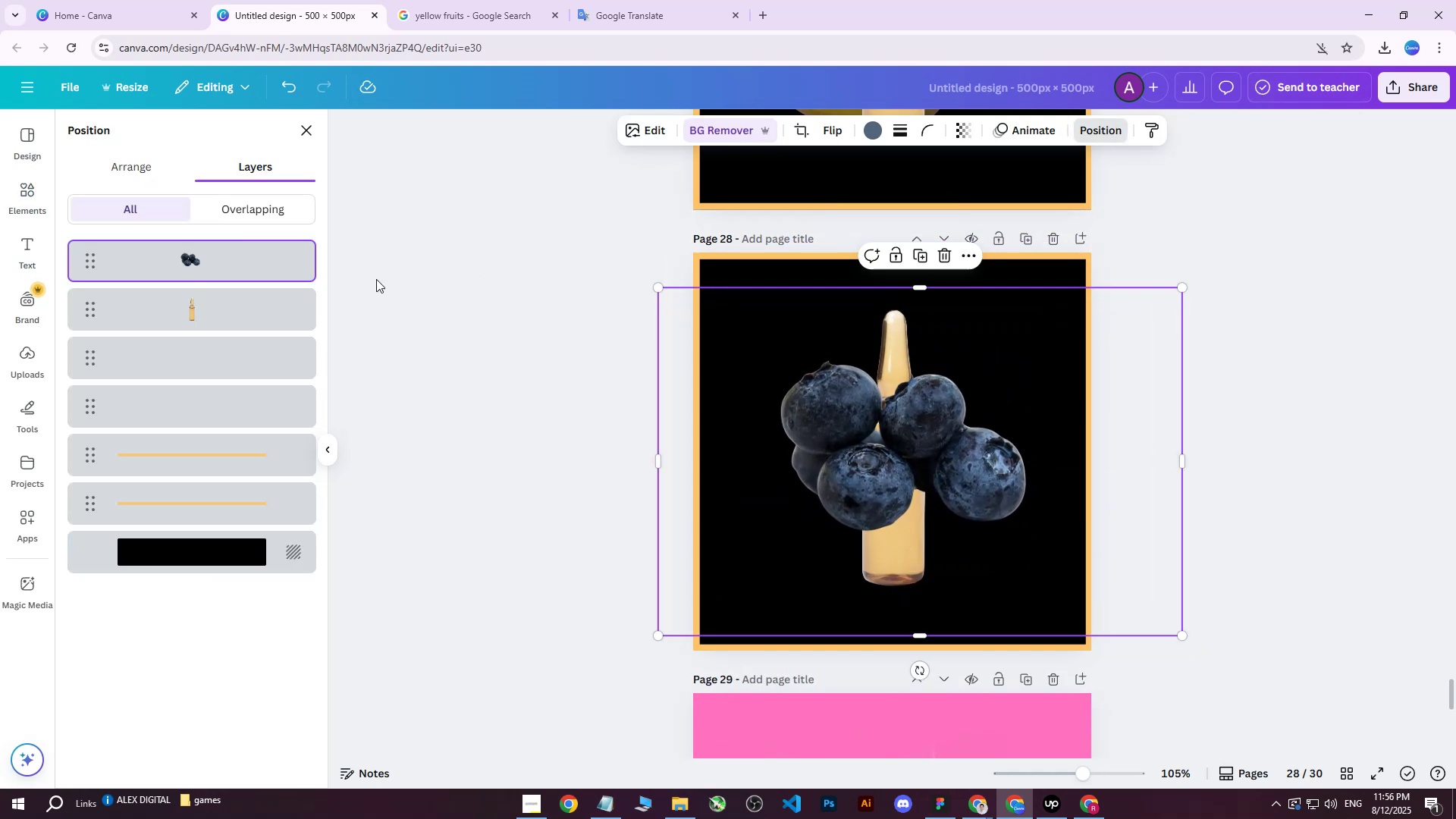 
left_click_drag(start_coordinate=[264, 269], to_coordinate=[254, 342])
 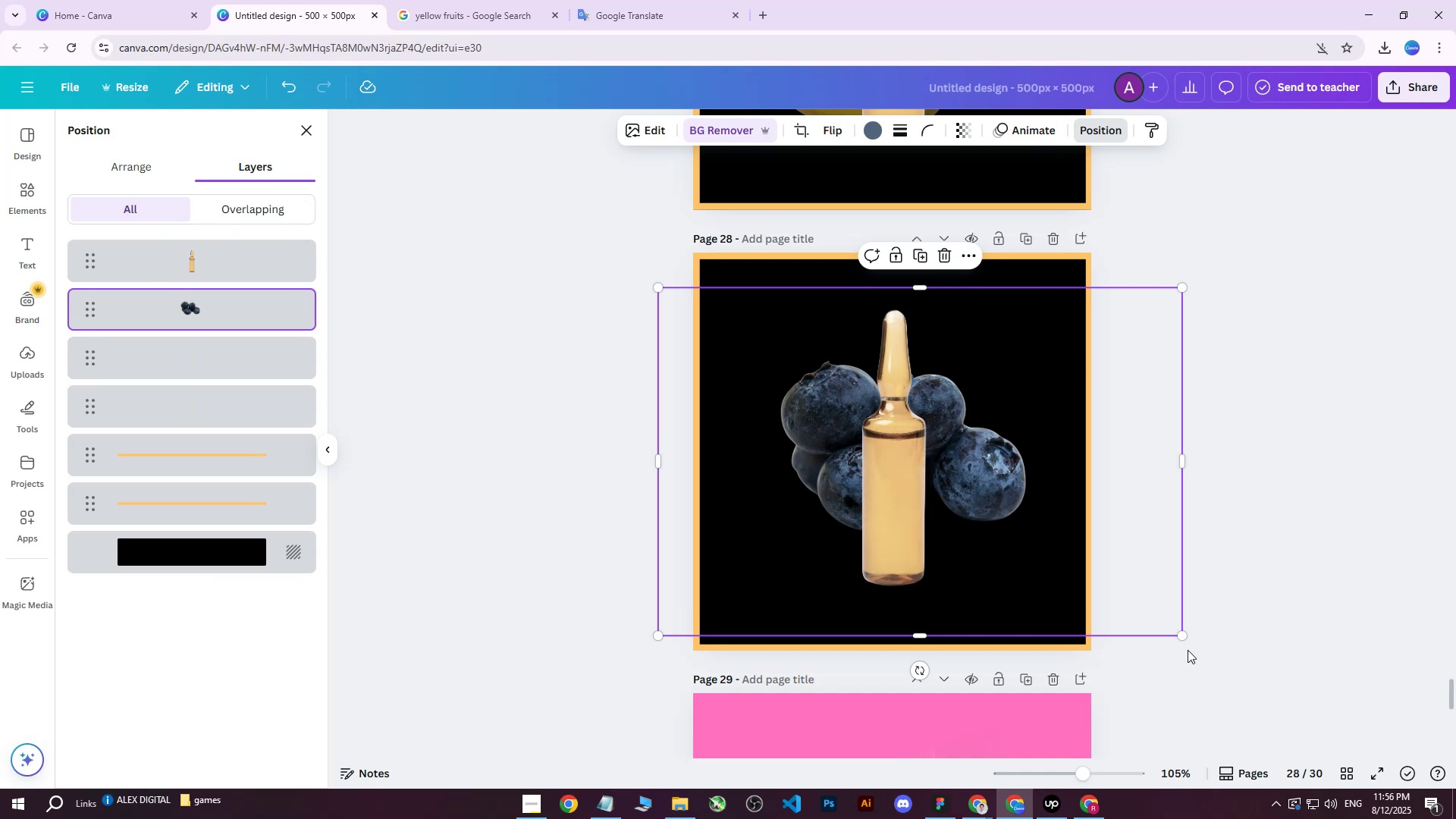 
left_click_drag(start_coordinate=[1182, 636], to_coordinate=[1264, 680])
 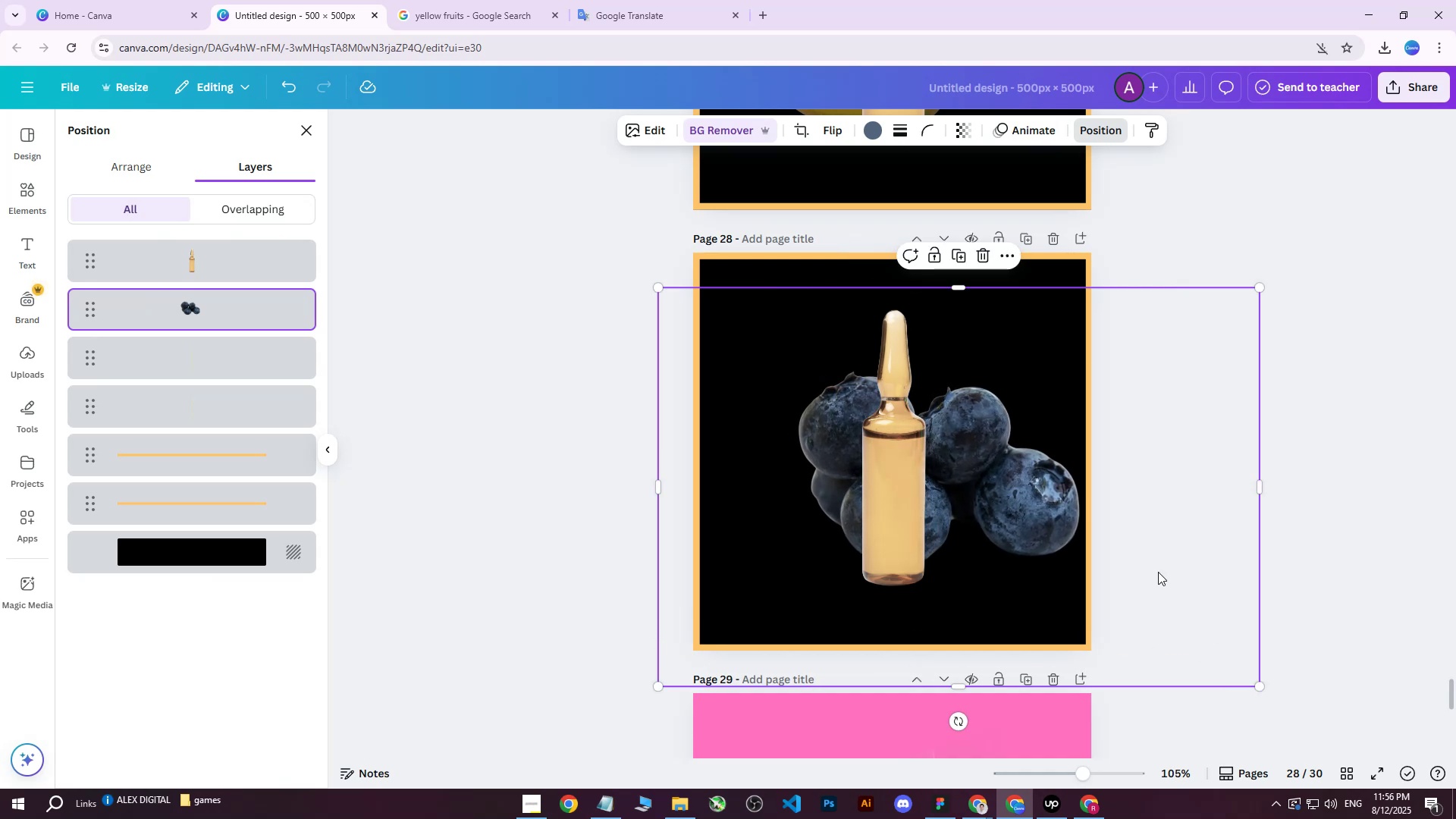 
left_click_drag(start_coordinate=[1068, 499], to_coordinate=[1023, 477])
 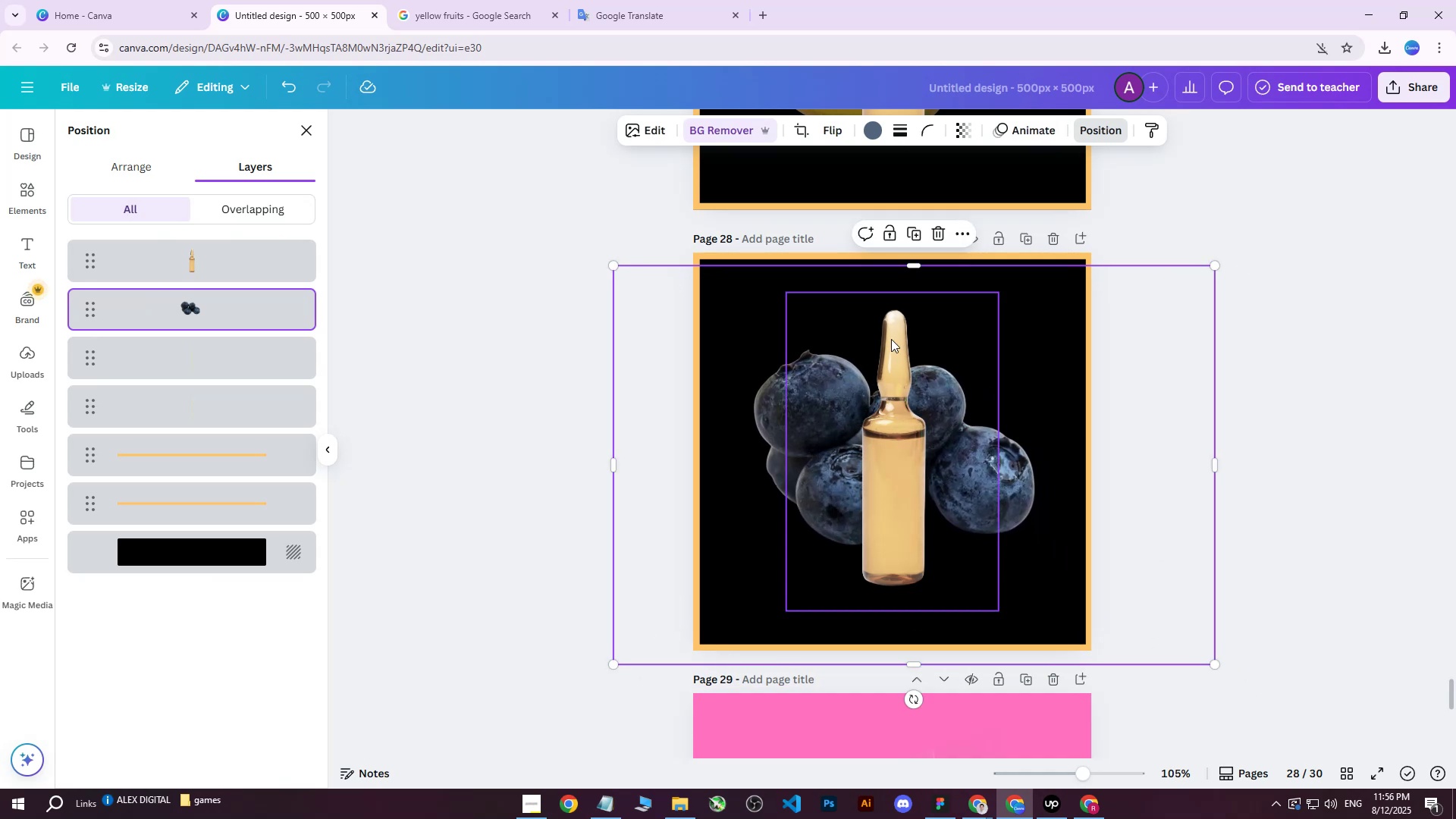 
left_click([891, 339])
 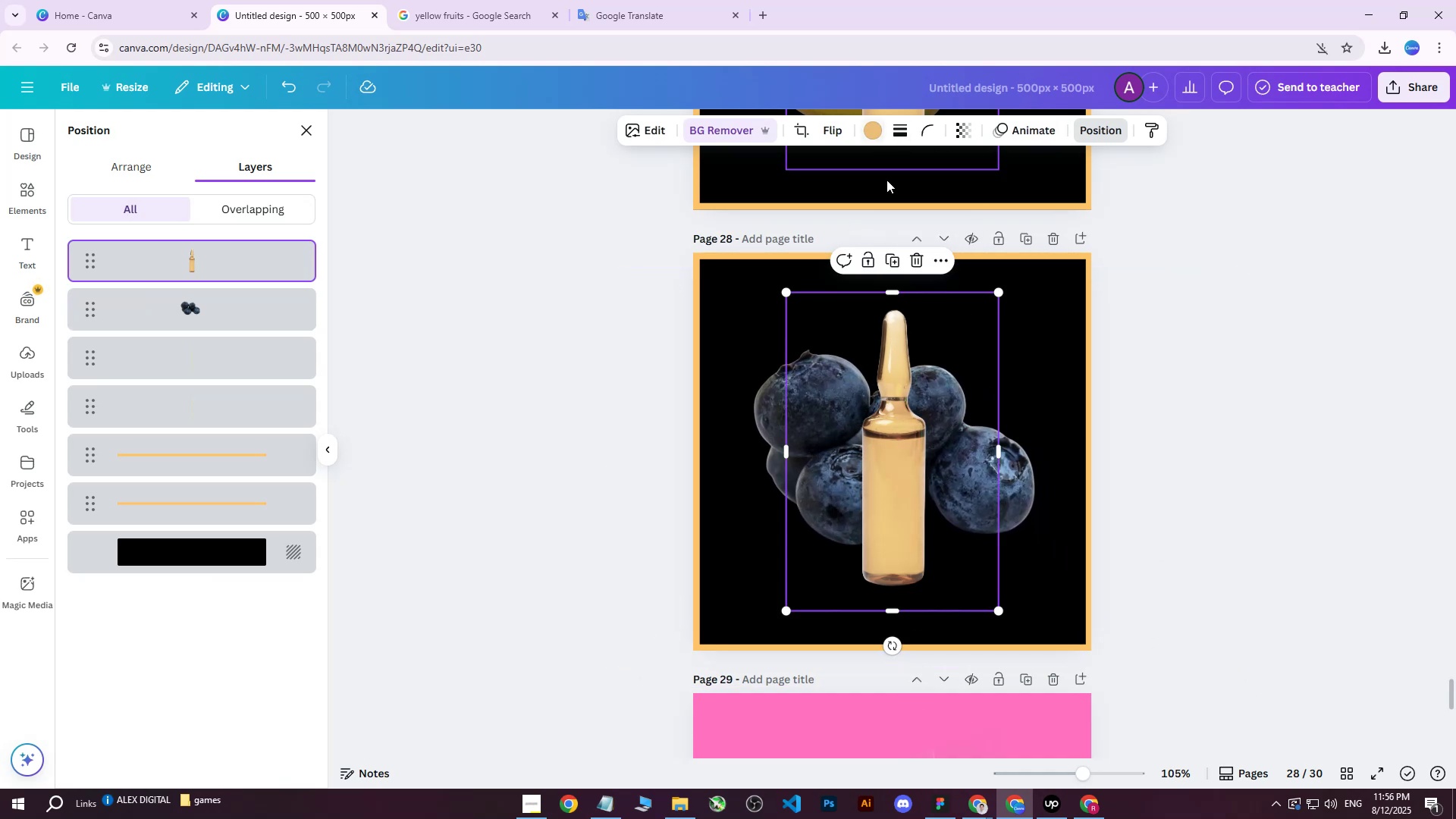 
scroll: coordinate [1160, 398], scroll_direction: up, amount: 72.0
 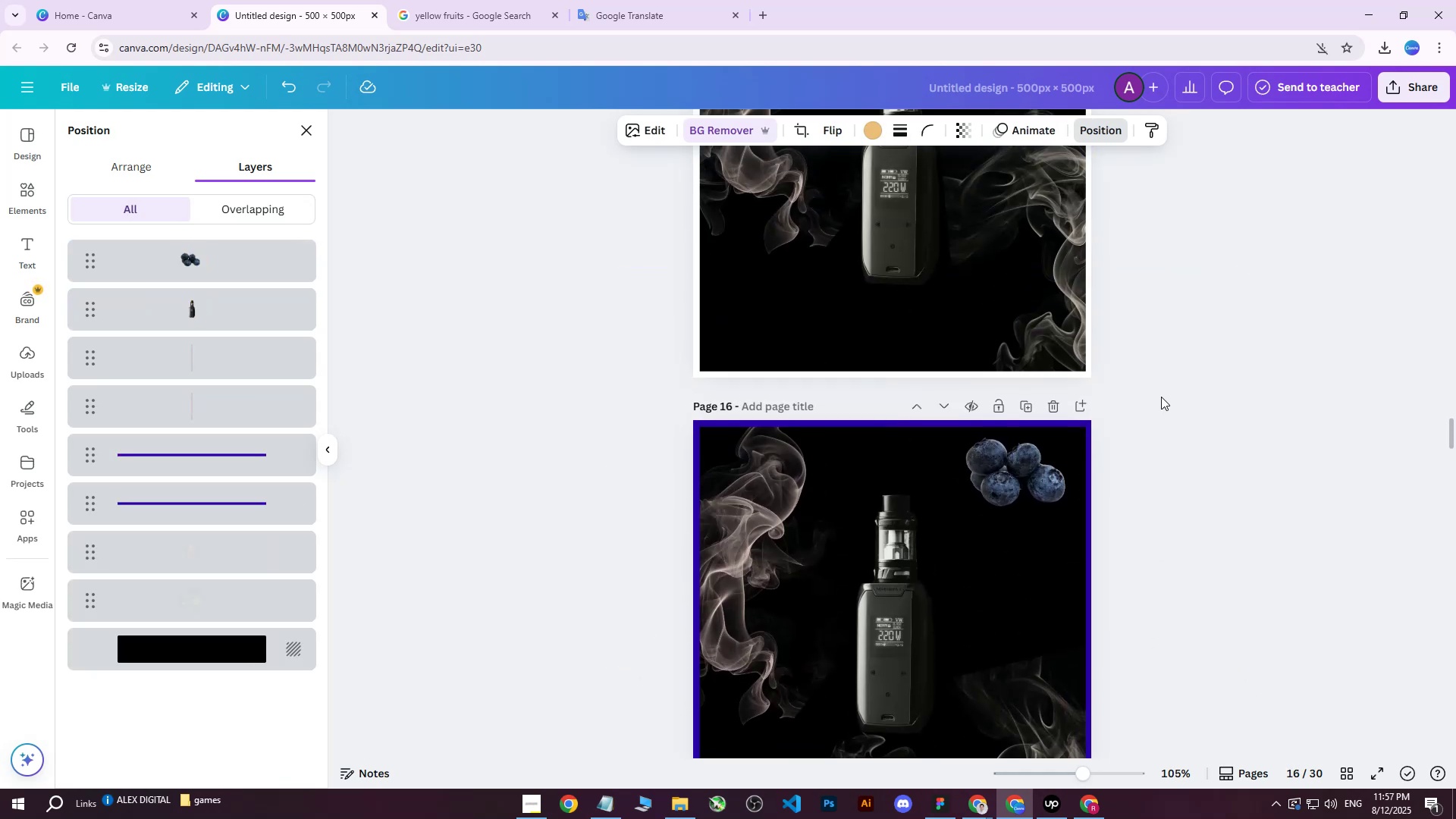 
scroll: coordinate [1162, 399], scroll_direction: down, amount: 4.0
 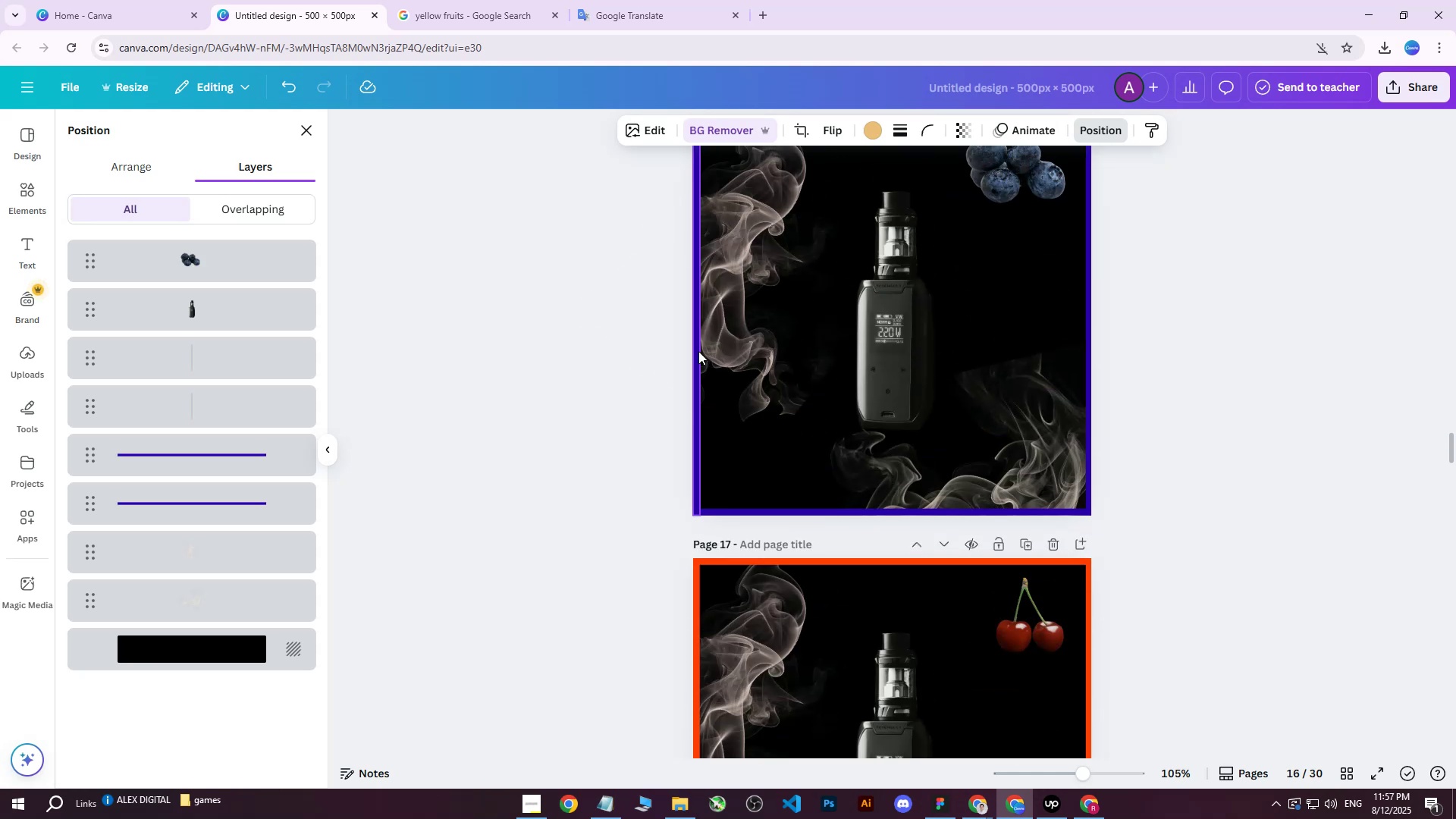 
left_click([698, 350])
 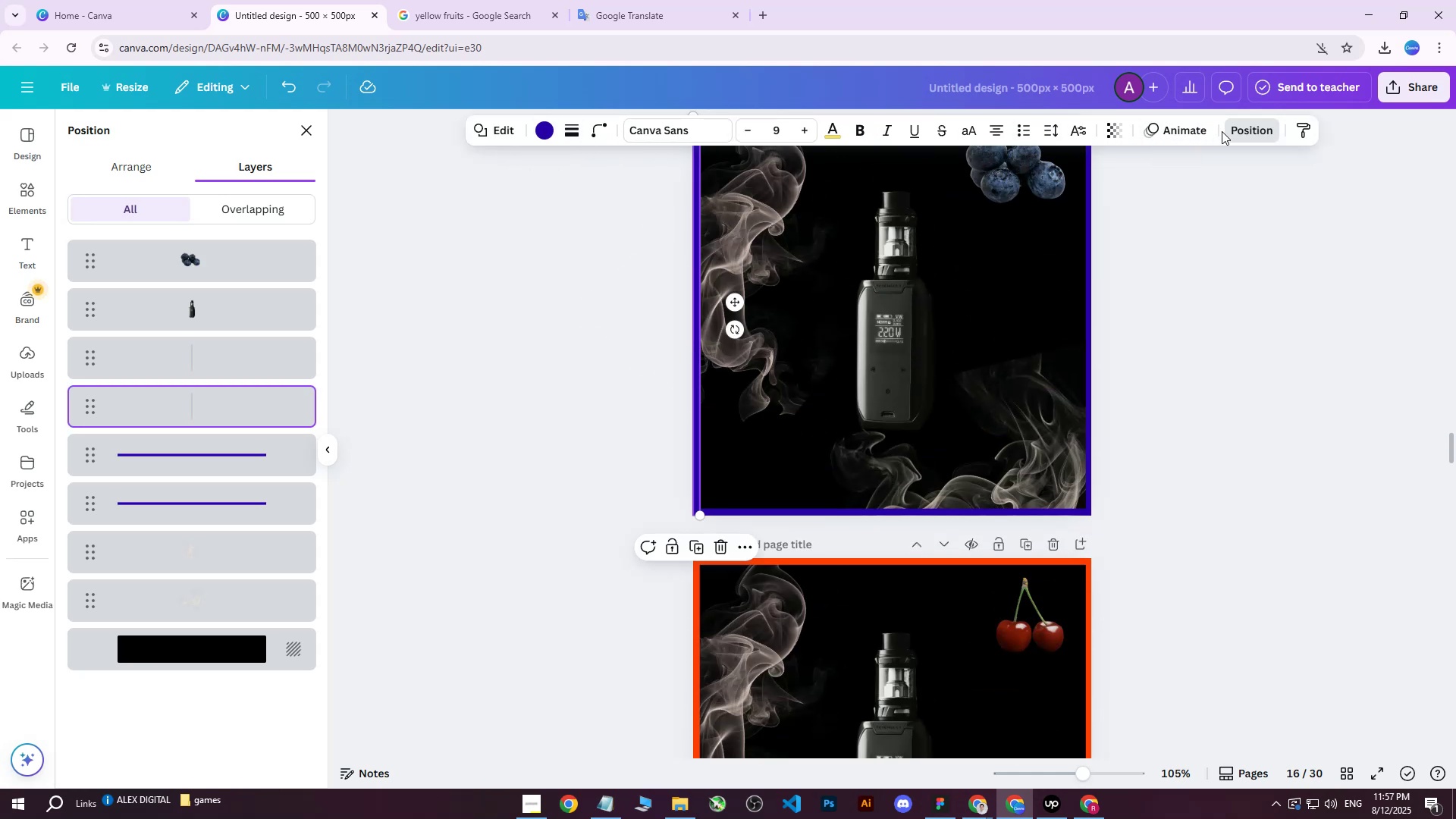 
double_click([1251, 132])
 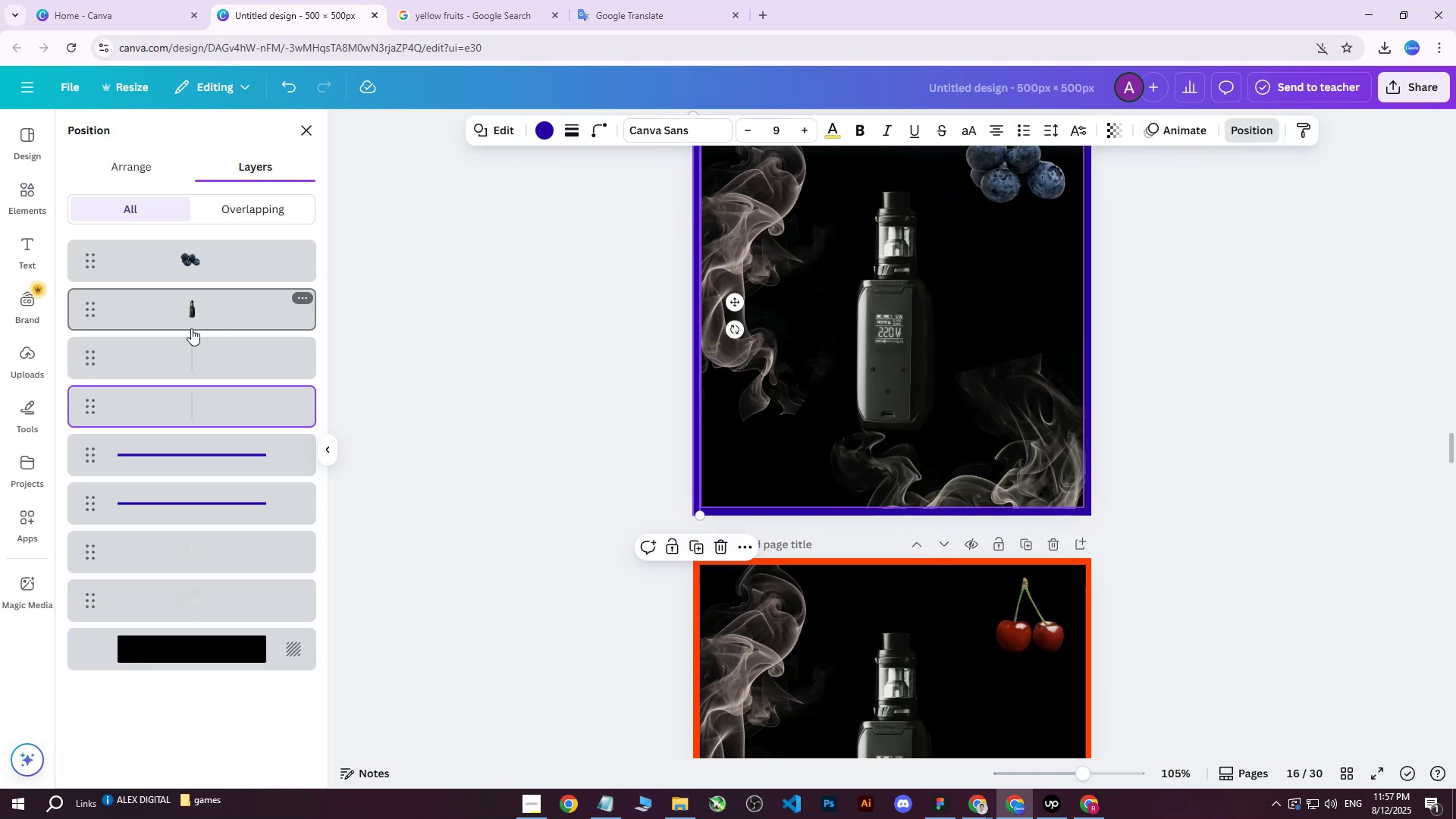 
left_click([160, 356])
 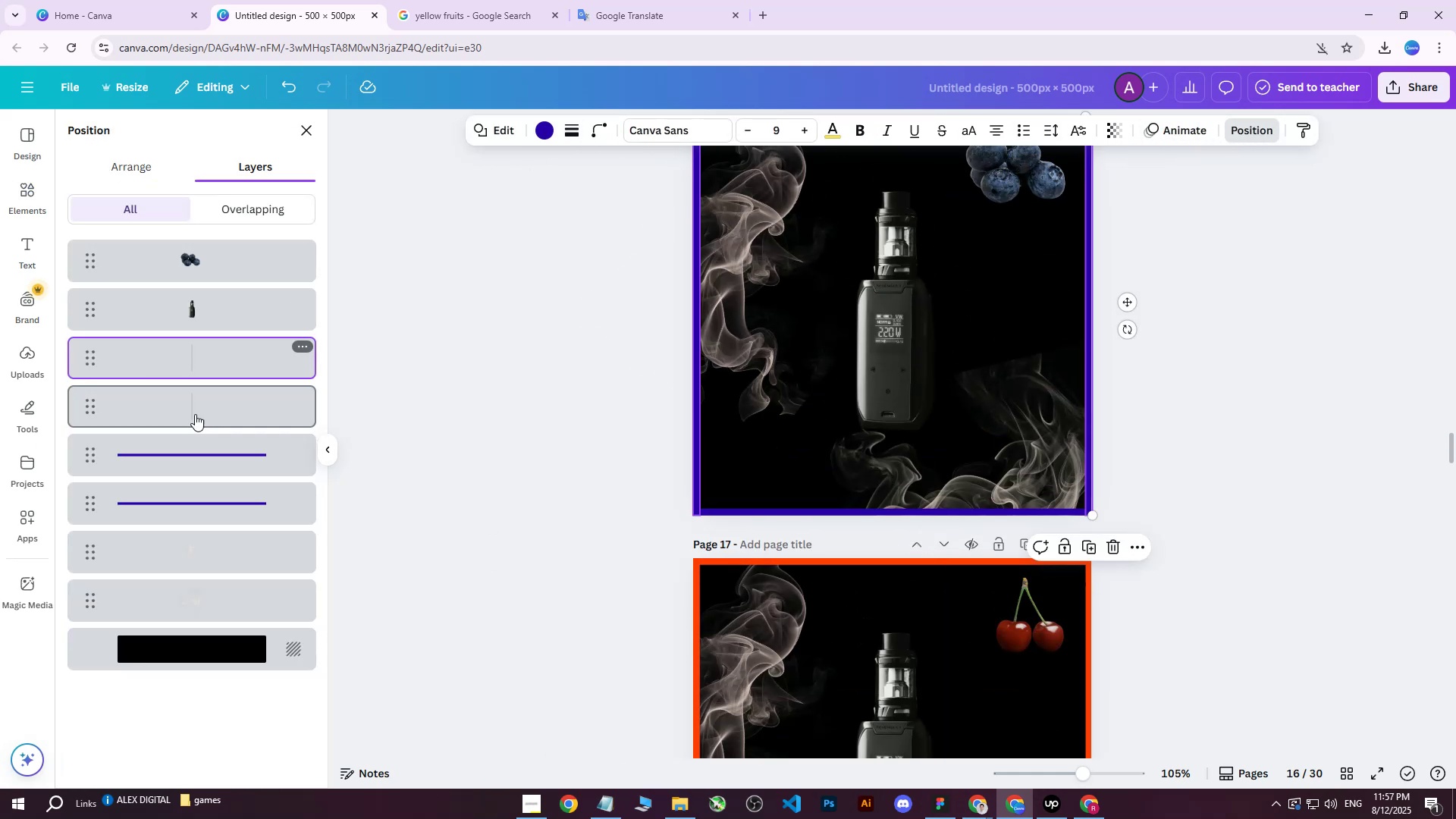 
hold_key(key=ShiftLeft, duration=0.56)
left_click([204, 510])
 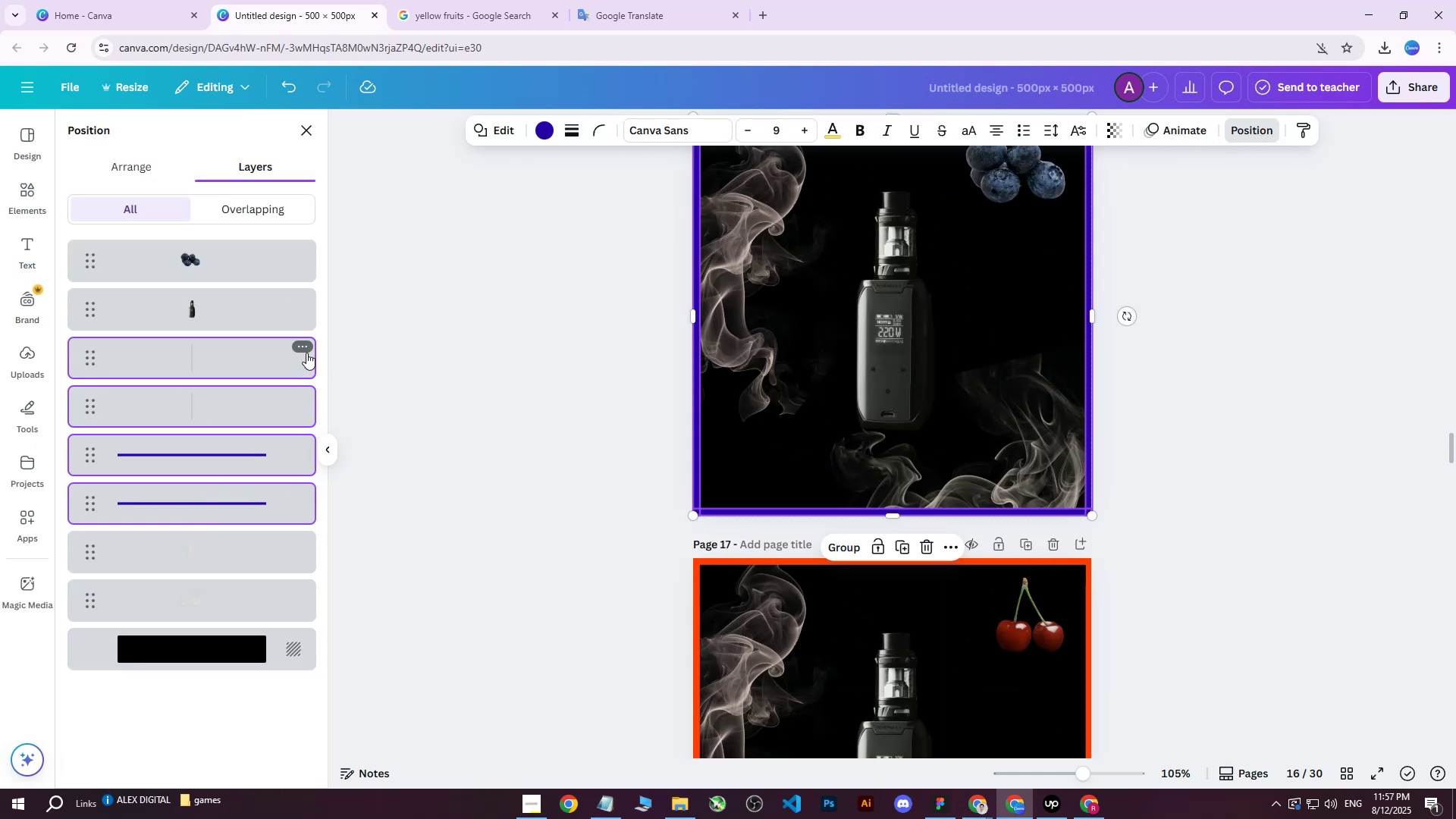 
left_click([304, 350])
 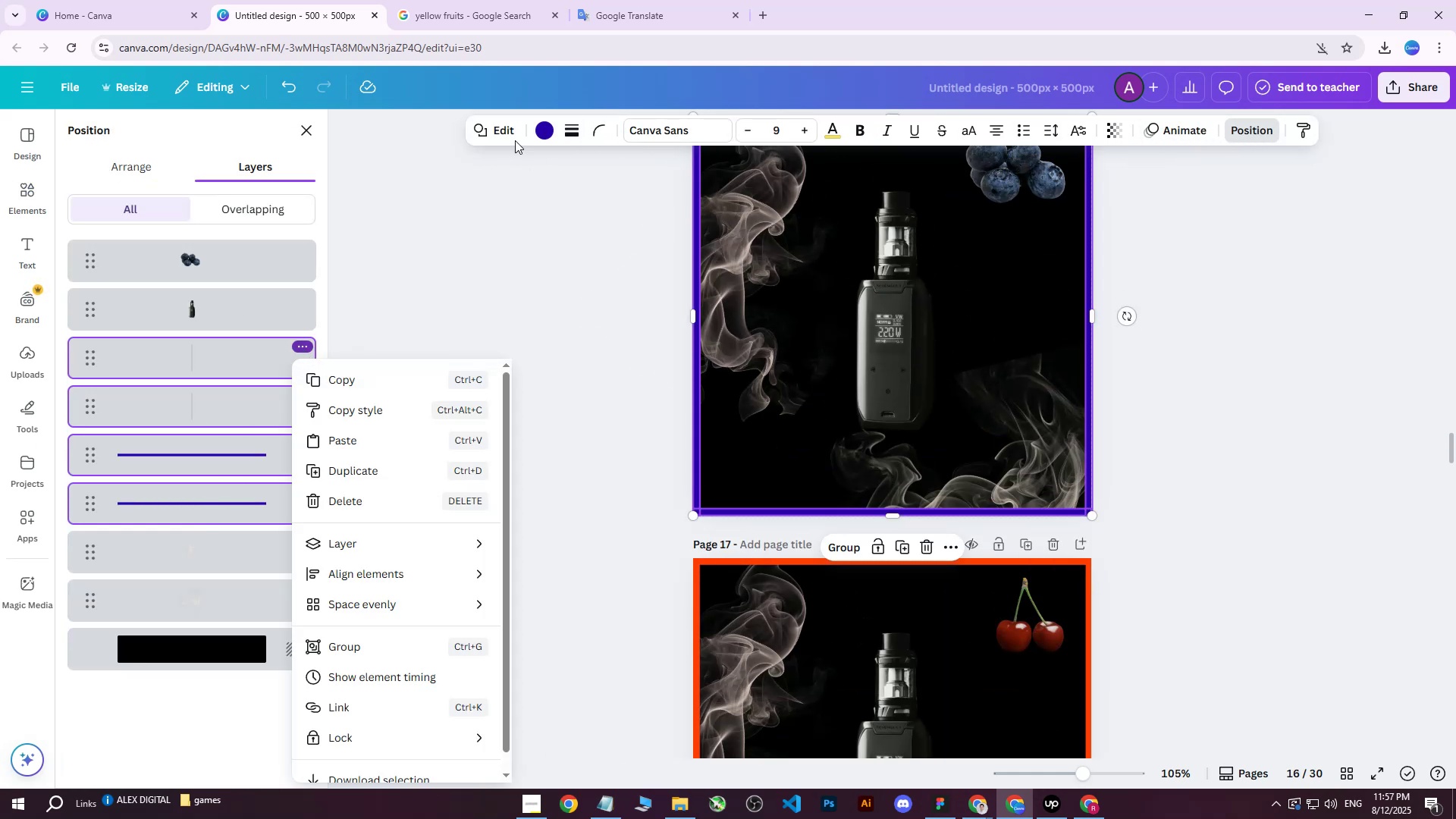 
double_click([553, 134])
 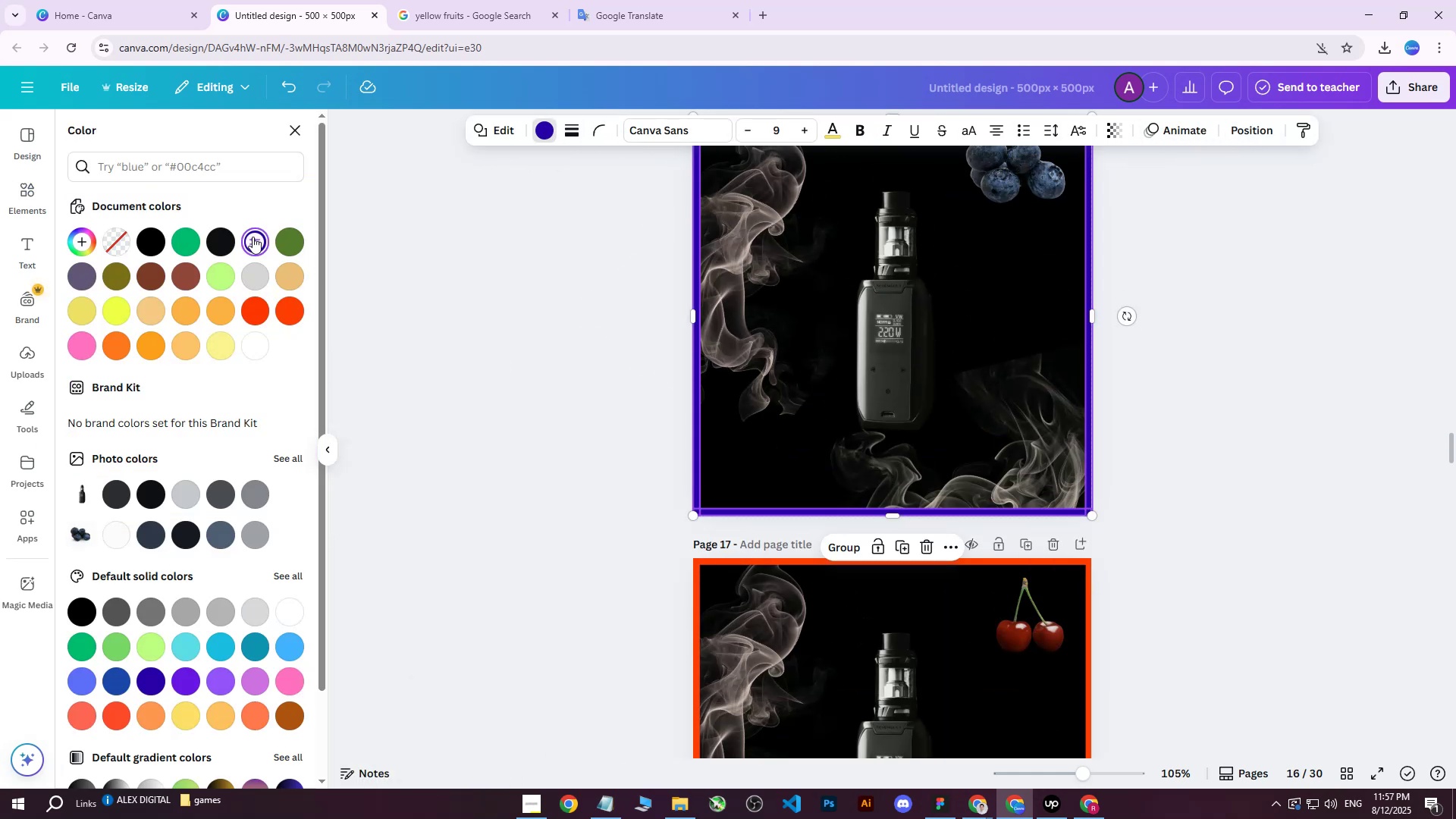 
double_click([253, 237])
 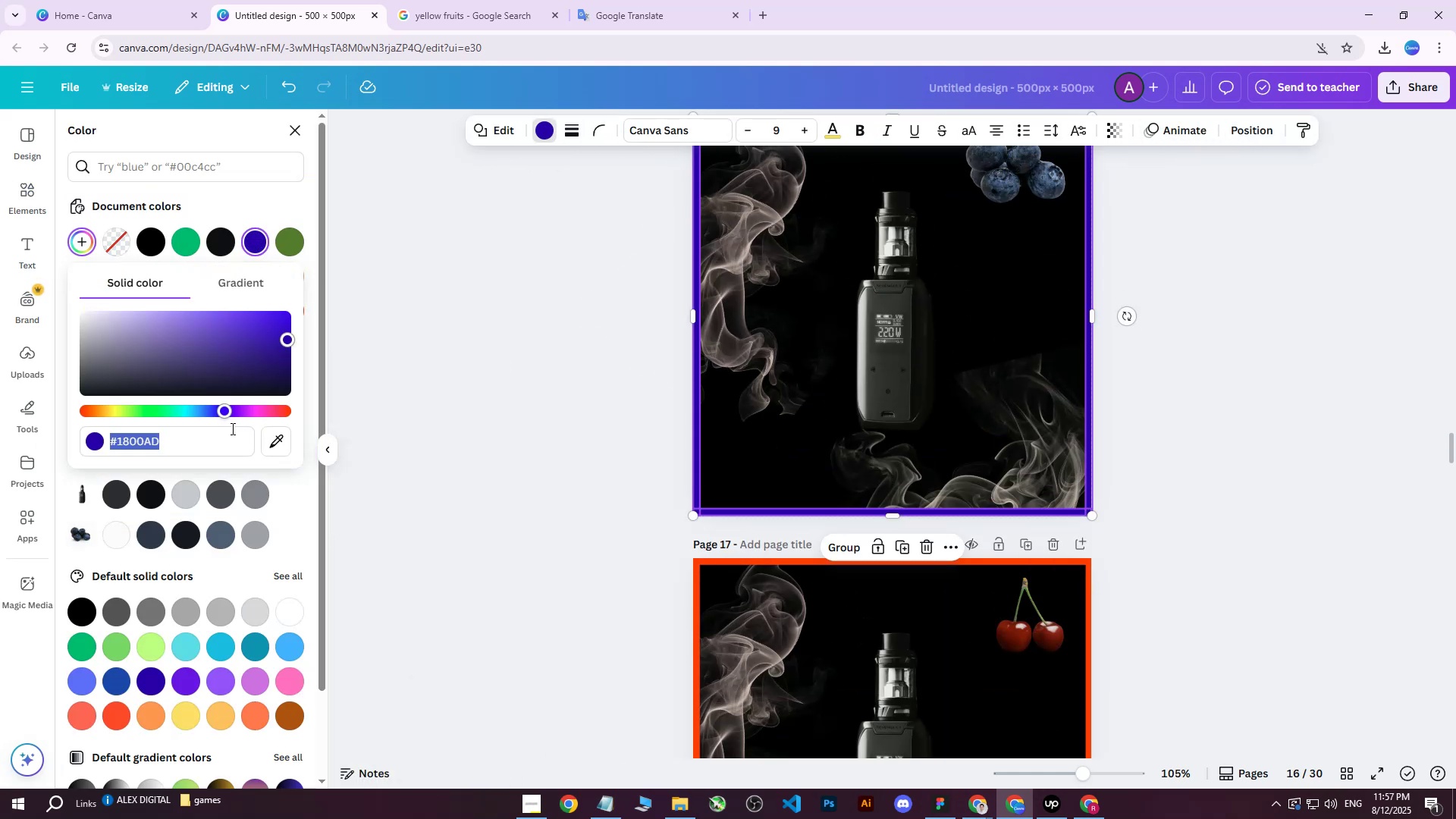 
left_click([184, 441])
 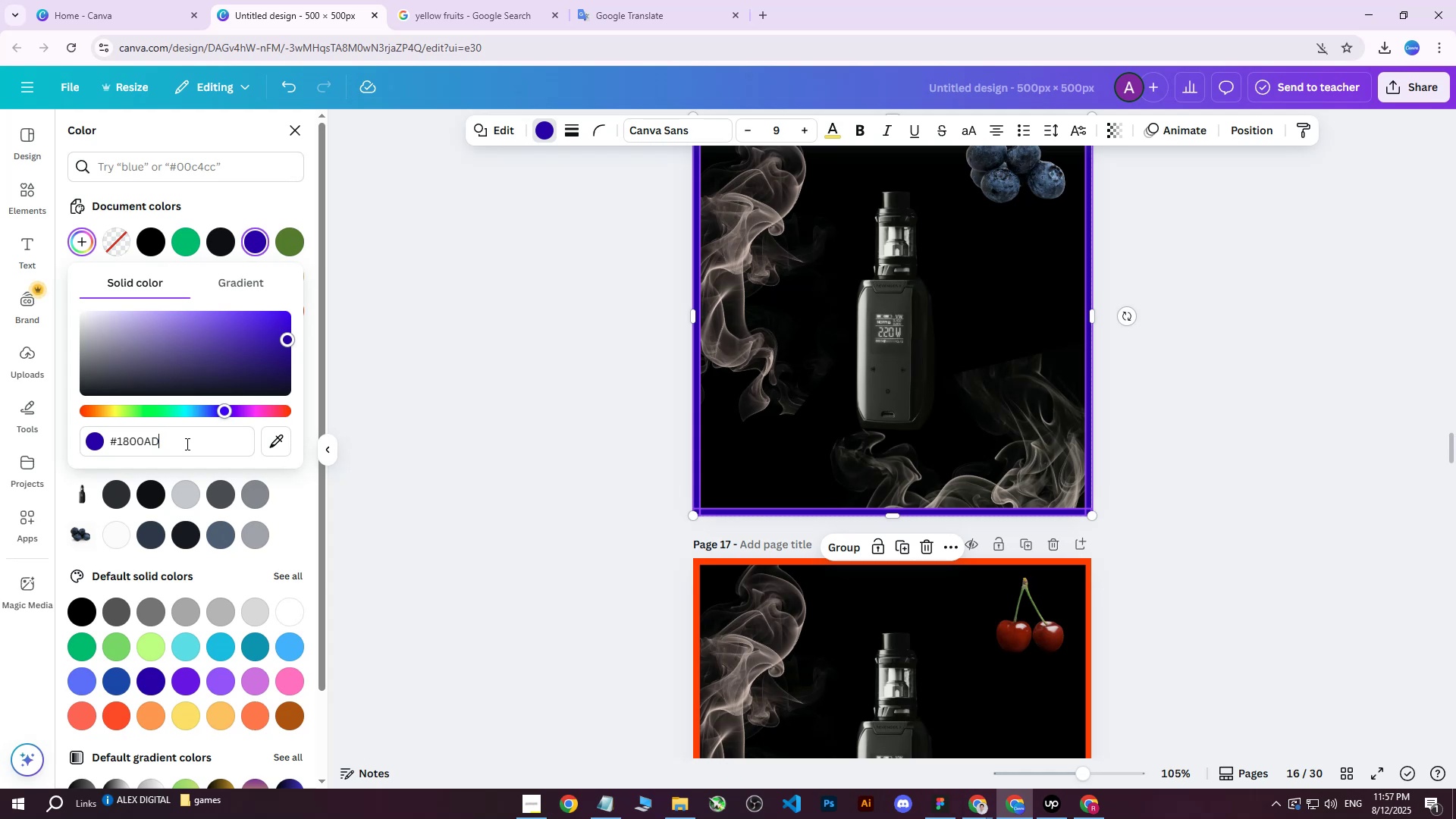 
left_click_drag(start_coordinate=[186, 444], to_coordinate=[105, 442])
 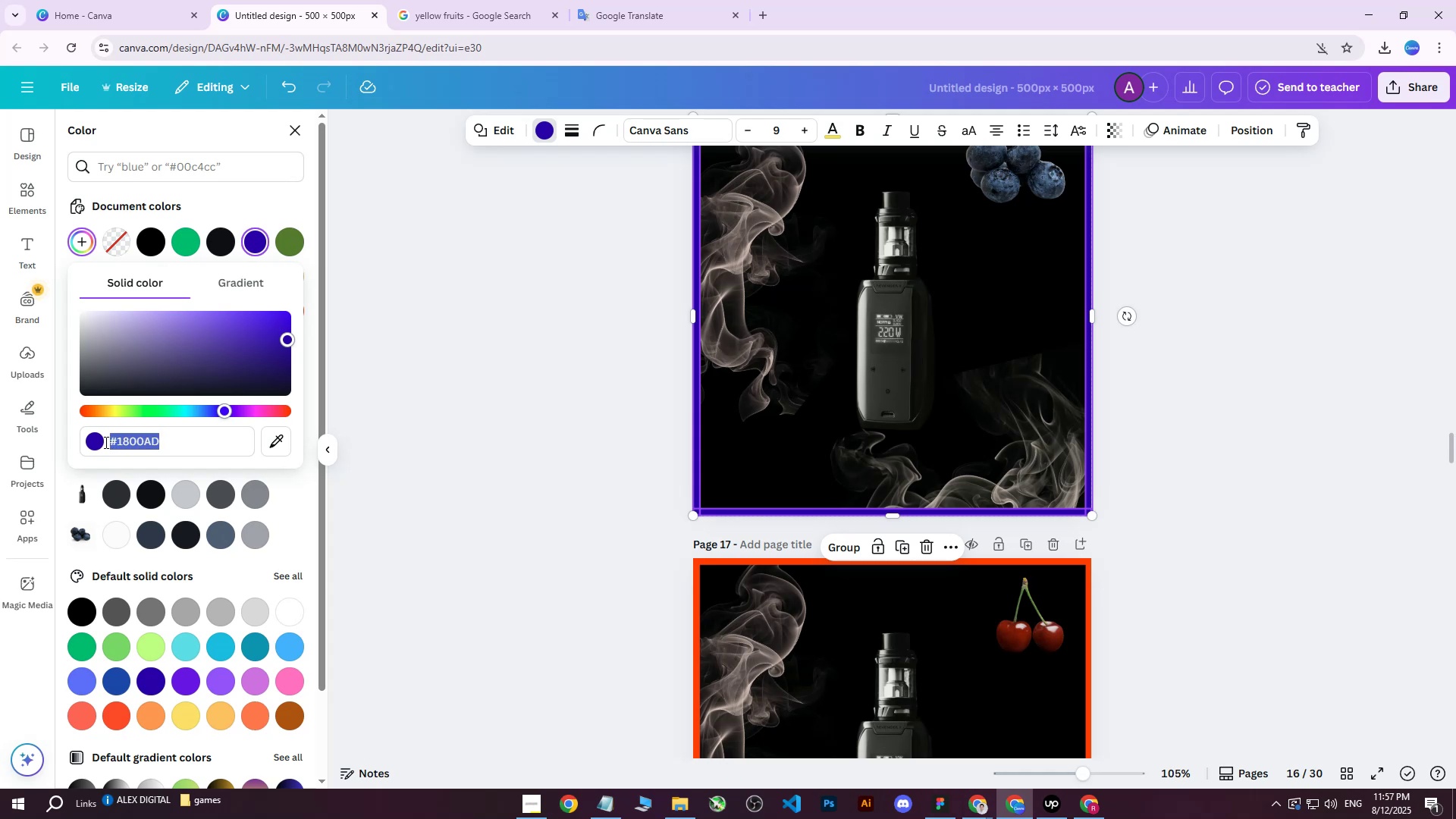 
key(Control+ControlLeft)
 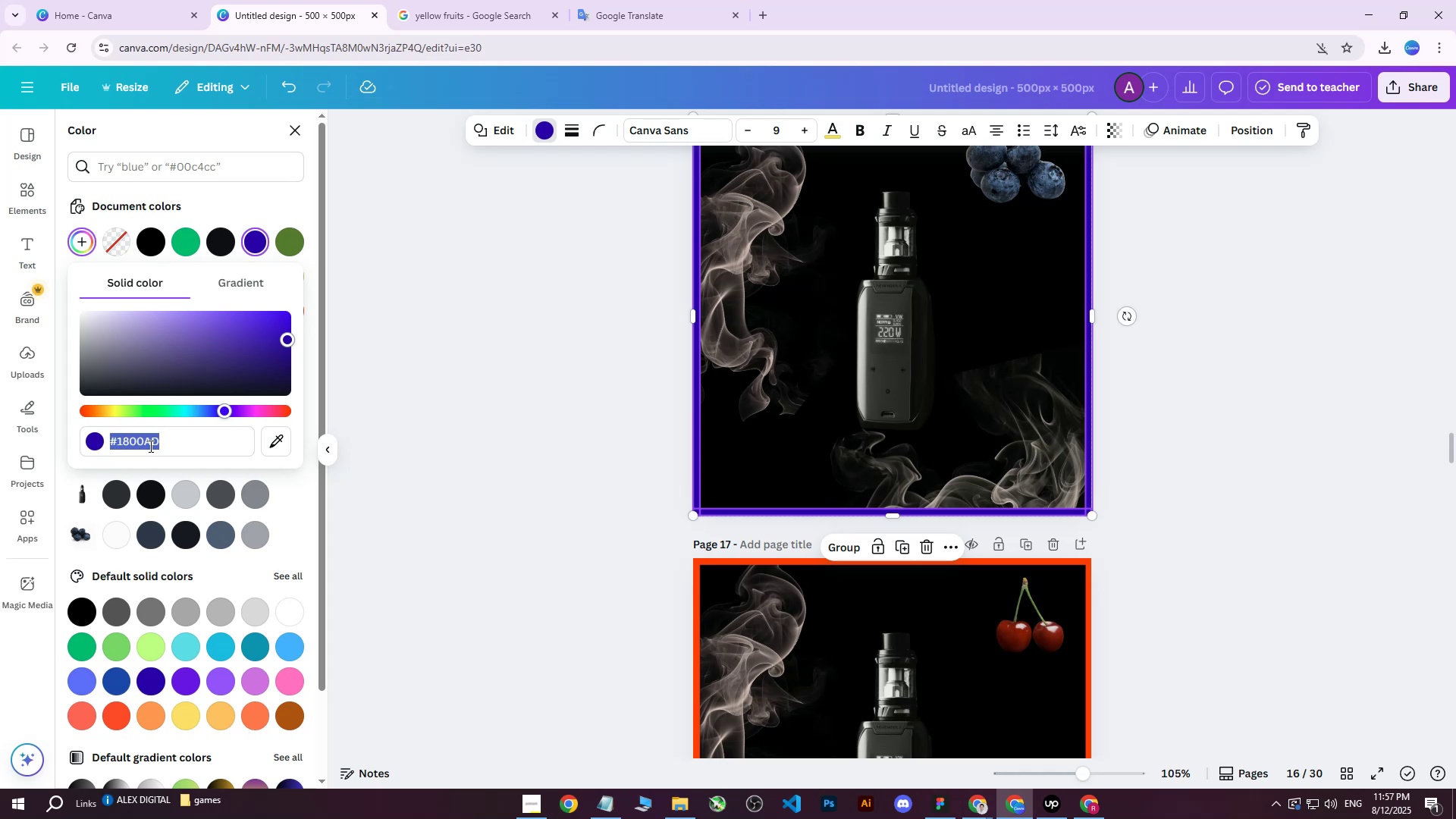 
key(Control+C)
 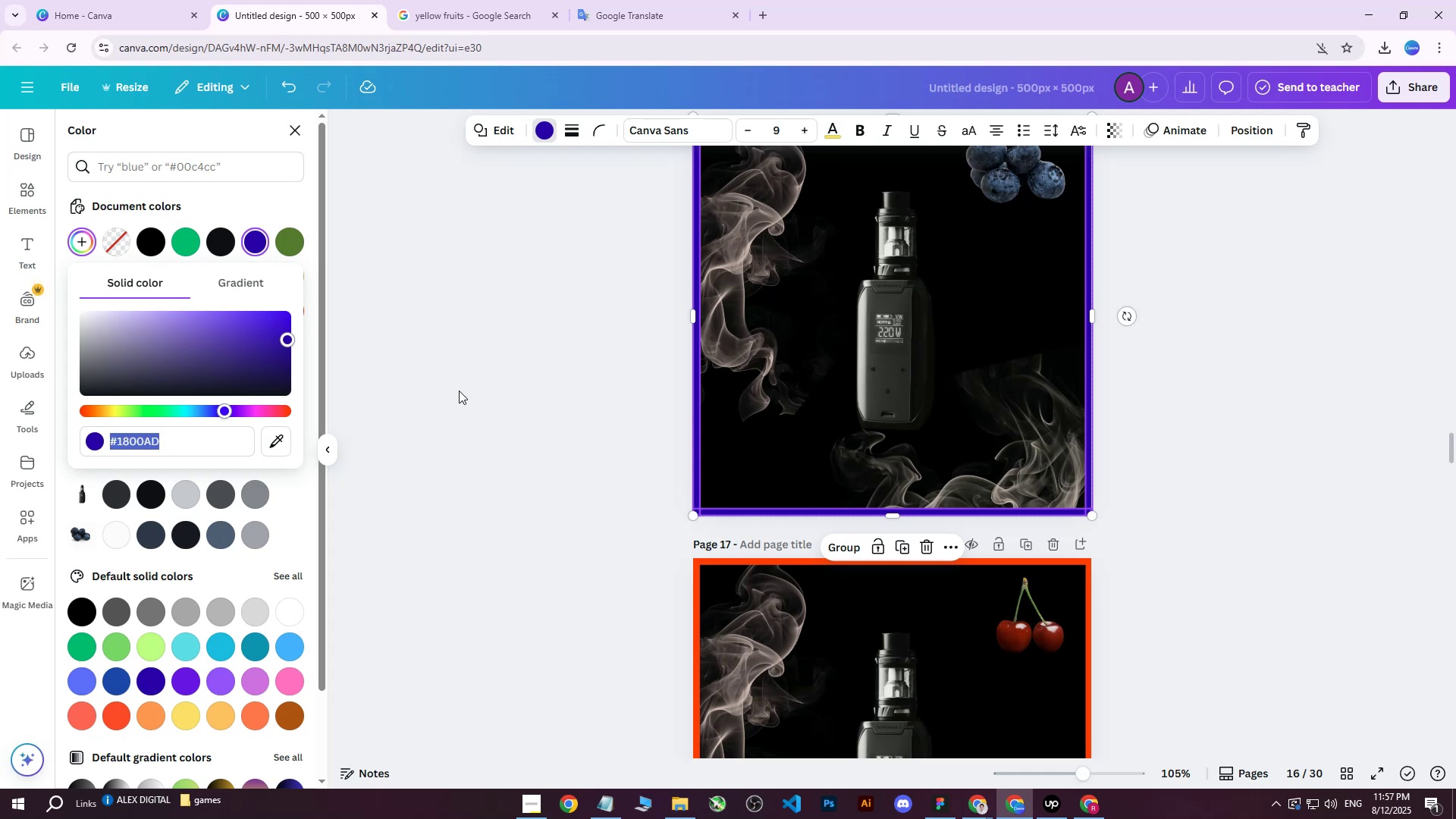 
left_click([459, 391])
 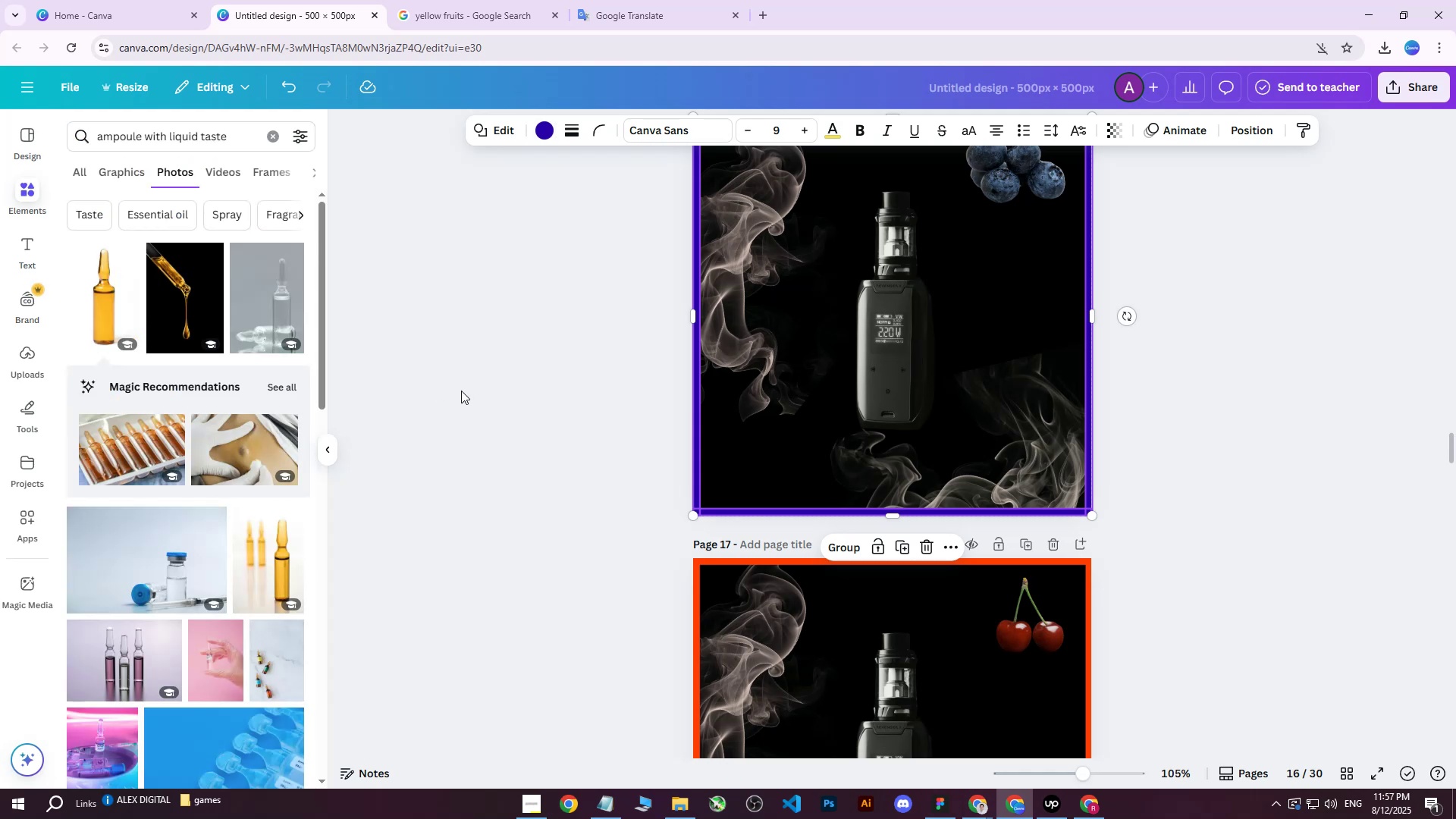 
scroll: coordinate [737, 441], scroll_direction: down, amount: 68.0
 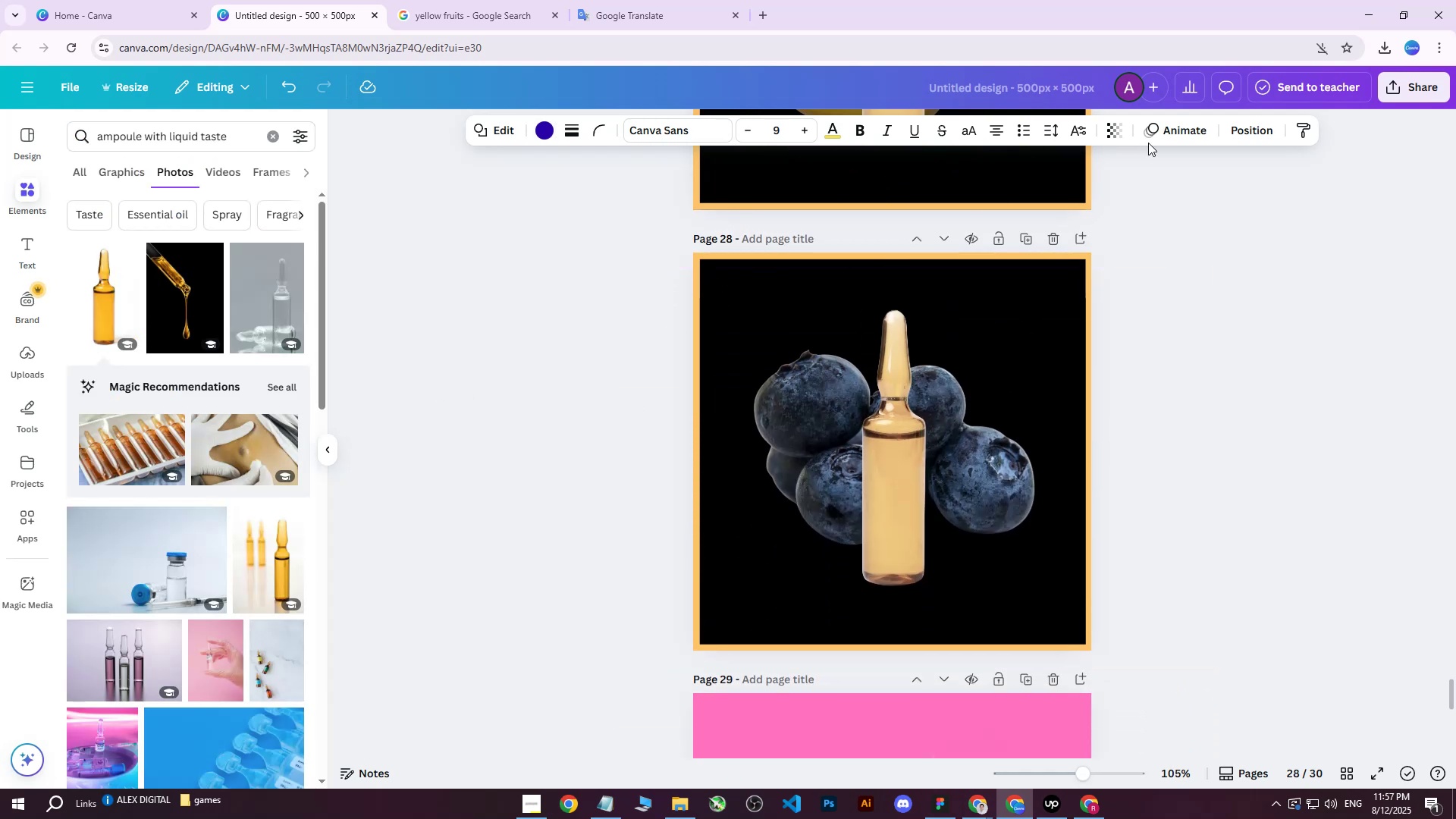 
left_click([1254, 130])
 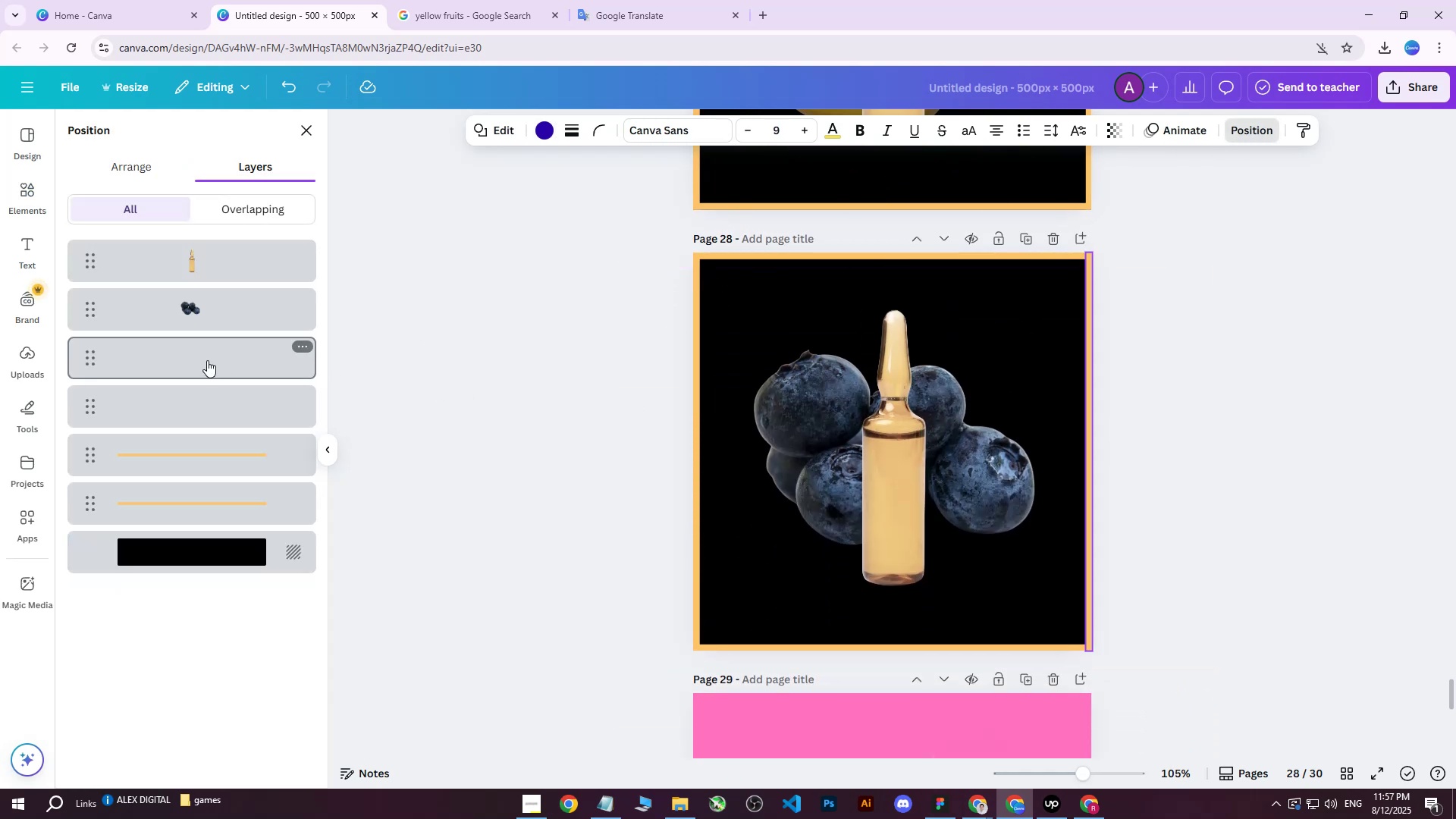 
left_click([199, 359])
 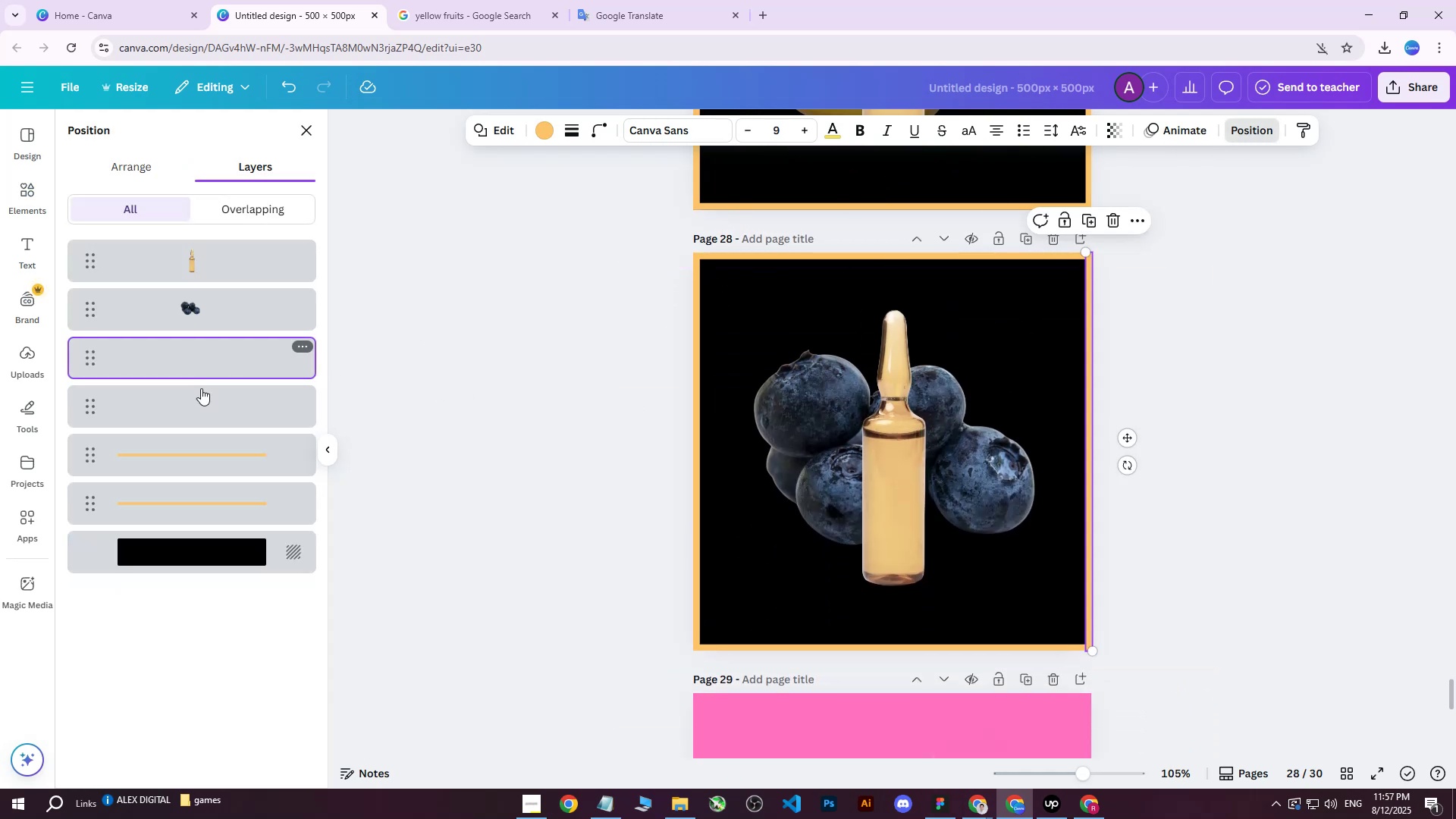 
hold_key(key=ShiftLeft, duration=0.49)
left_click([193, 498])
 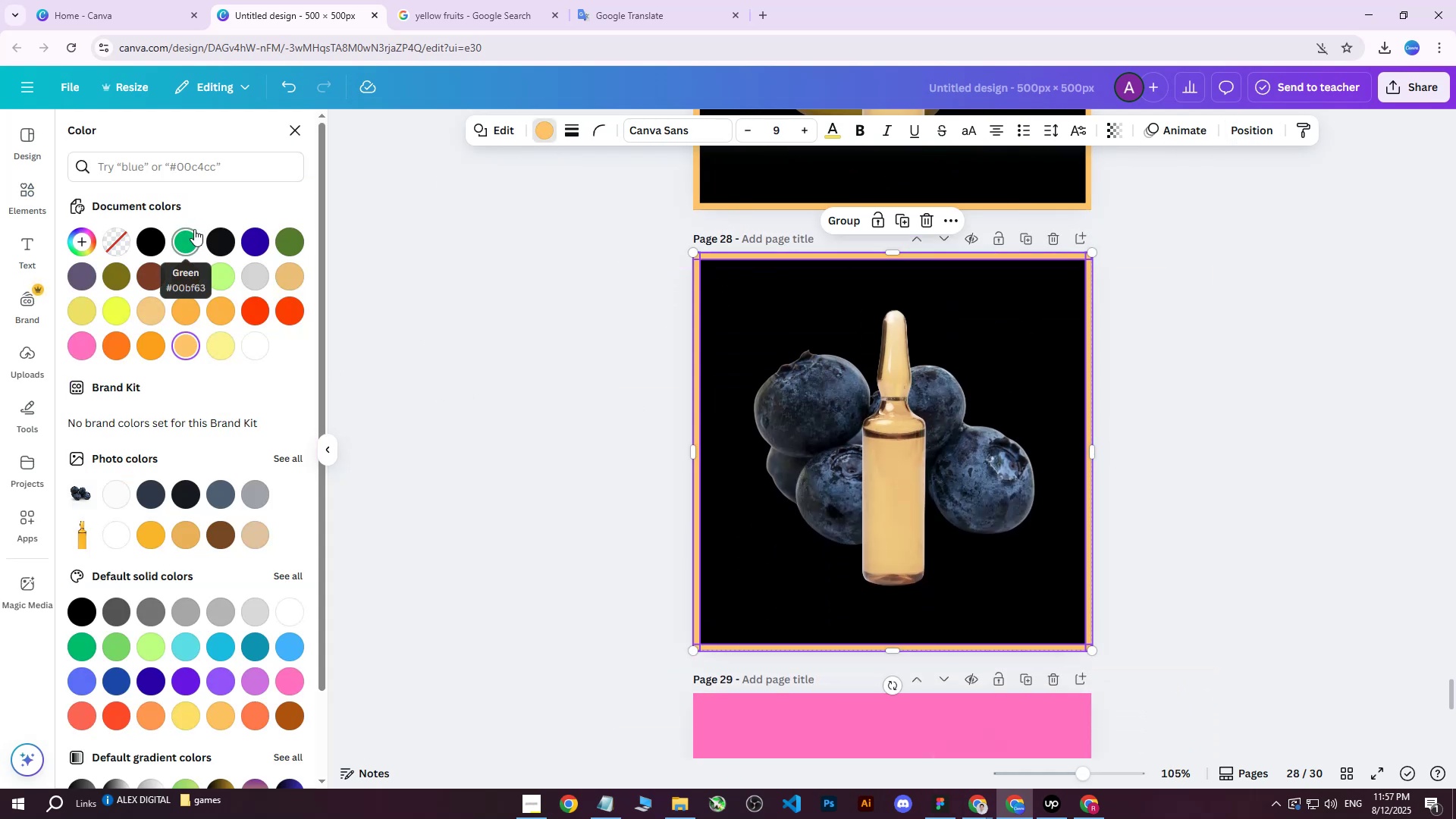 
left_click([184, 342])
 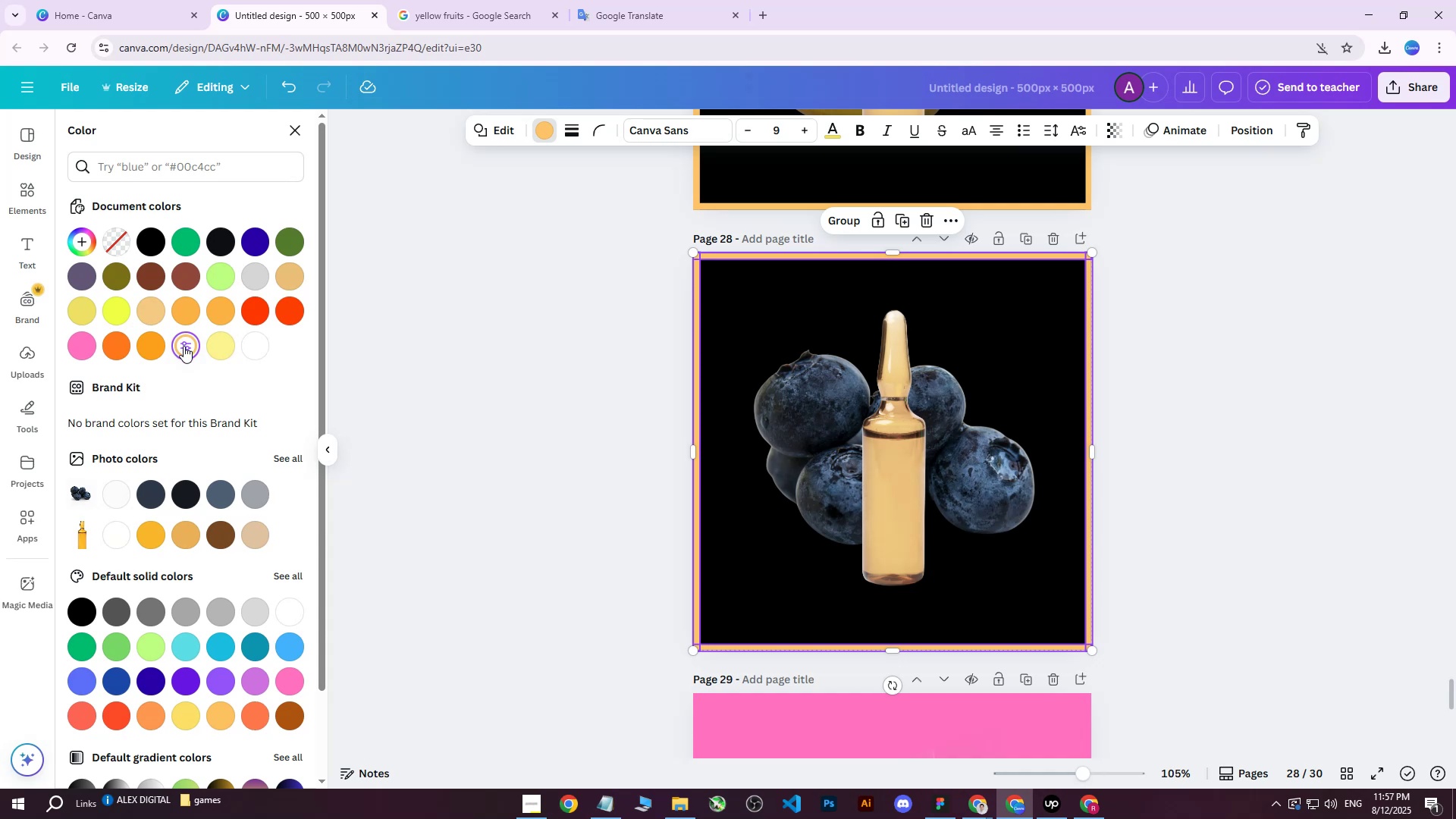 
left_click([183, 347])
 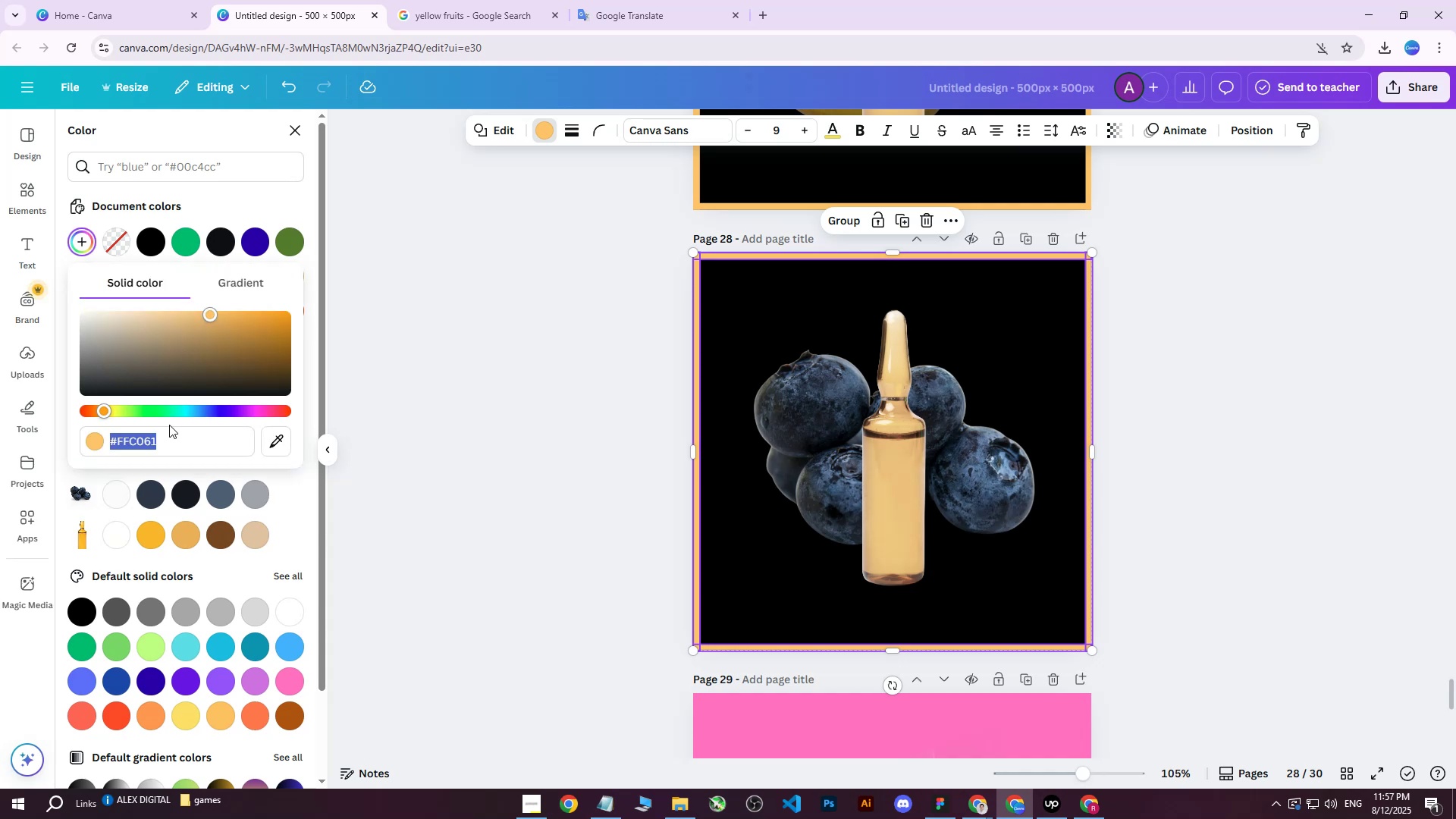 
left_click([164, 438])
 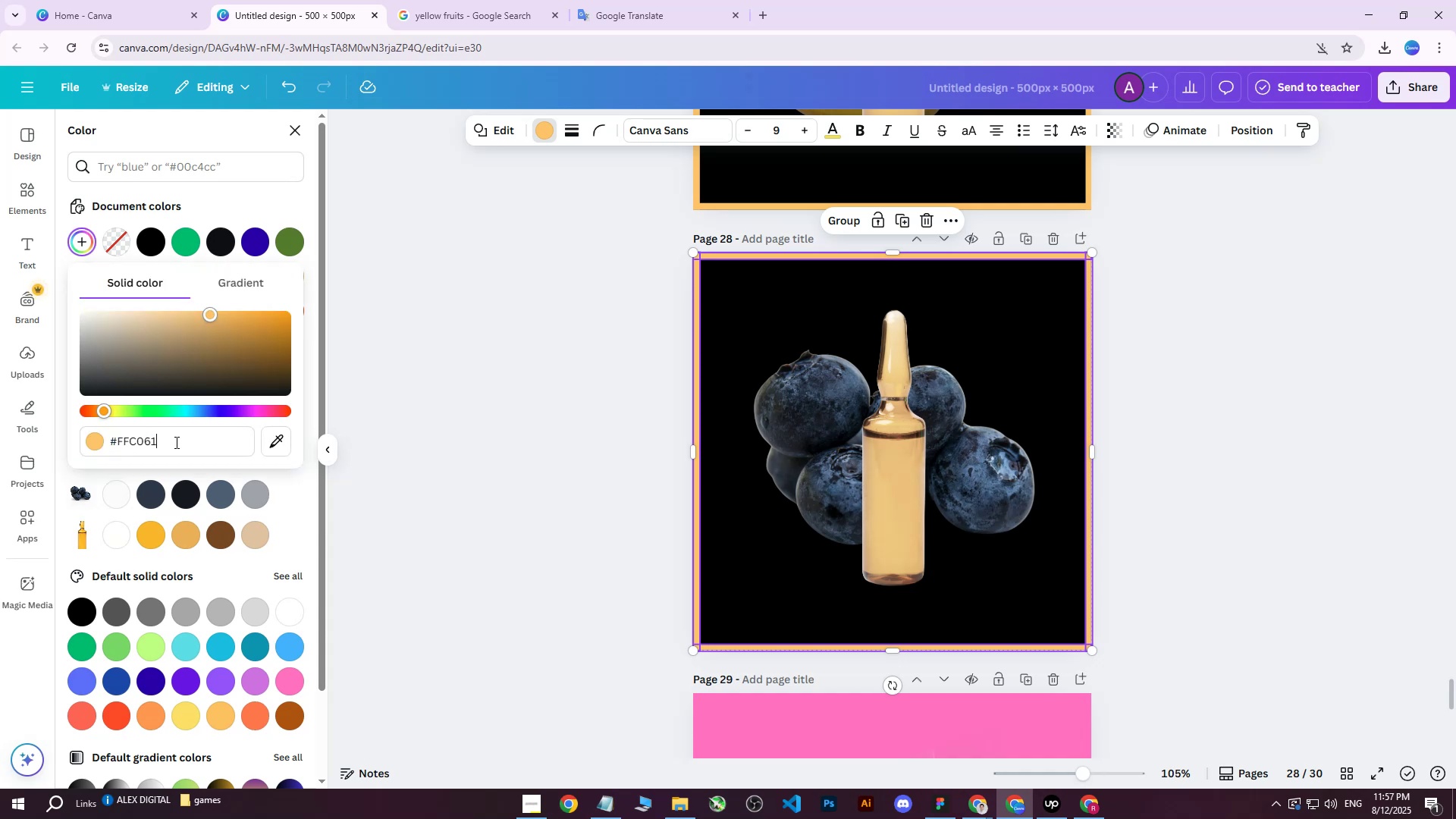 
left_click_drag(start_coordinate=[175, 442], to_coordinate=[90, 441])
 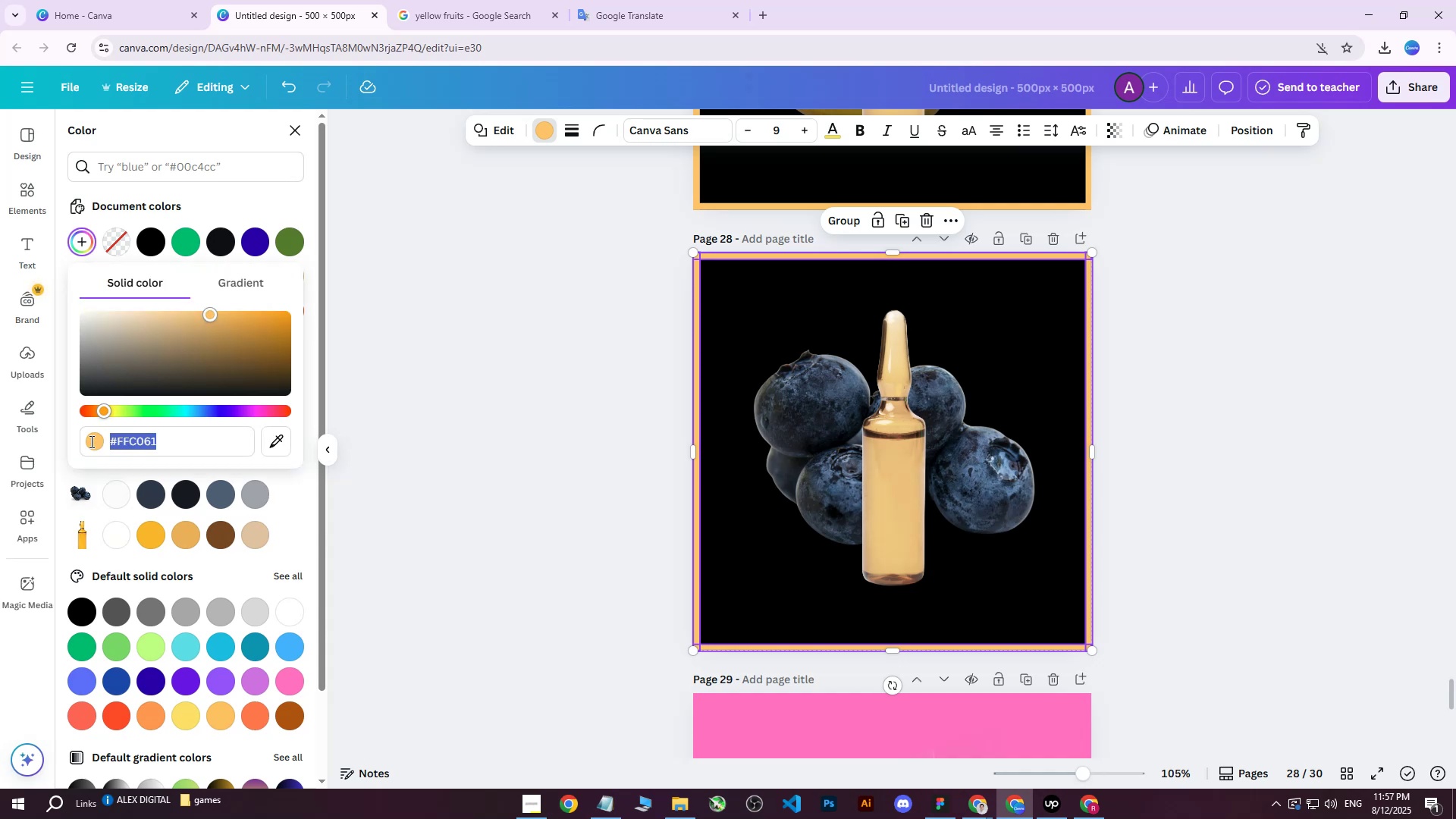 
key(Control+ControlLeft)
 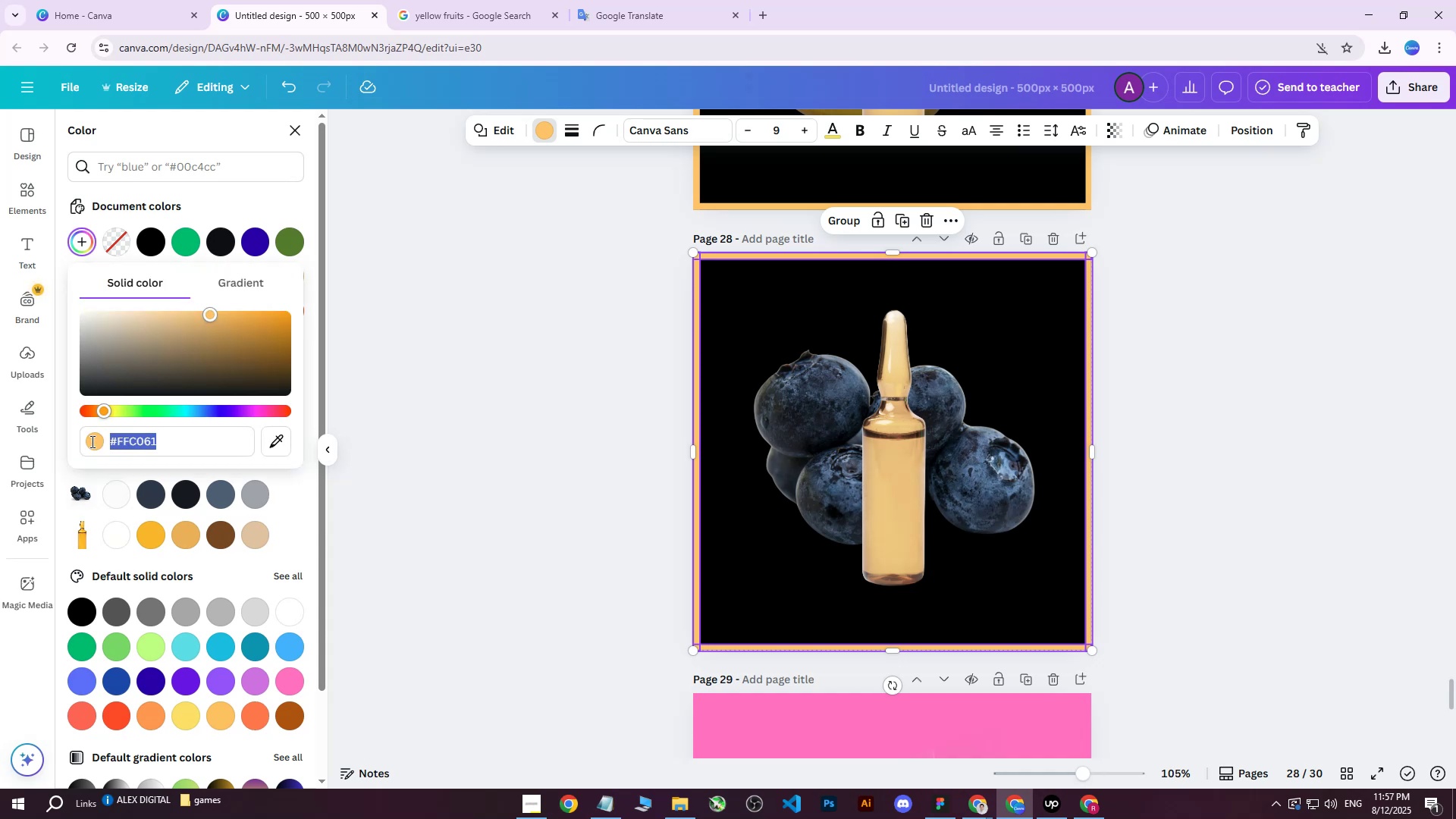 
key(Control+V)
 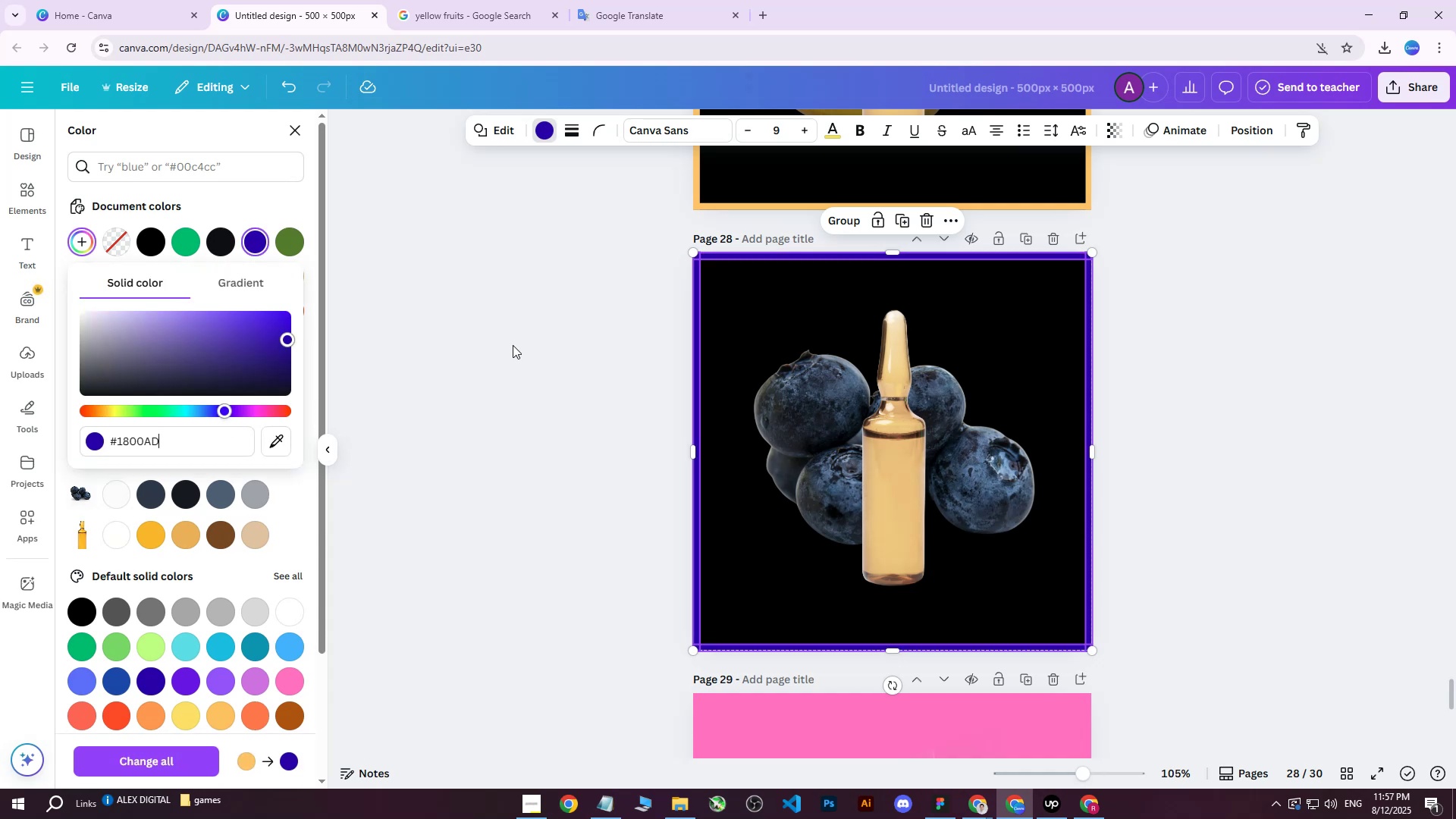 
left_click([513, 345])
 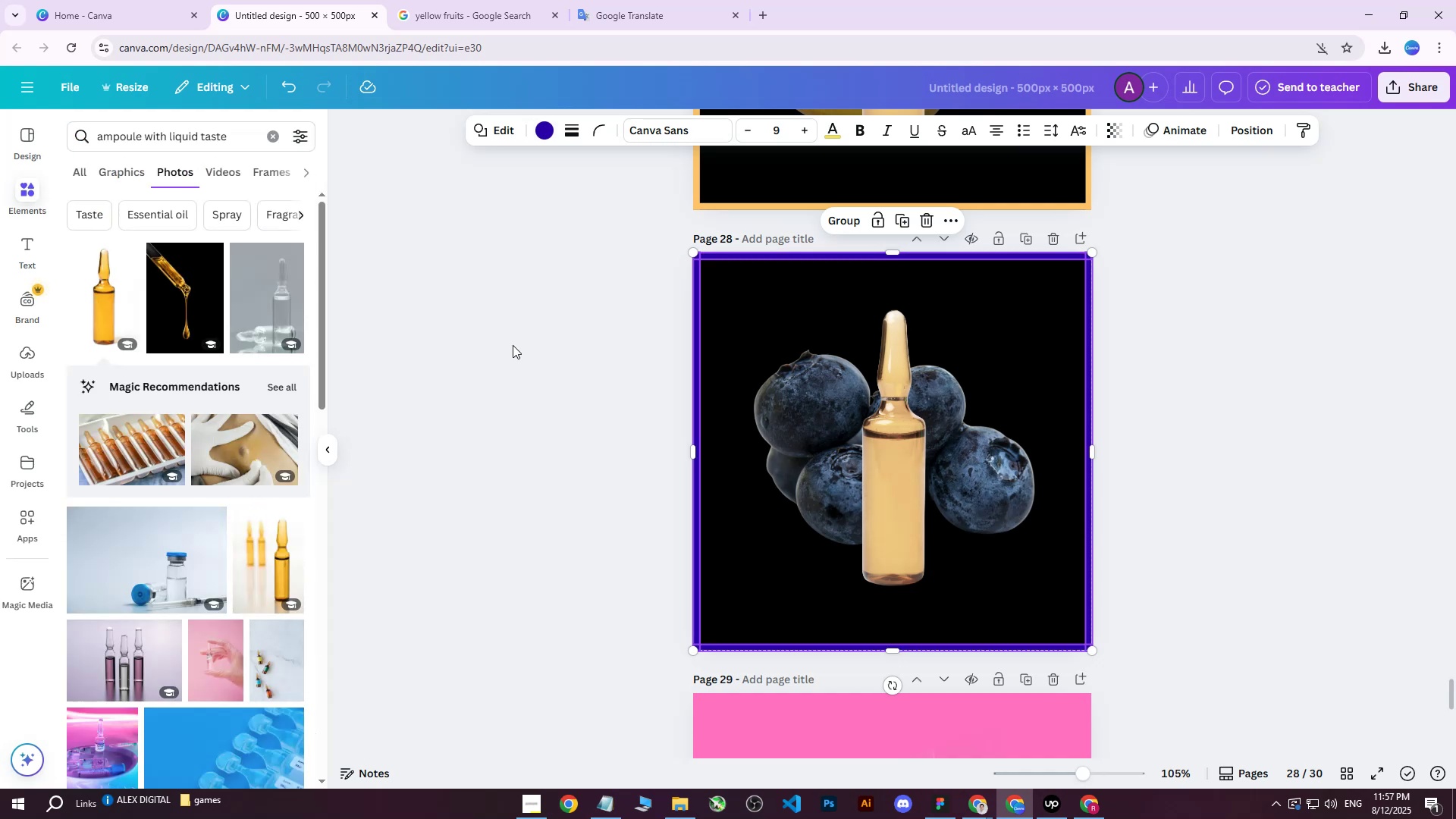 
left_click([886, 446])
 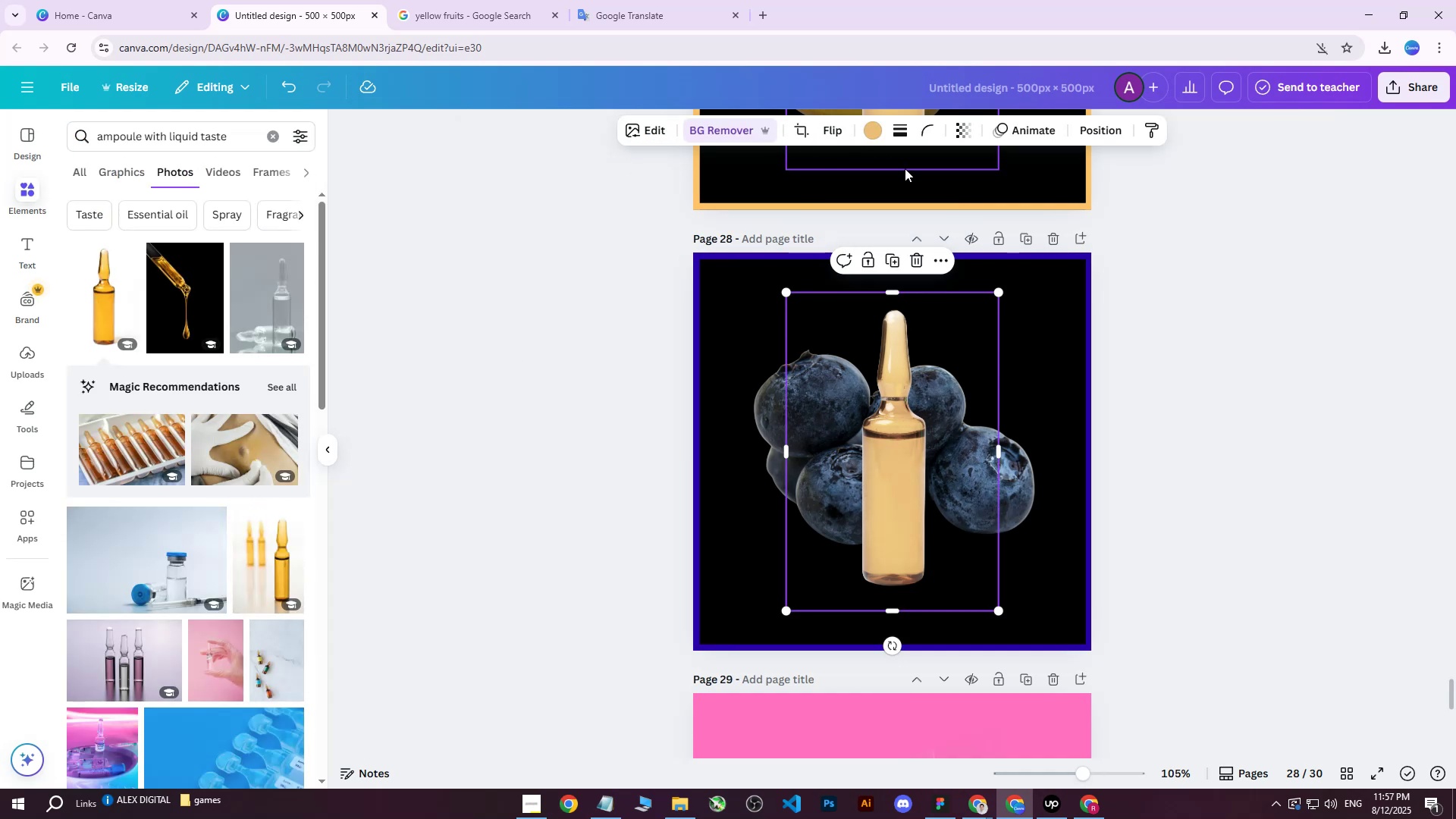 
left_click([874, 136])
 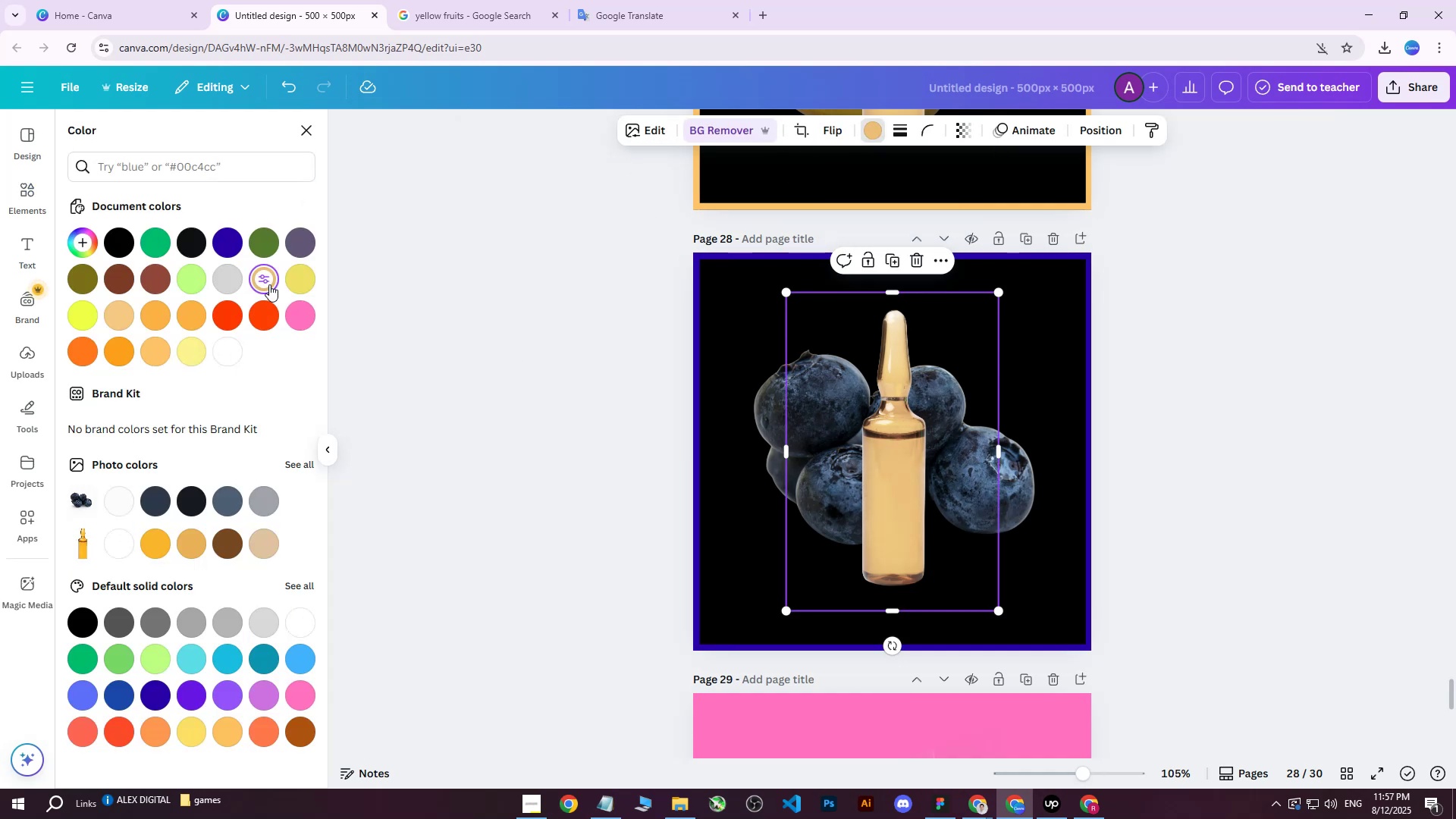 
double_click([269, 284])
 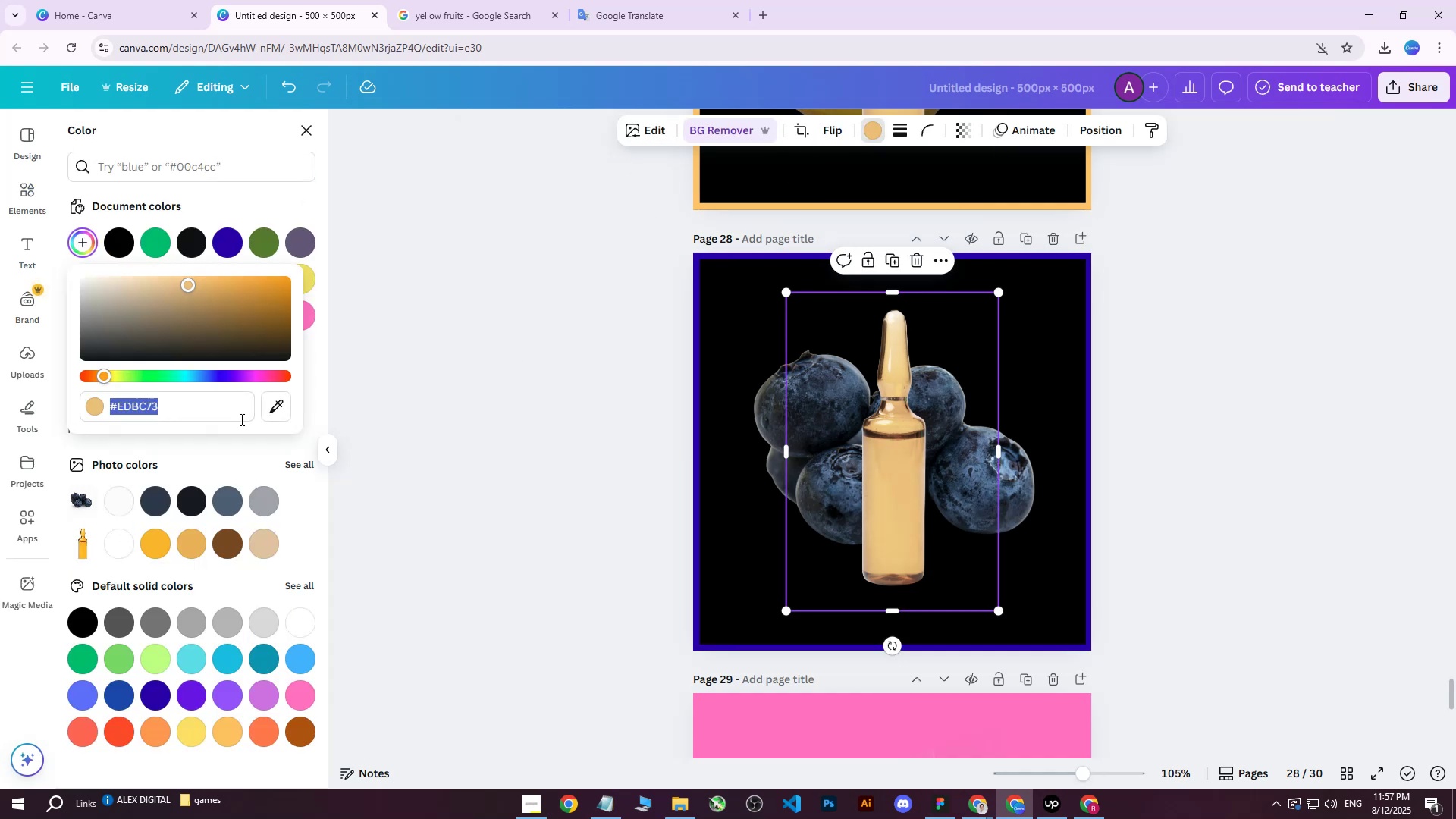 
key(Control+ControlLeft)
 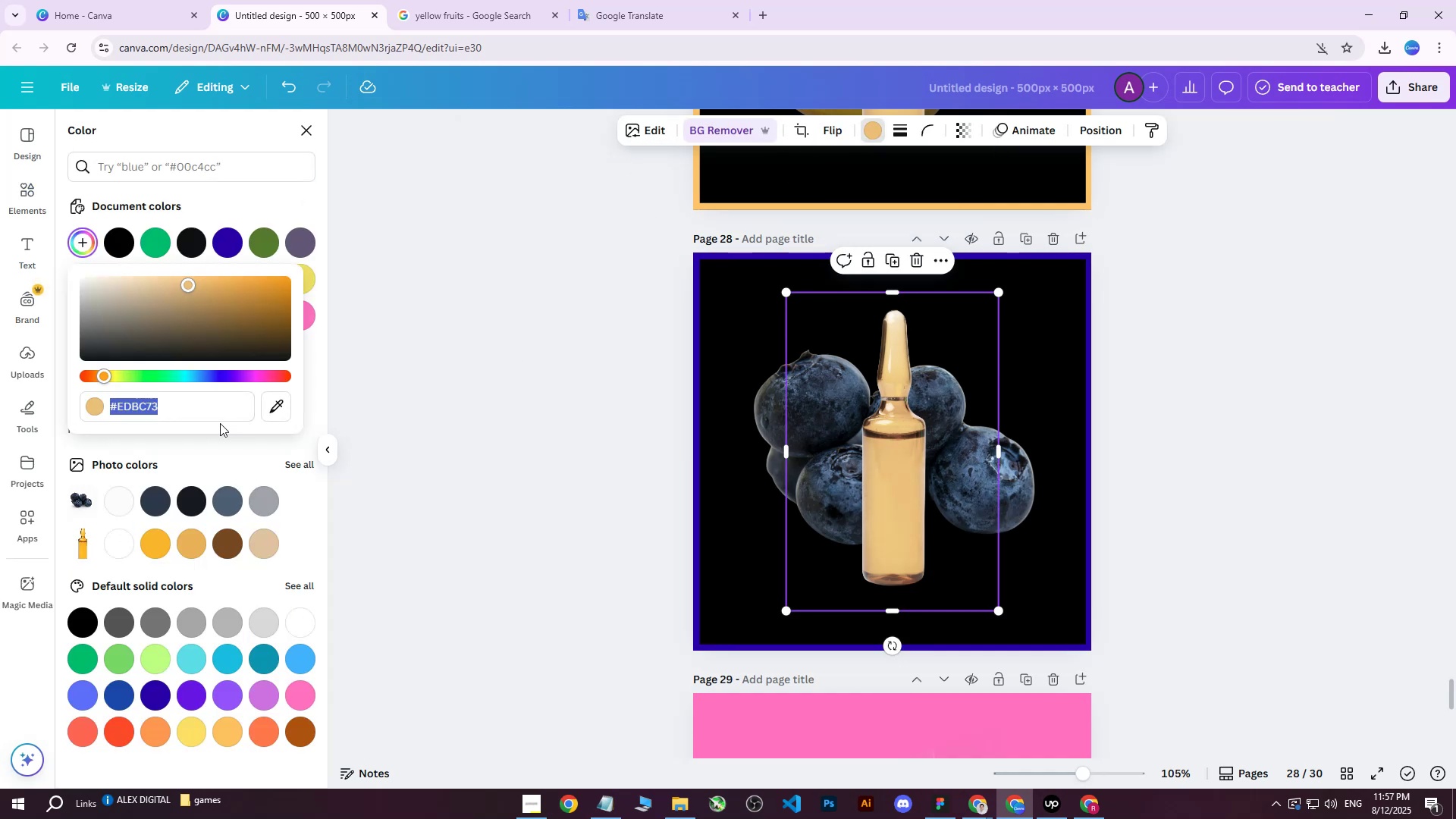 
key(Control+V)
 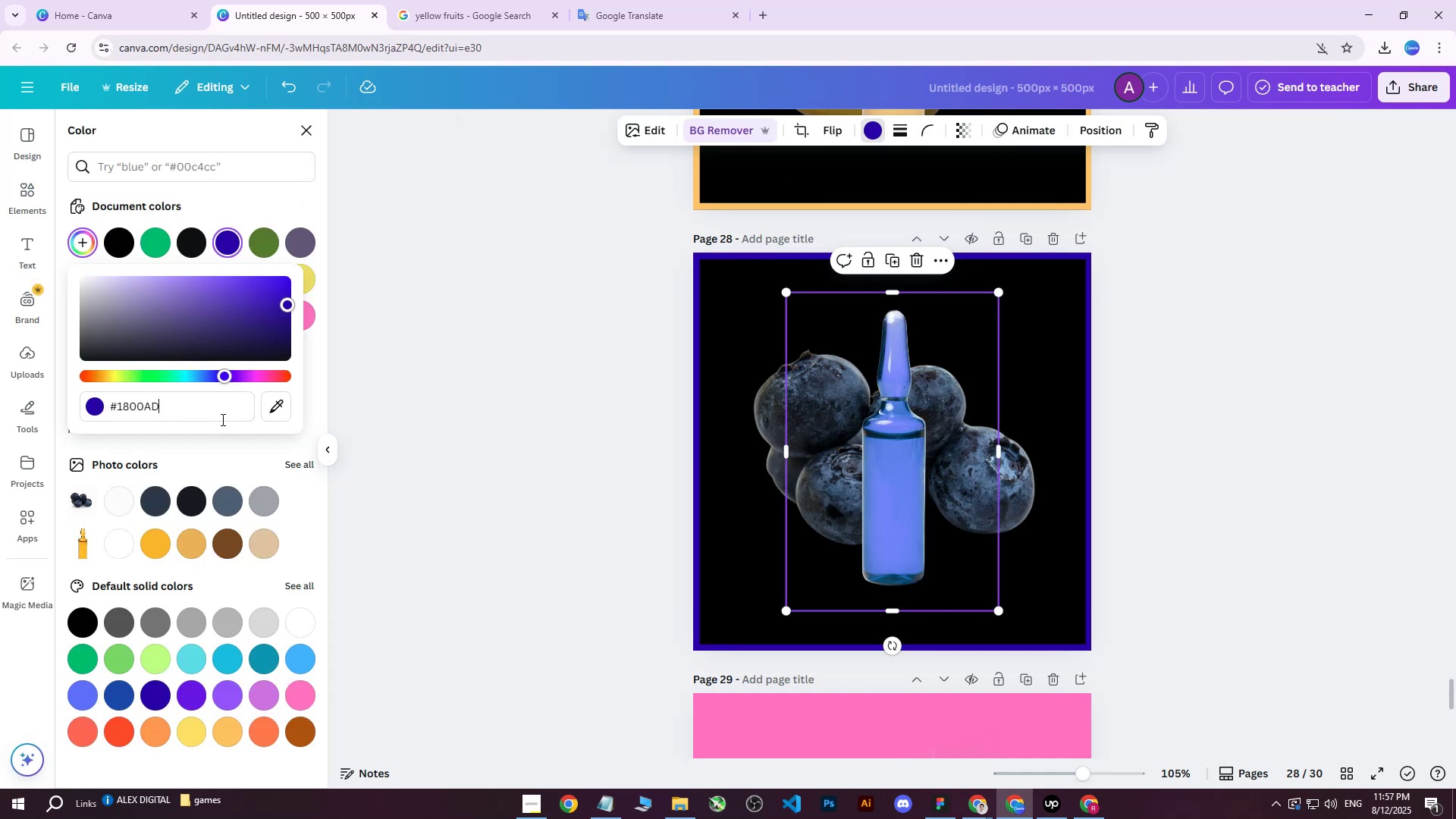 
key(Enter)
 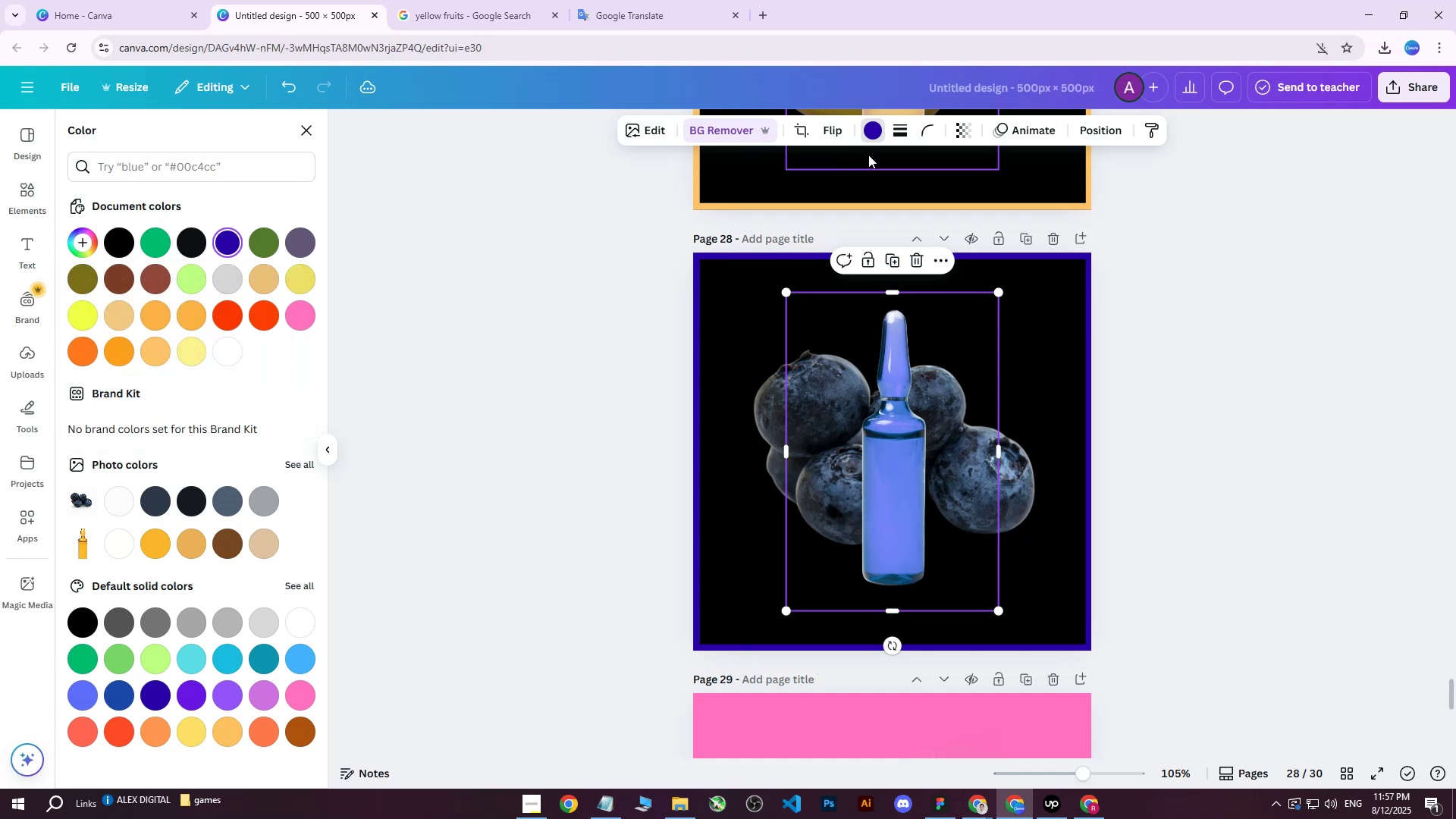 
double_click([871, 133])
 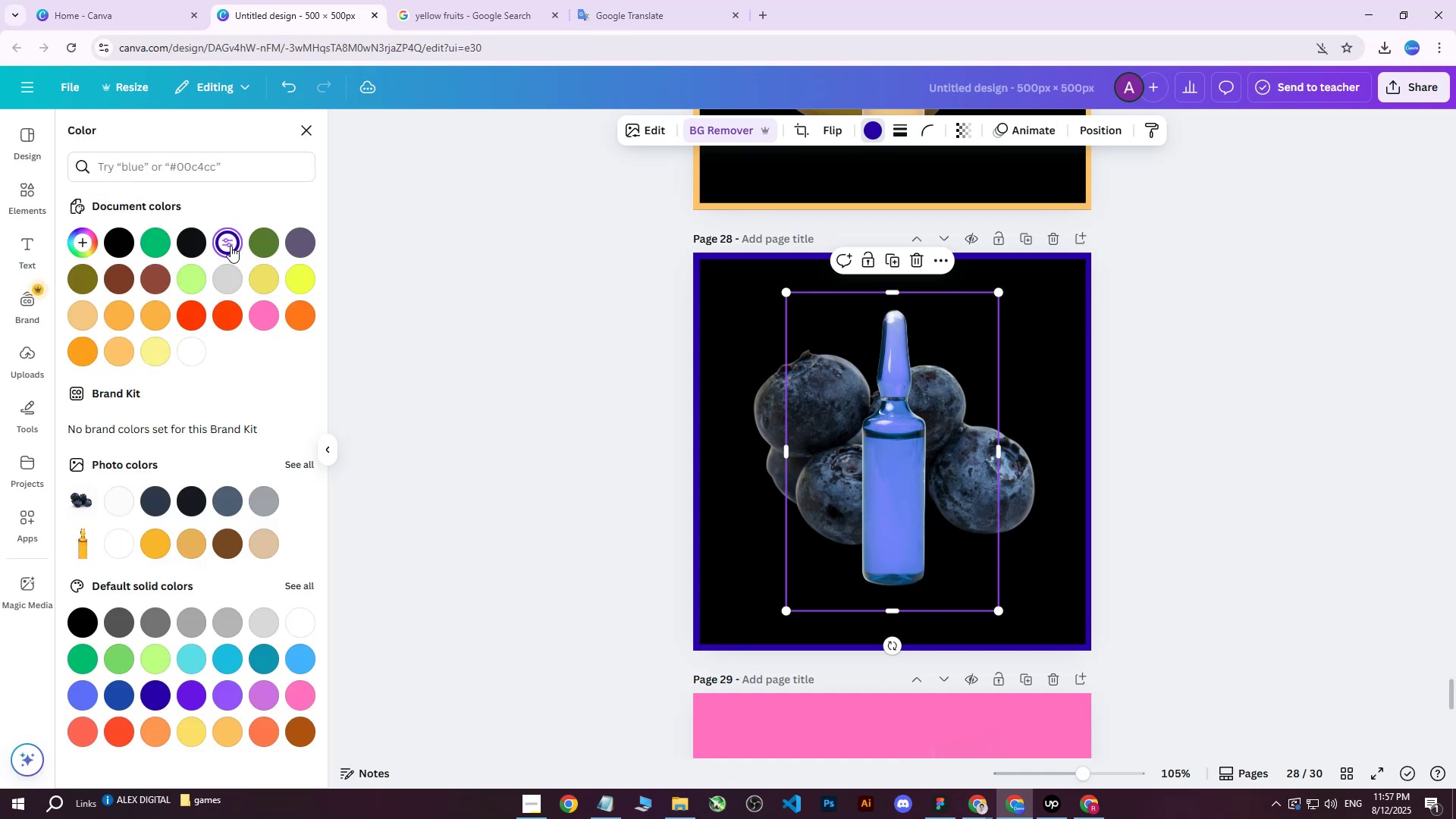 
double_click([231, 246])
 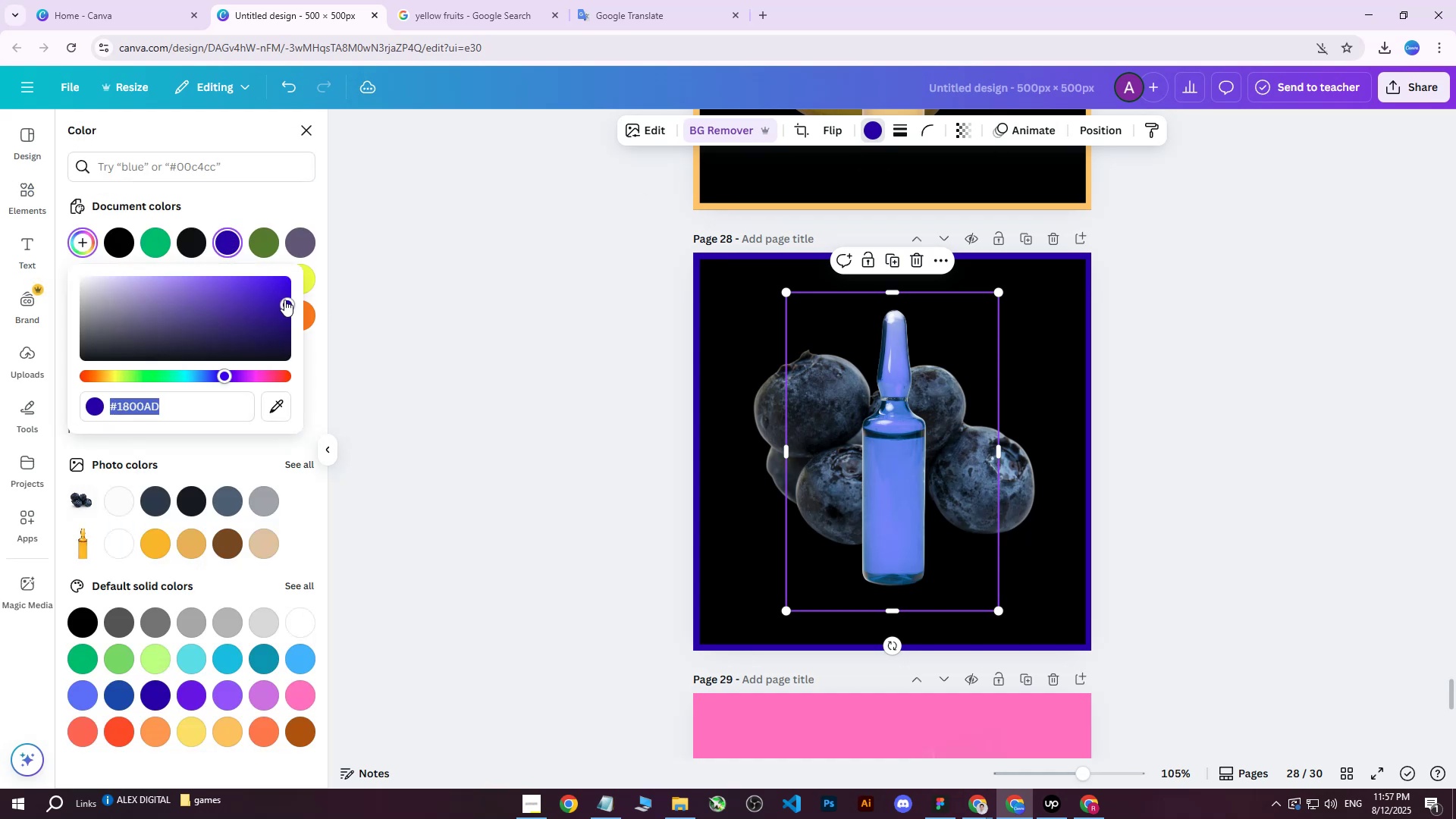 
left_click_drag(start_coordinate=[287, 303], to_coordinate=[289, 326])
 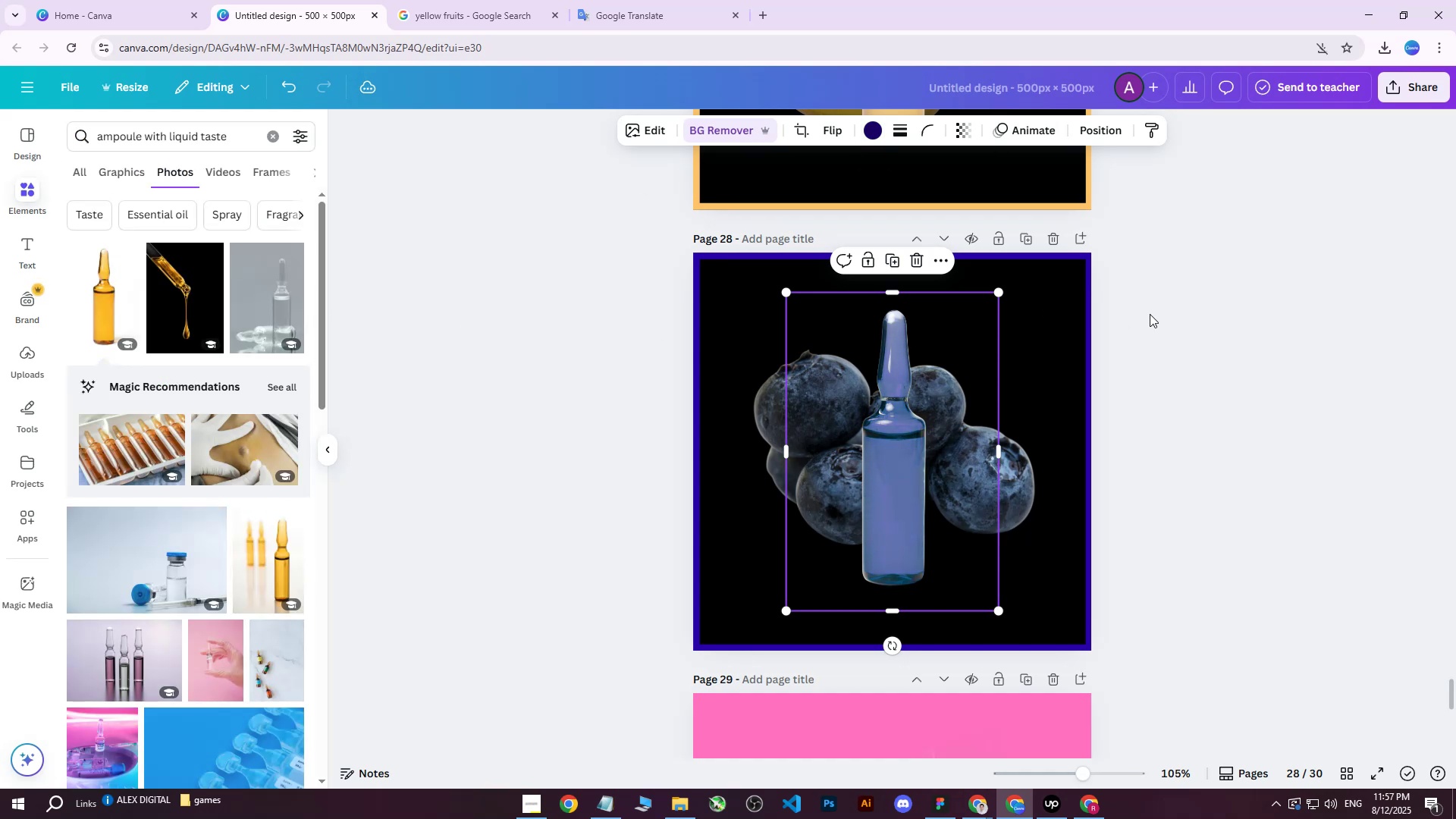 
double_click([1152, 314])
 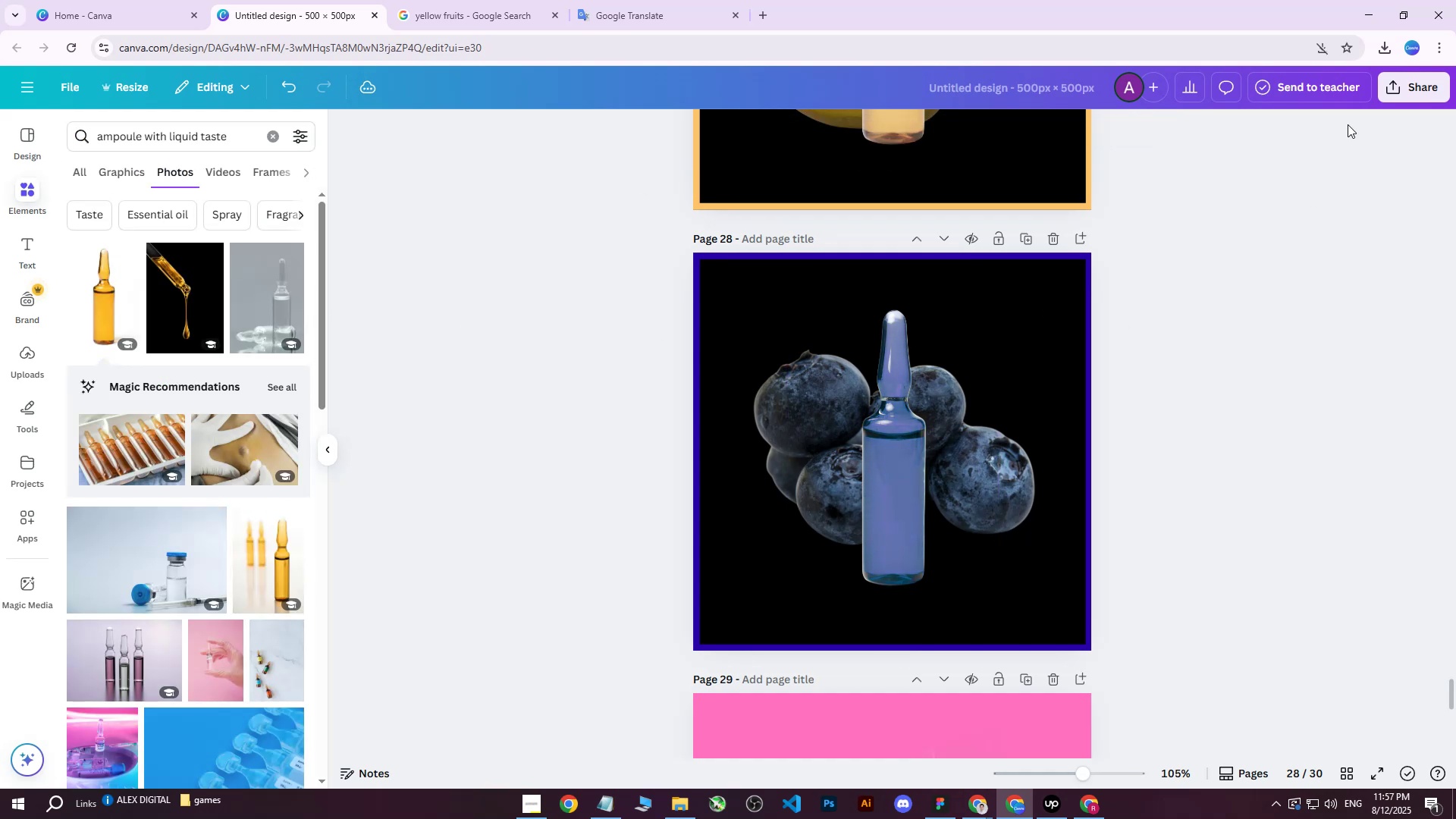 
left_click([1392, 78])
 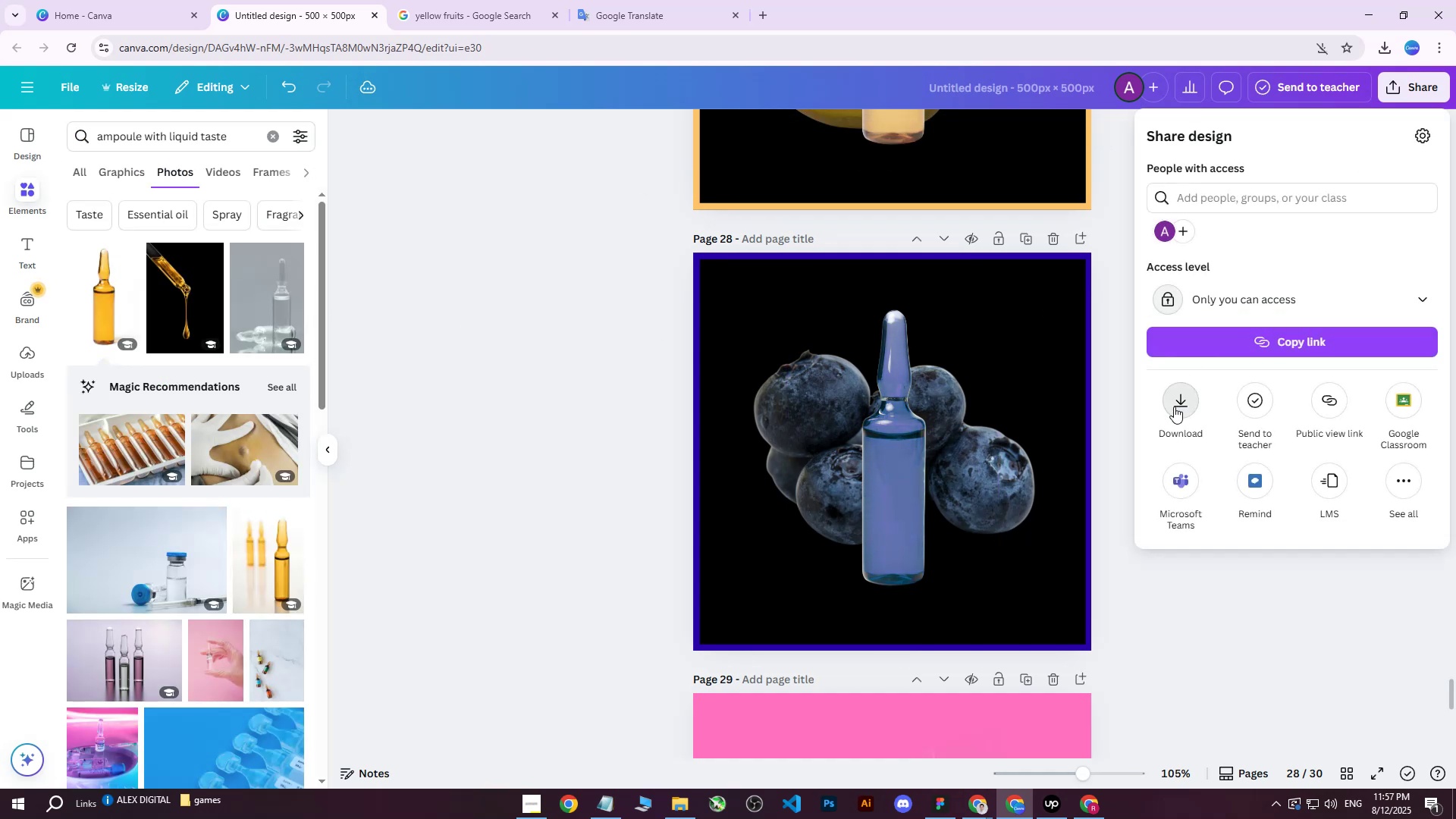 
double_click([1204, 392])
 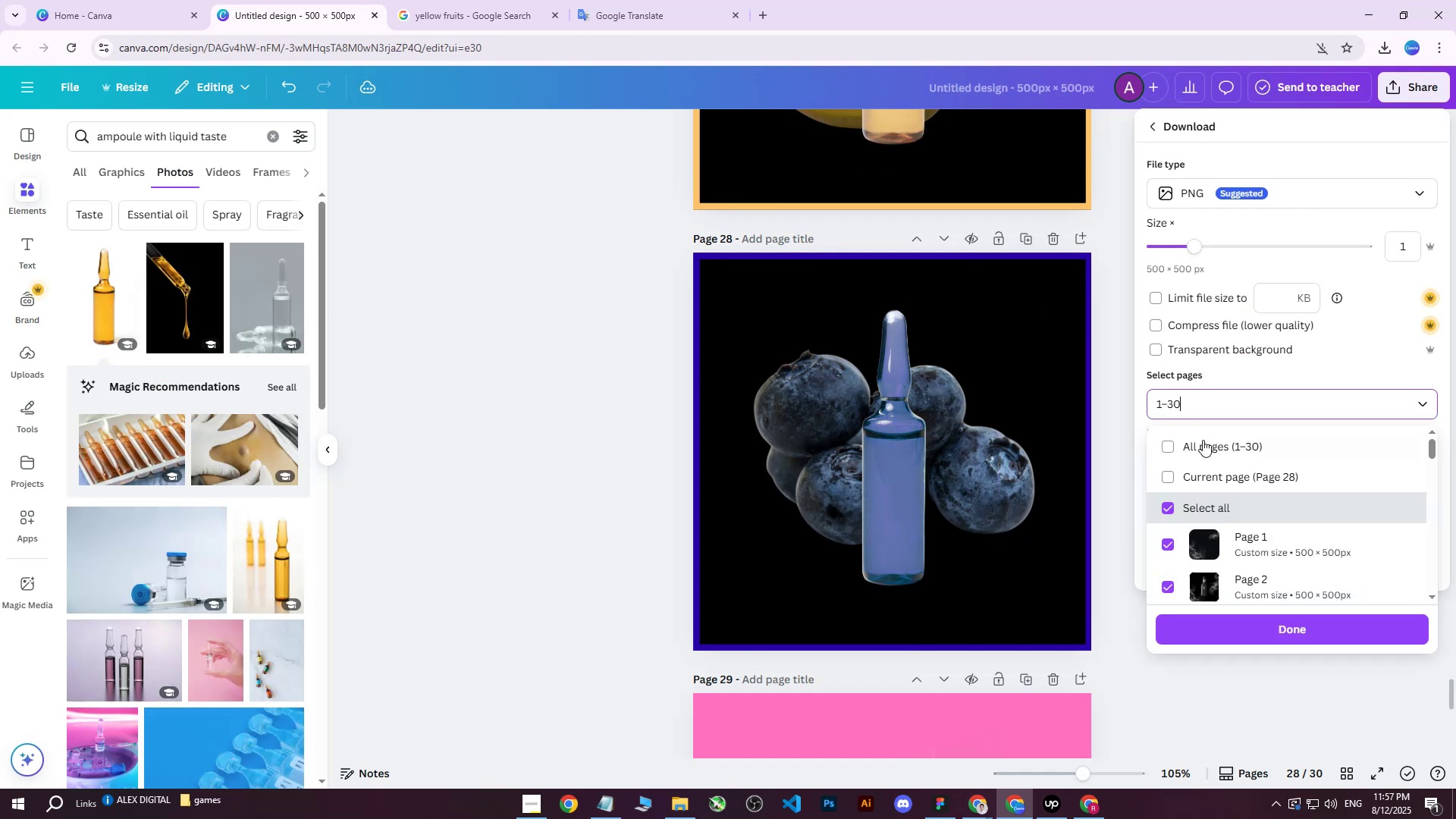 
triple_click([1203, 444])
 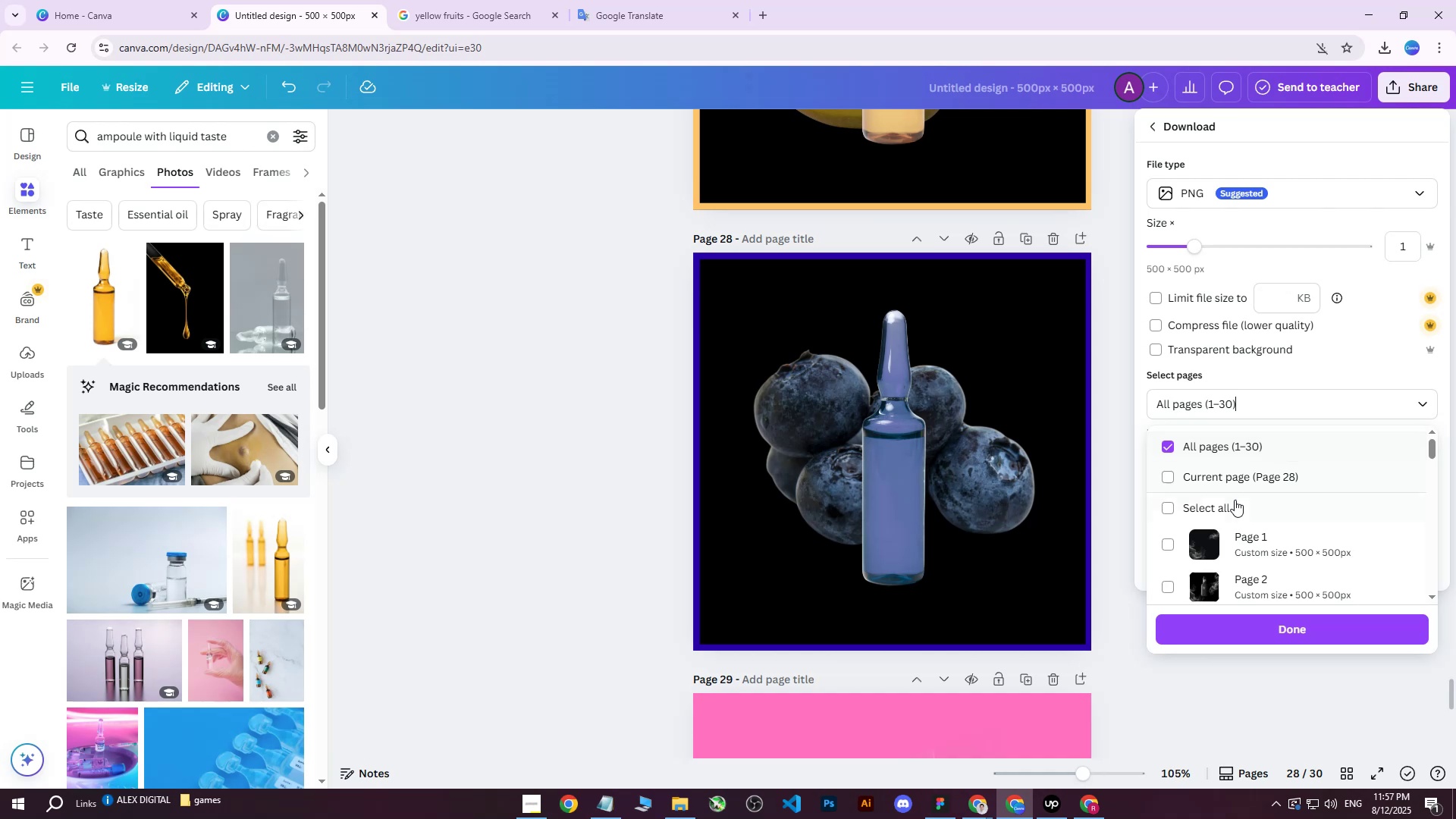 
triple_click([1235, 497])
 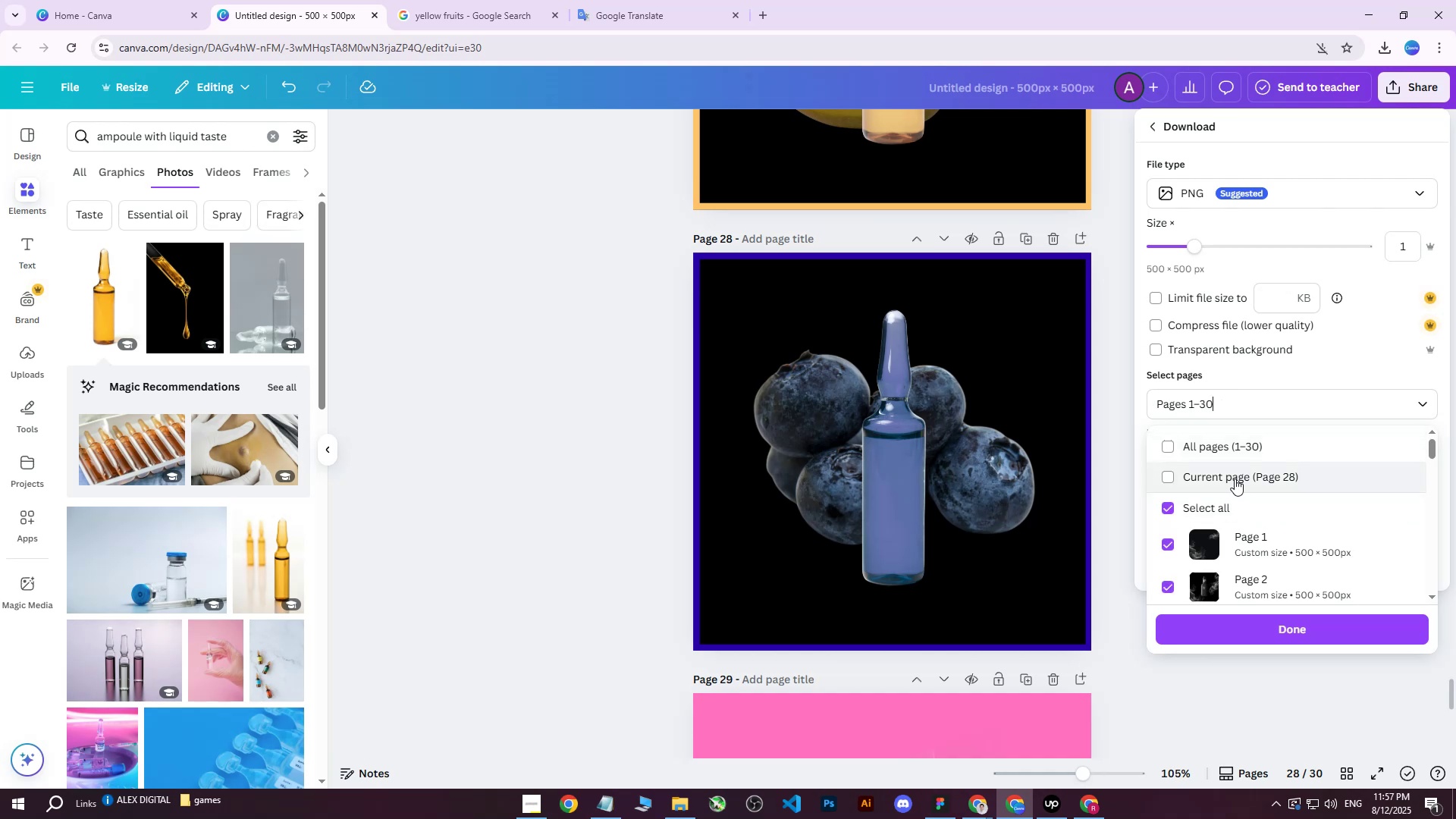 
triple_click([1235, 478])
 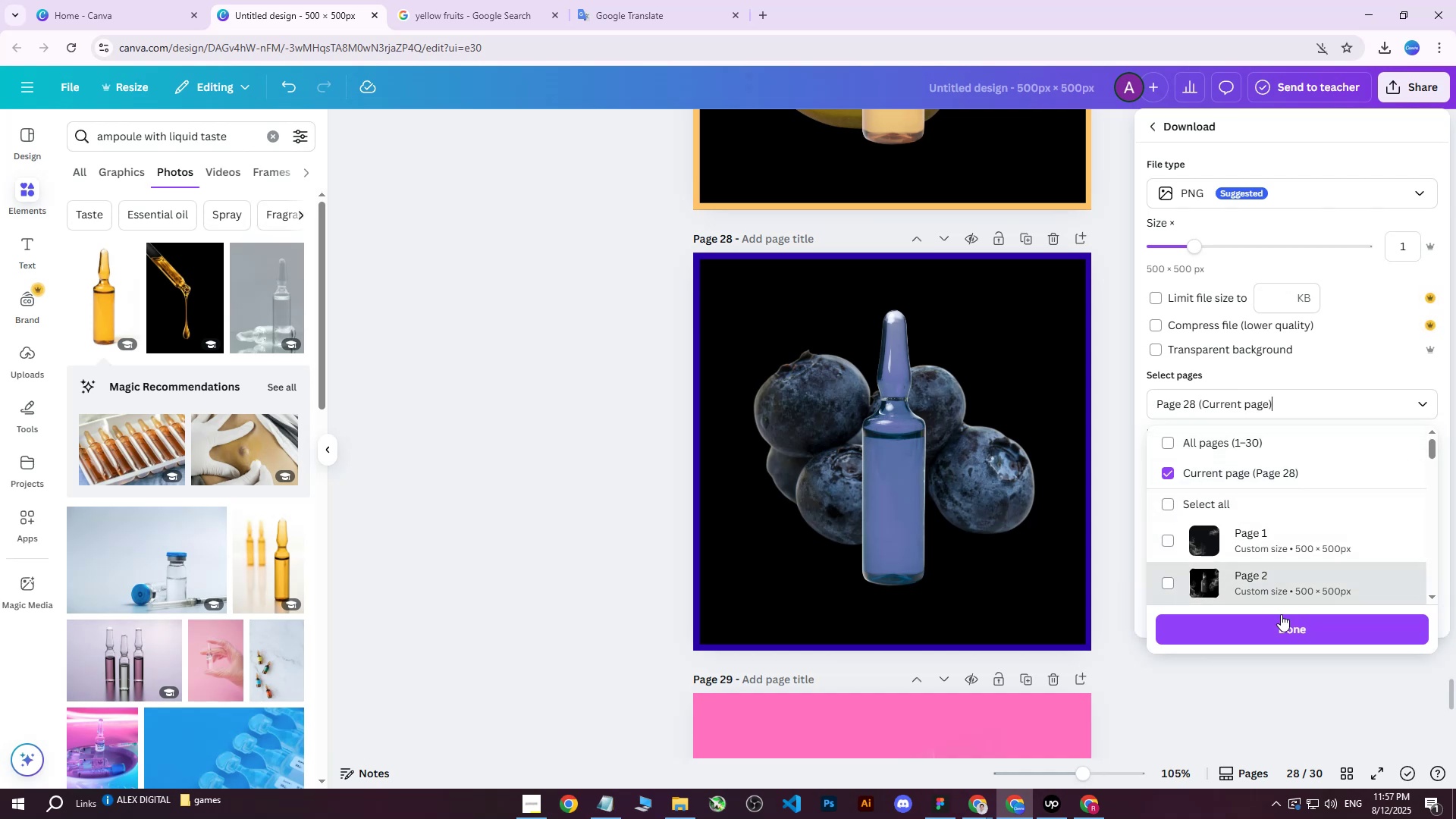 
double_click([1271, 620])
 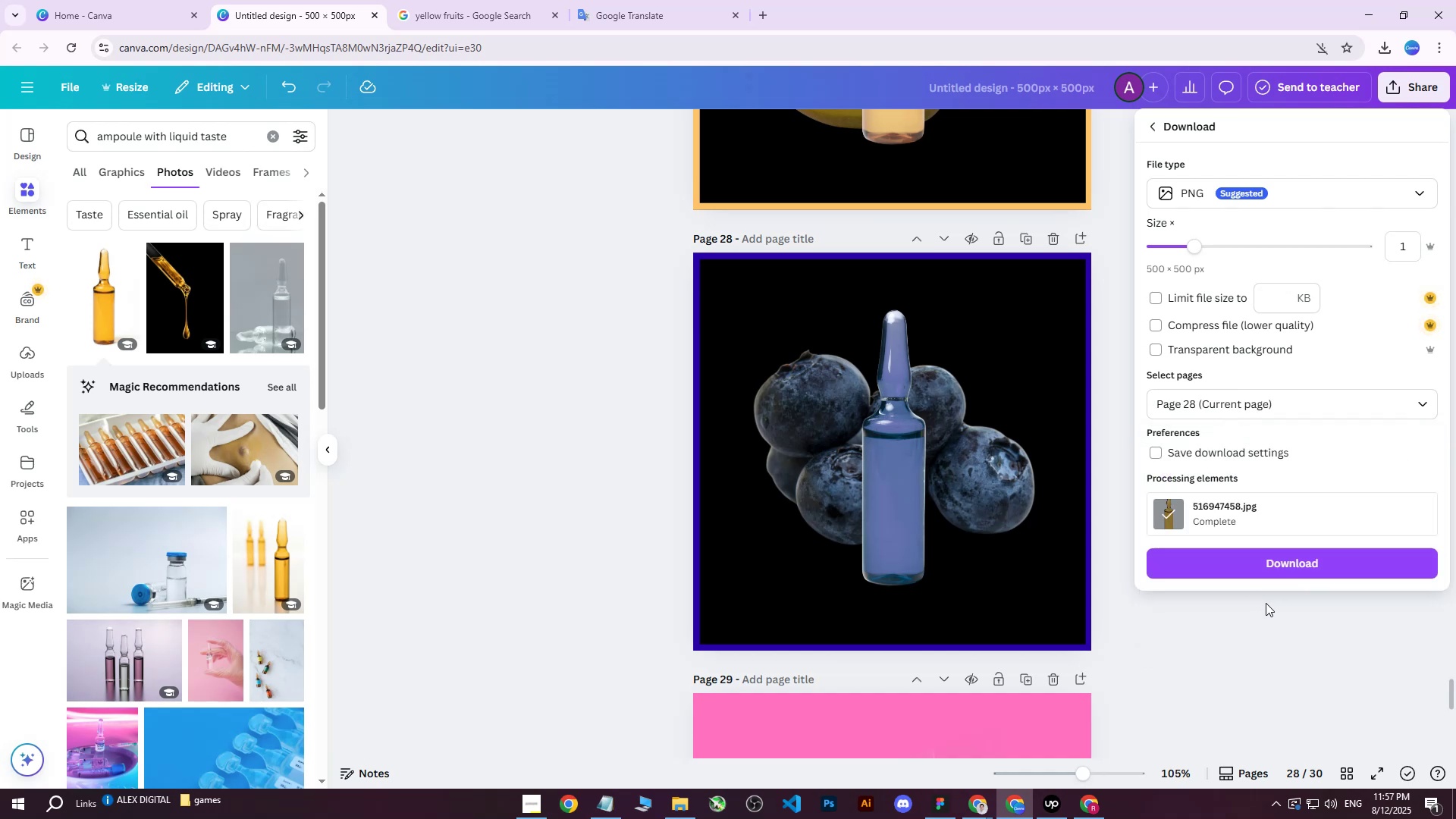 
left_click([1266, 556])
 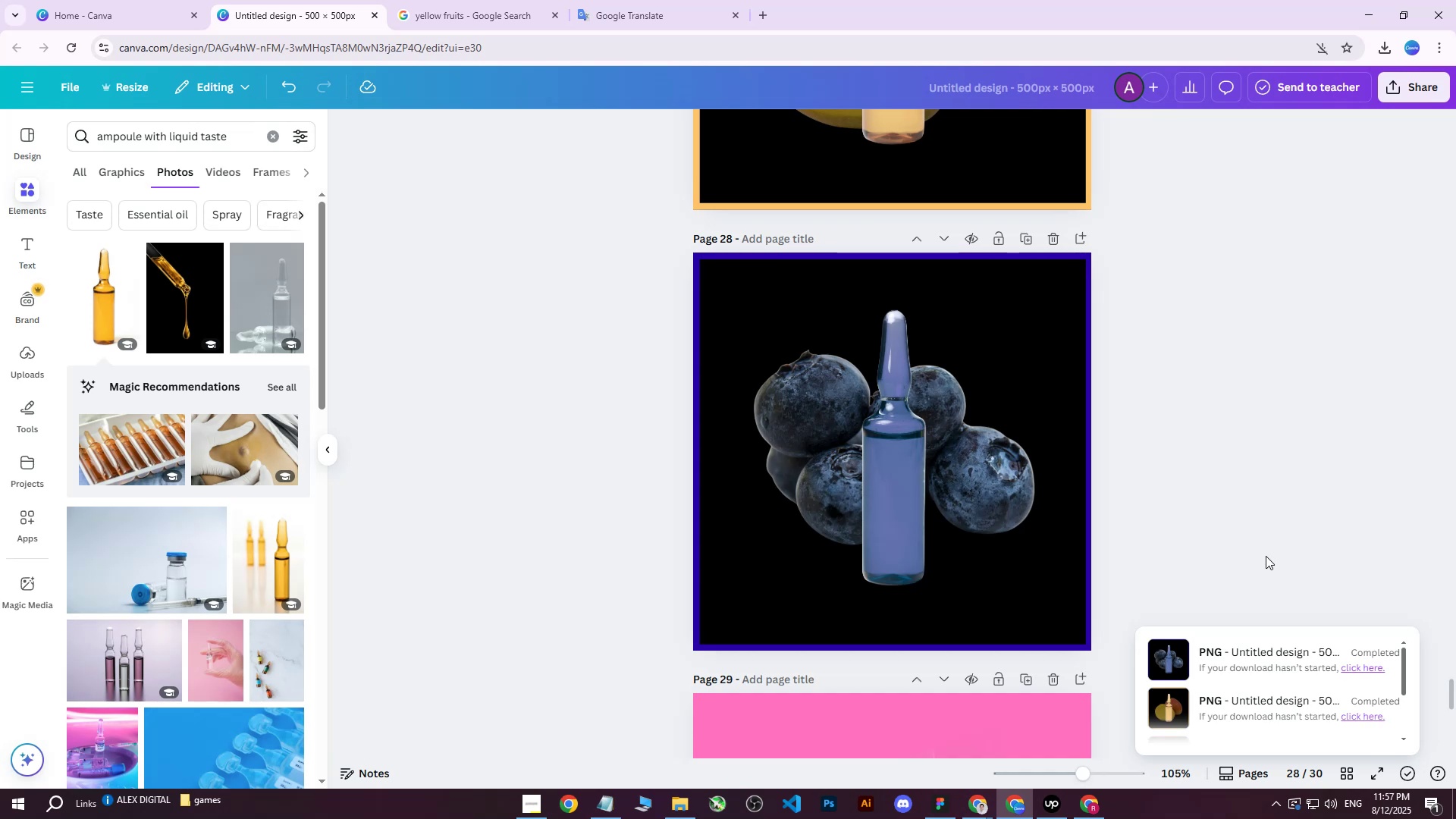 
wait(13.49)
 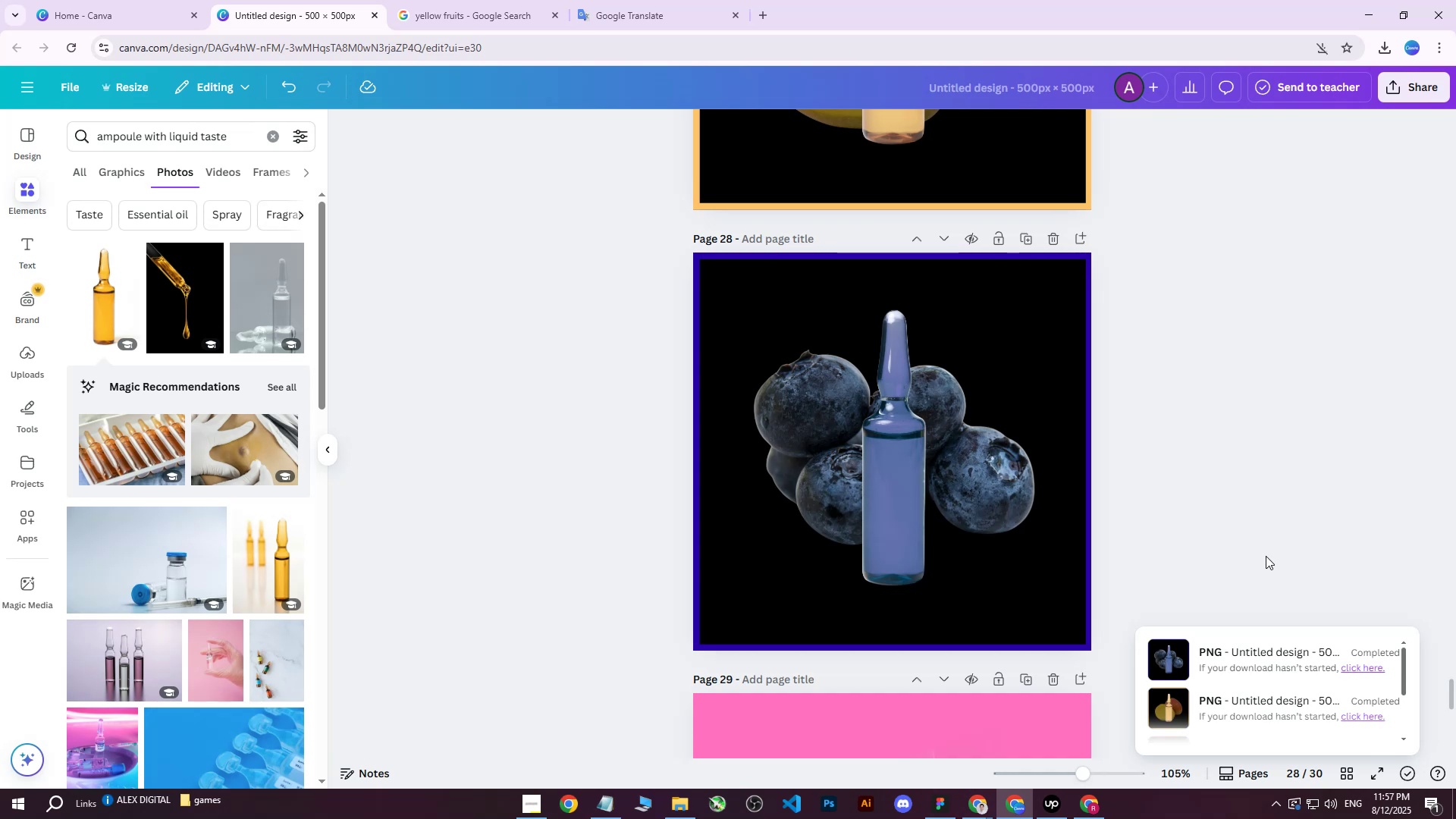 
left_click([1362, 666])
 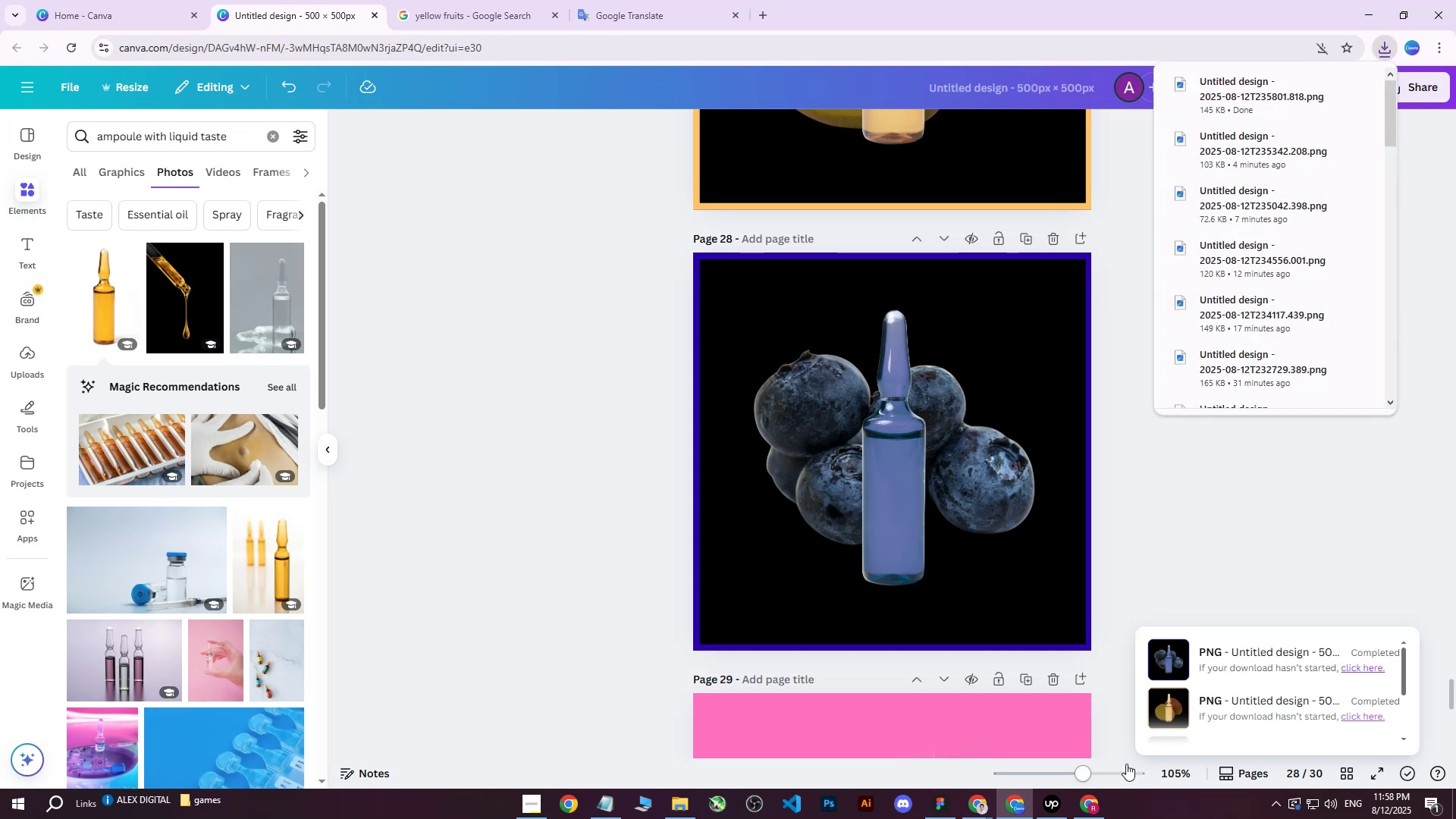 
left_click([1099, 802])
 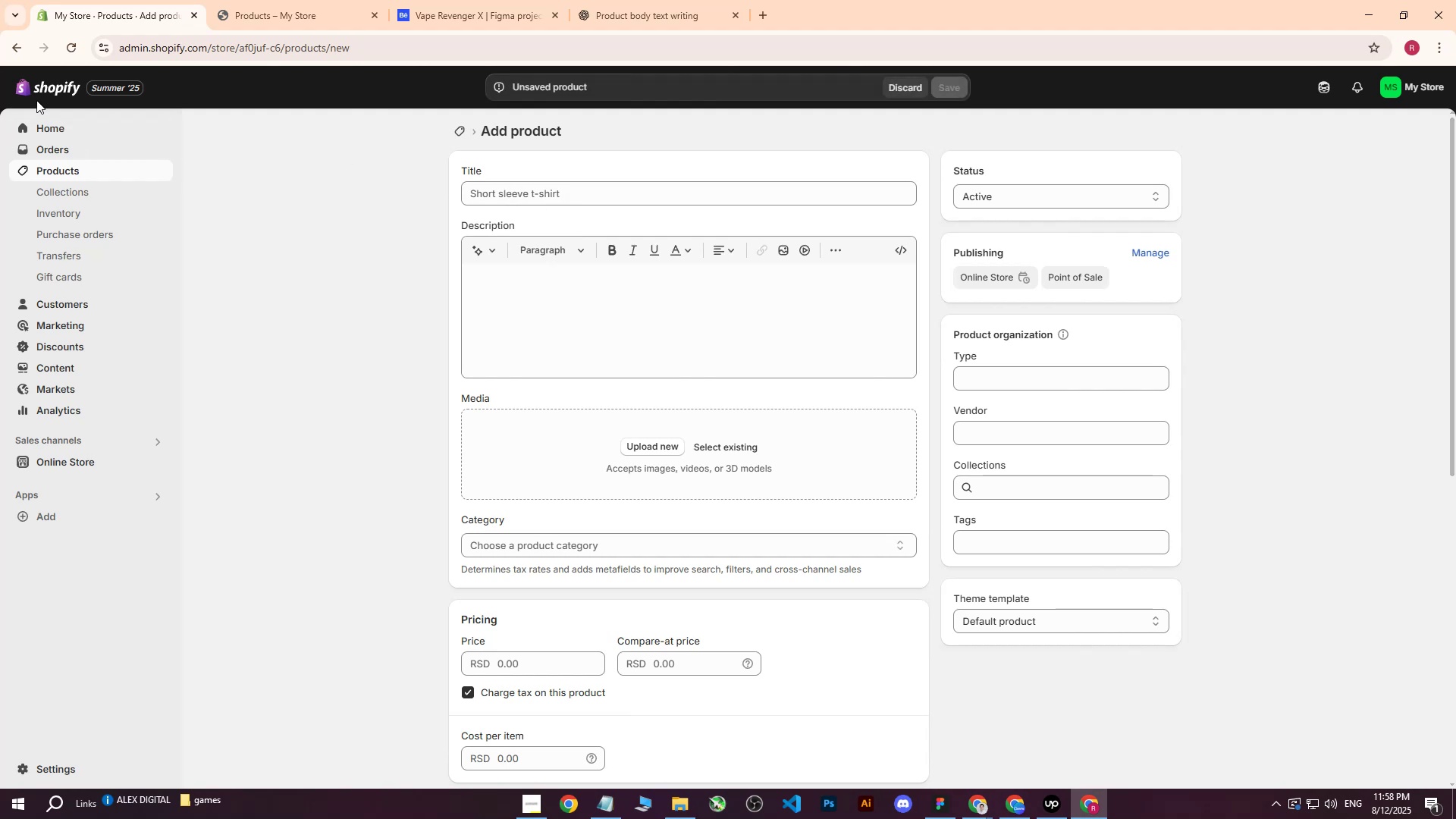 
left_click([519, 197])
 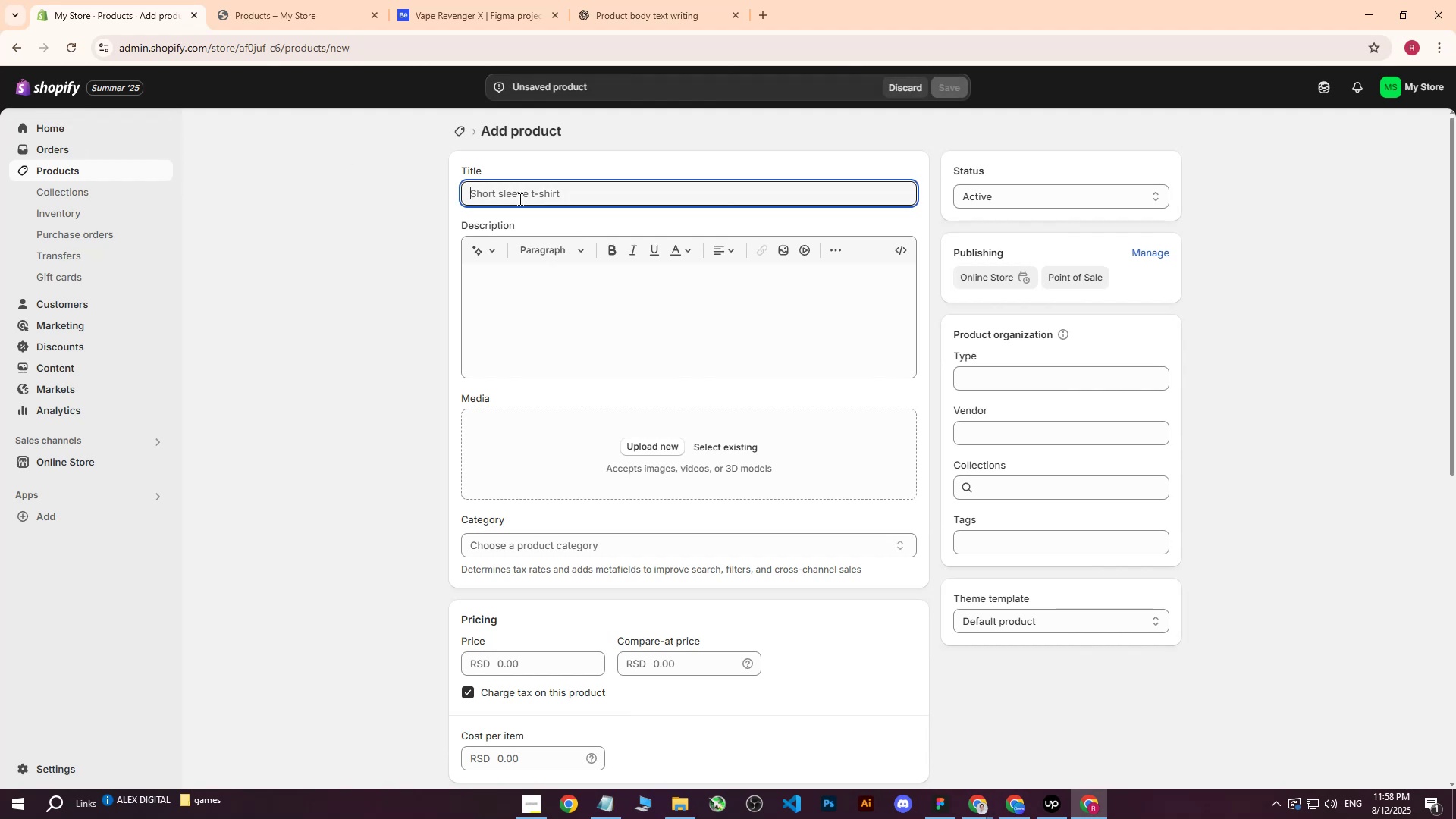 
key(Control+ControlLeft)
 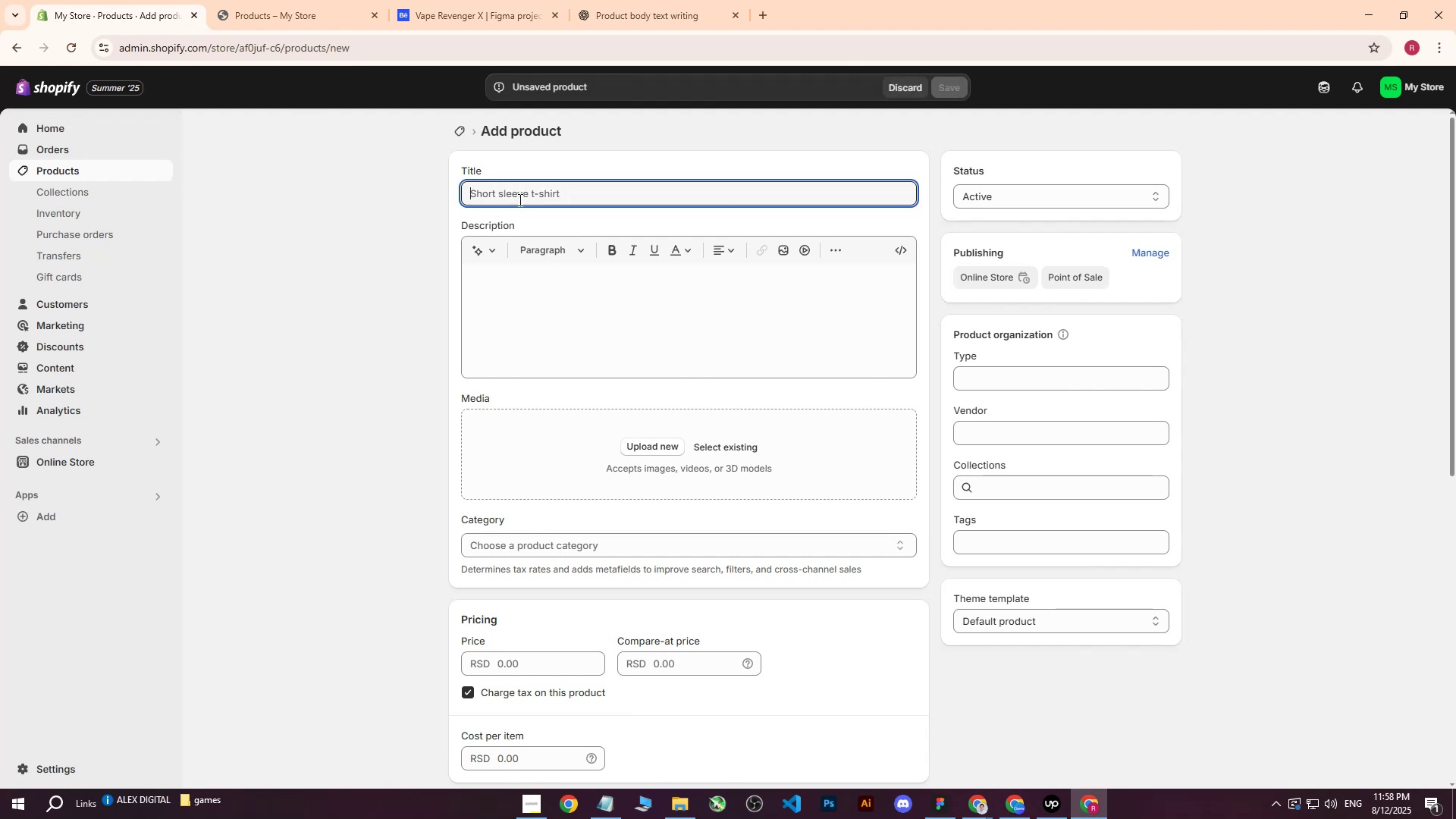 
key(Control+V)
 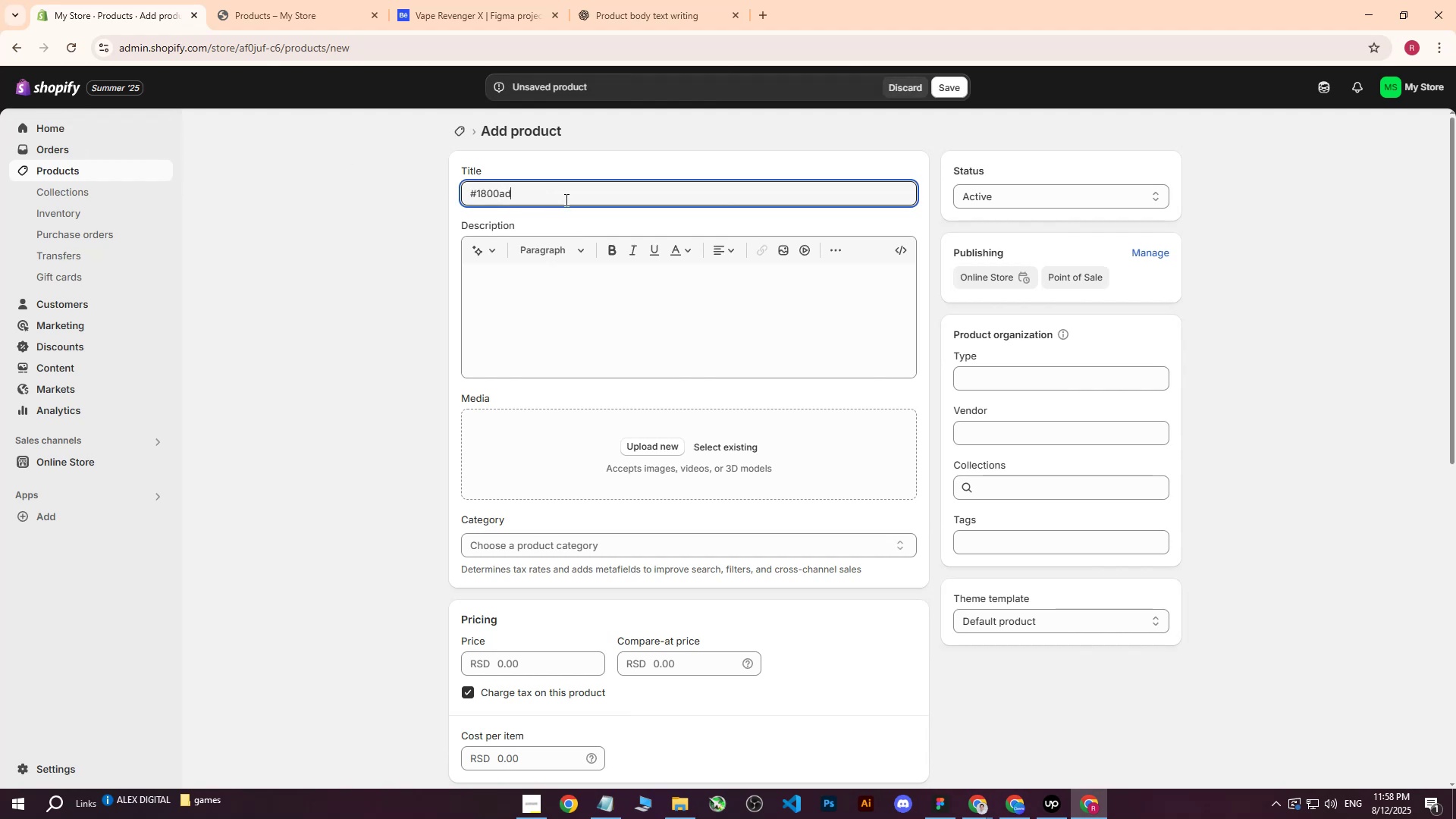 
left_click_drag(start_coordinate=[566, 191], to_coordinate=[344, 212])
 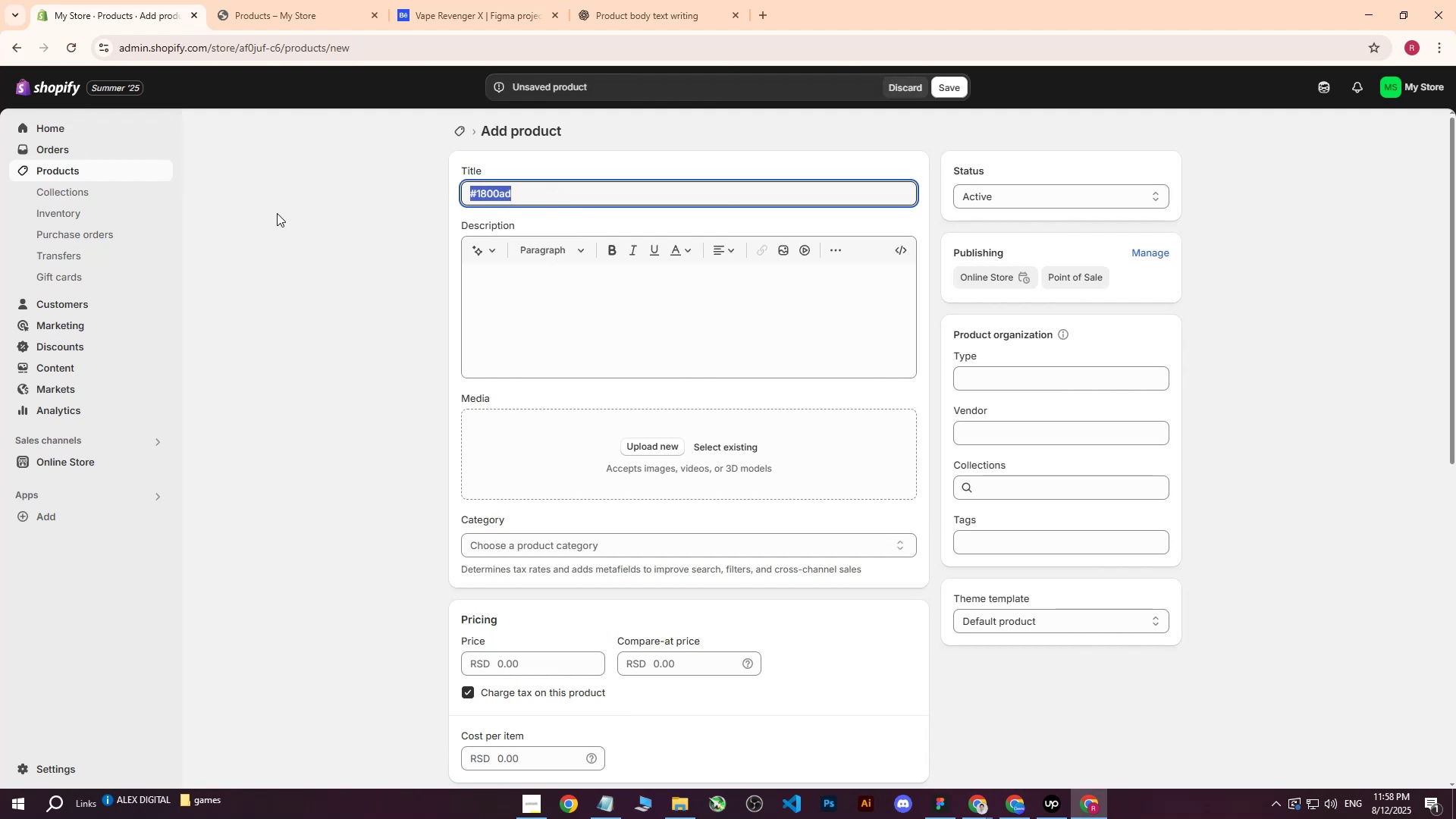 
key(Backspace)
 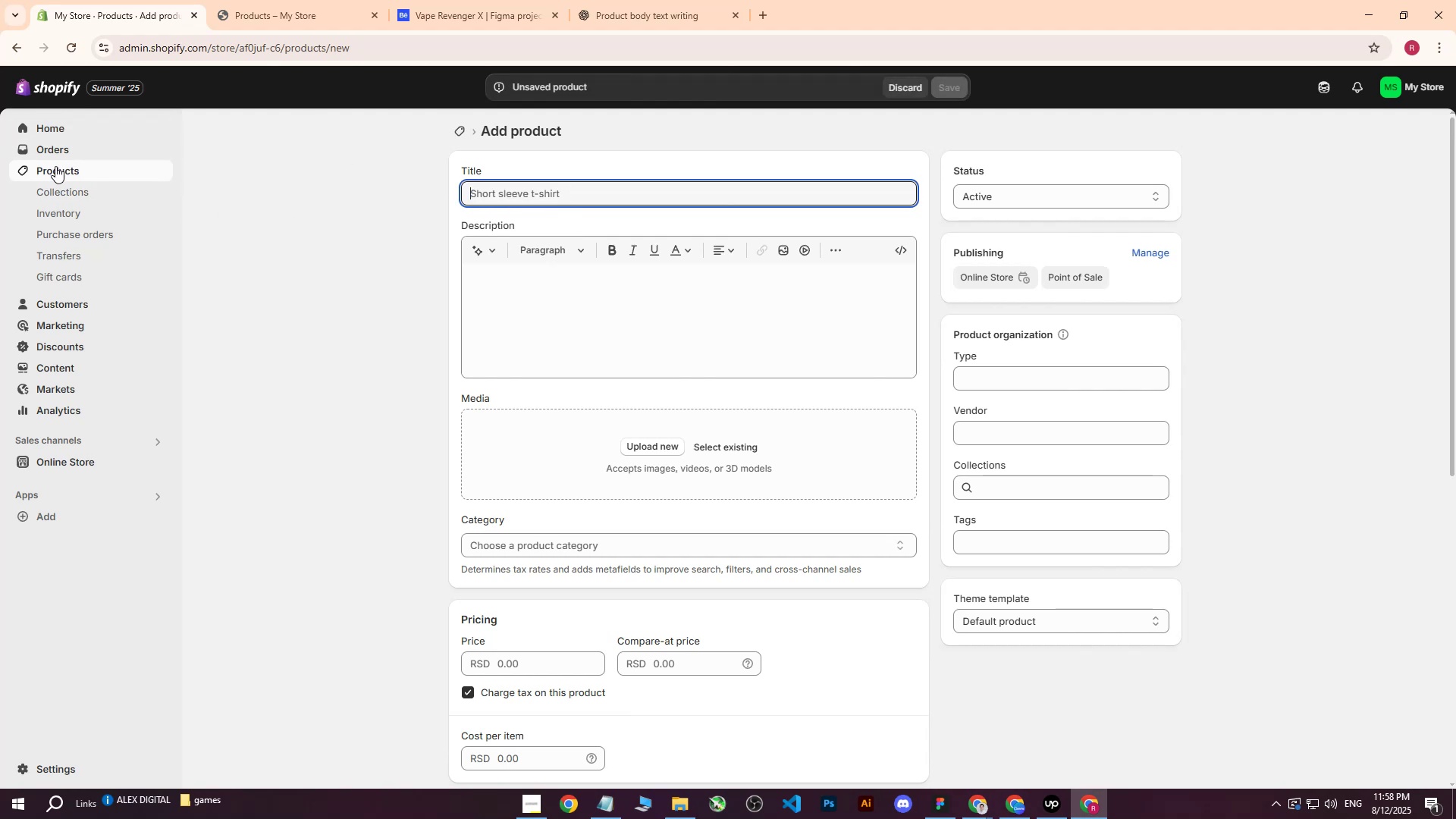 
left_click([55, 166])
 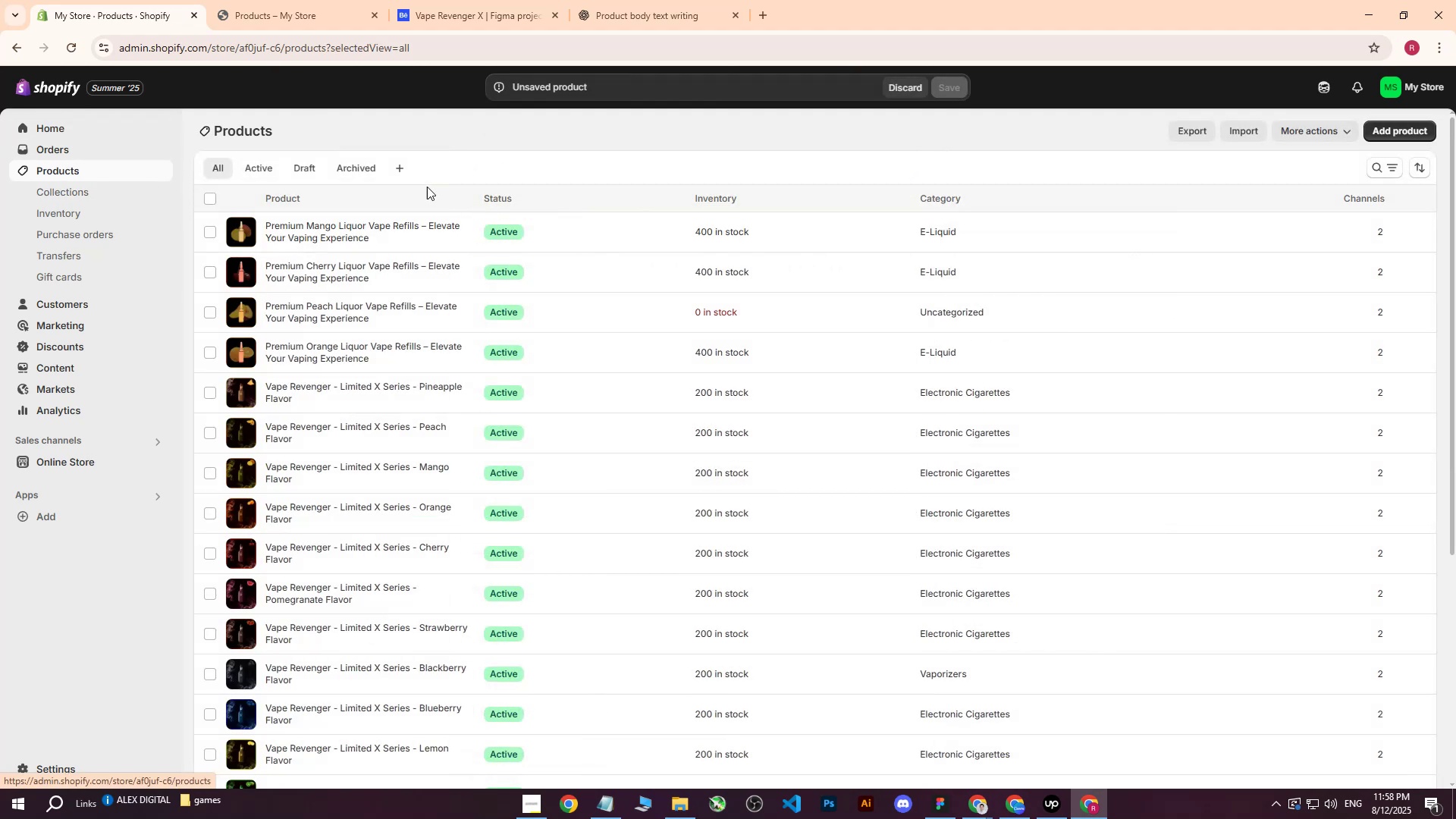 
left_click([369, 222])
 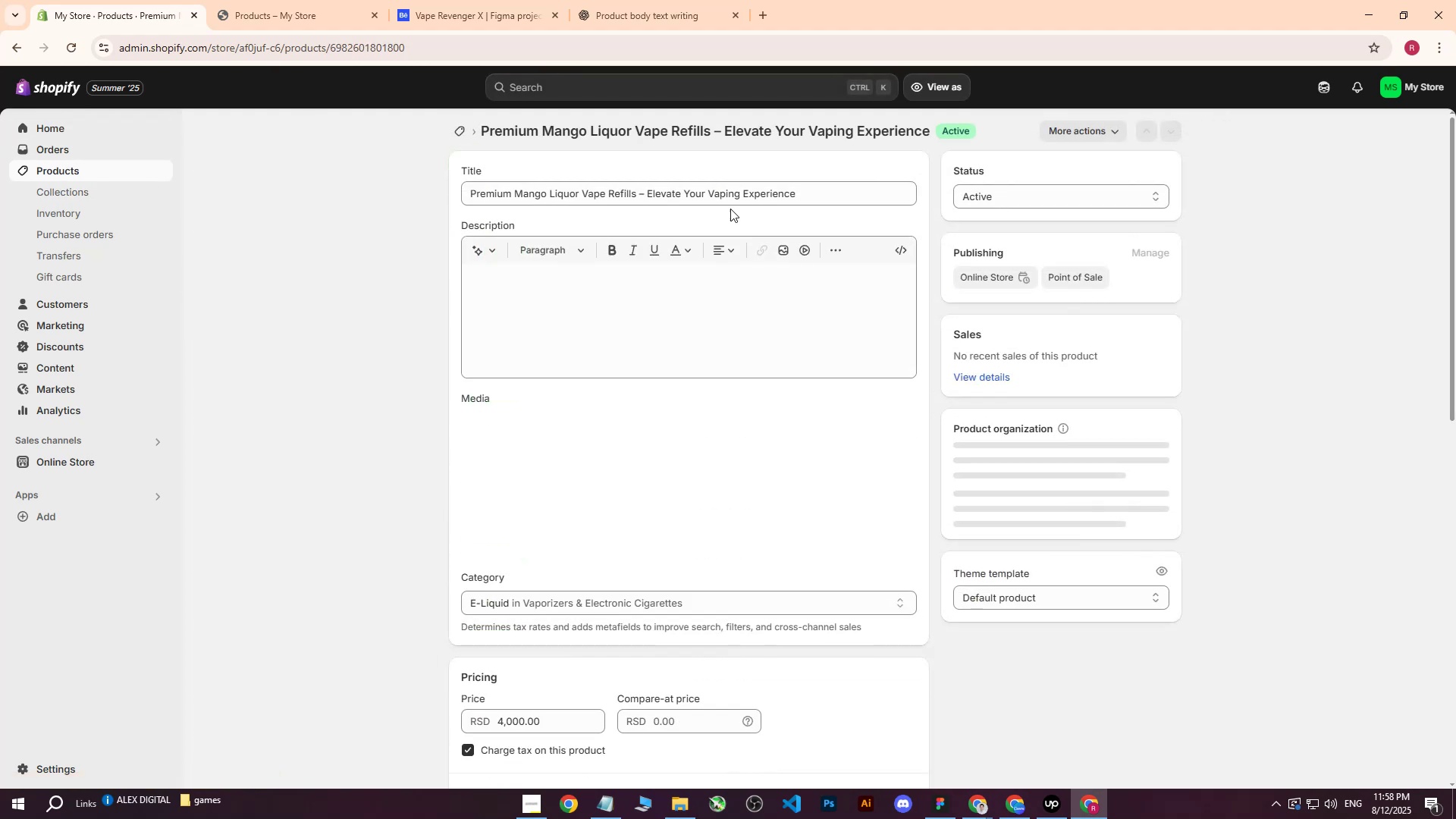 
left_click_drag(start_coordinate=[855, 199], to_coordinate=[391, 190])
 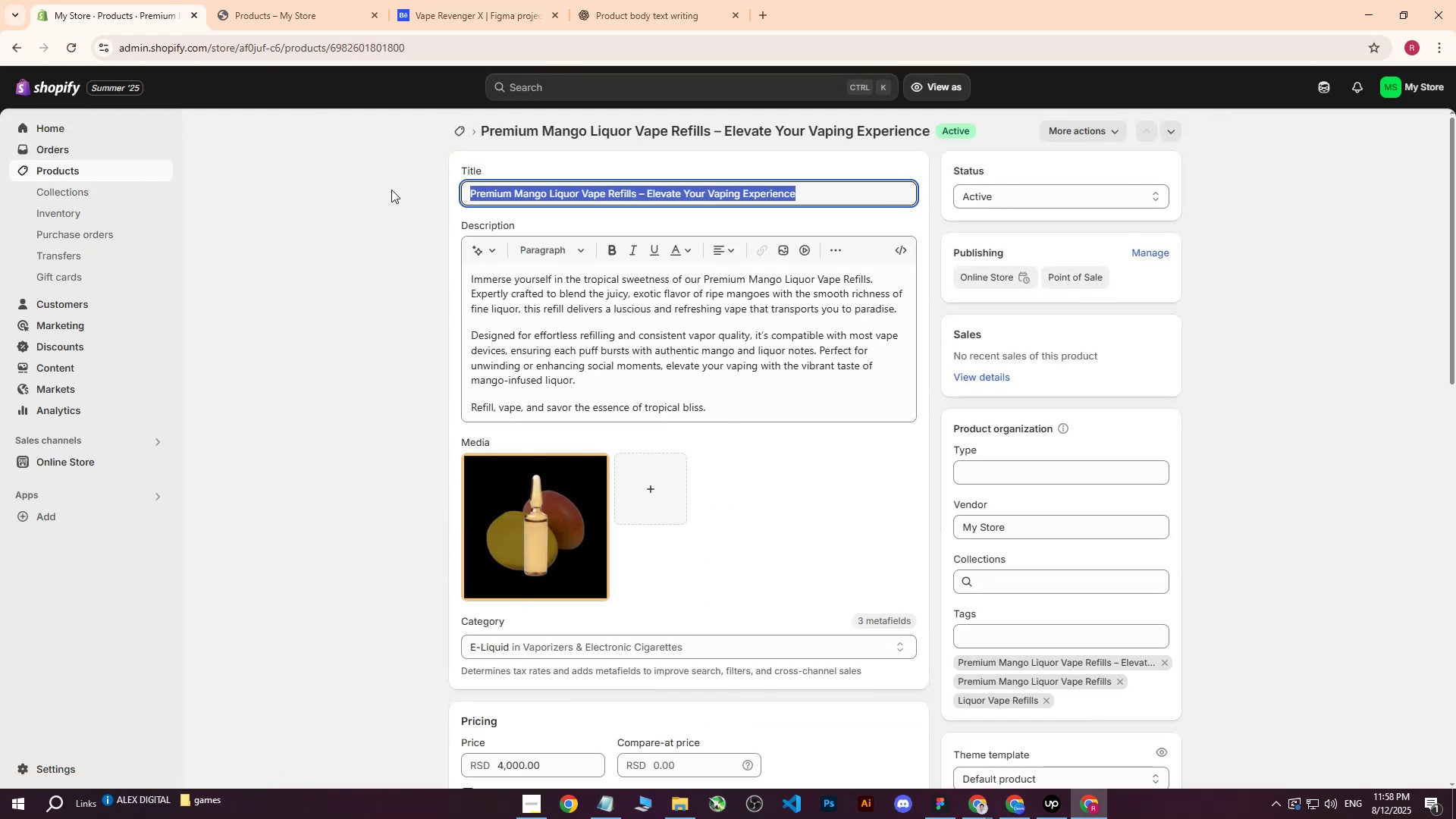 
key(Control+ControlLeft)
 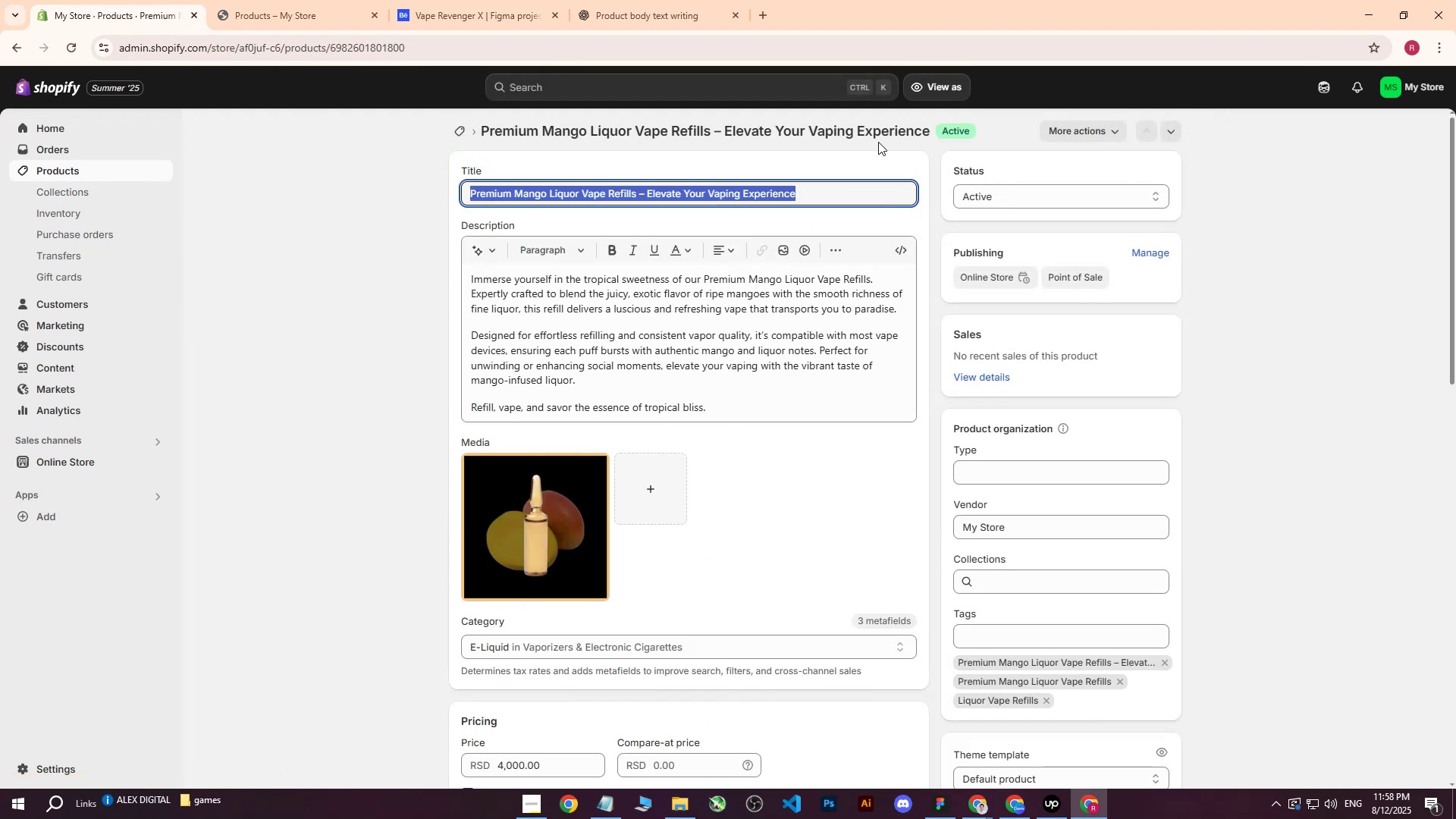 
key(Control+C)
 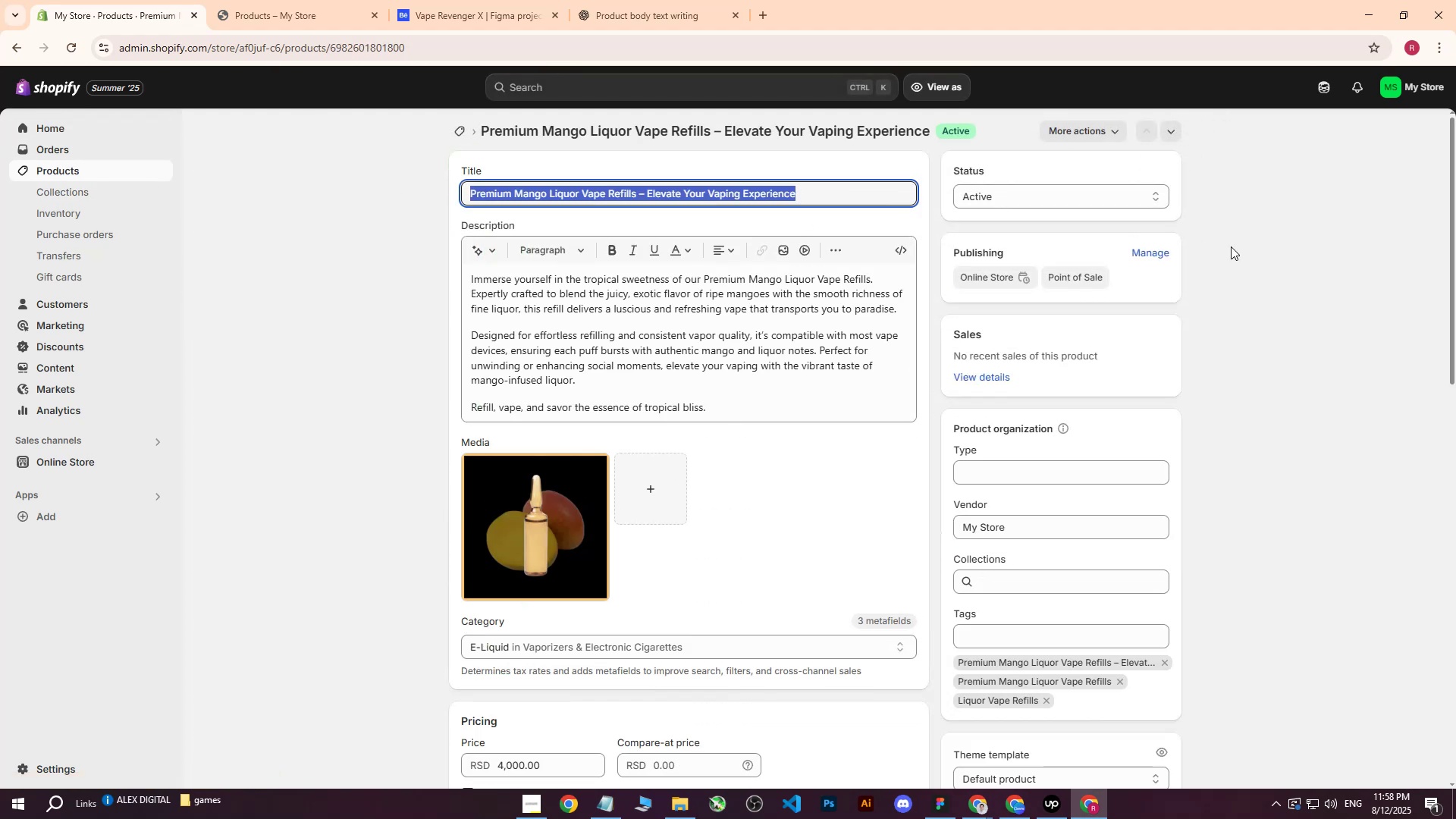 
left_click([1314, 266])
 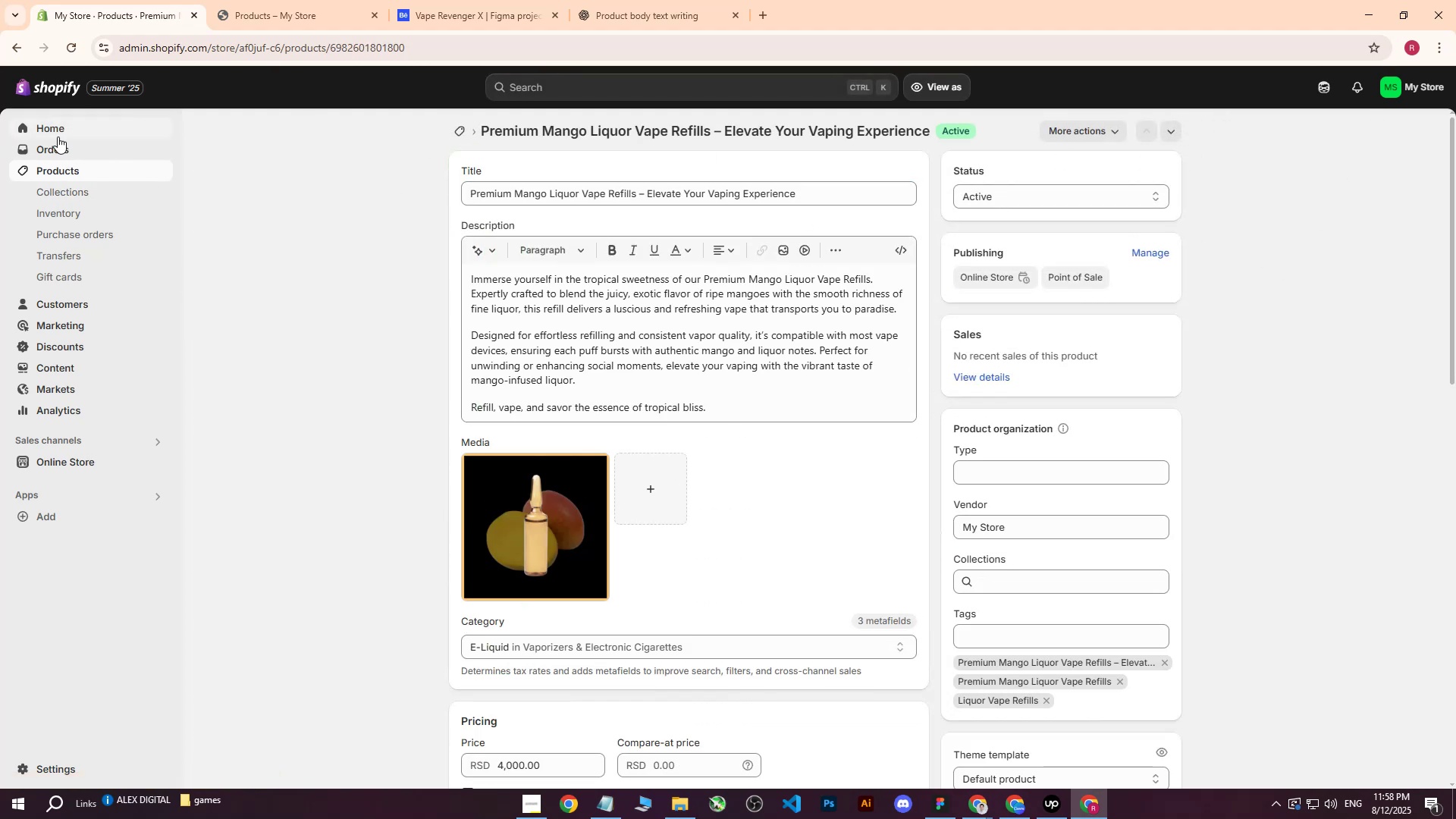 
left_click([47, 168])
 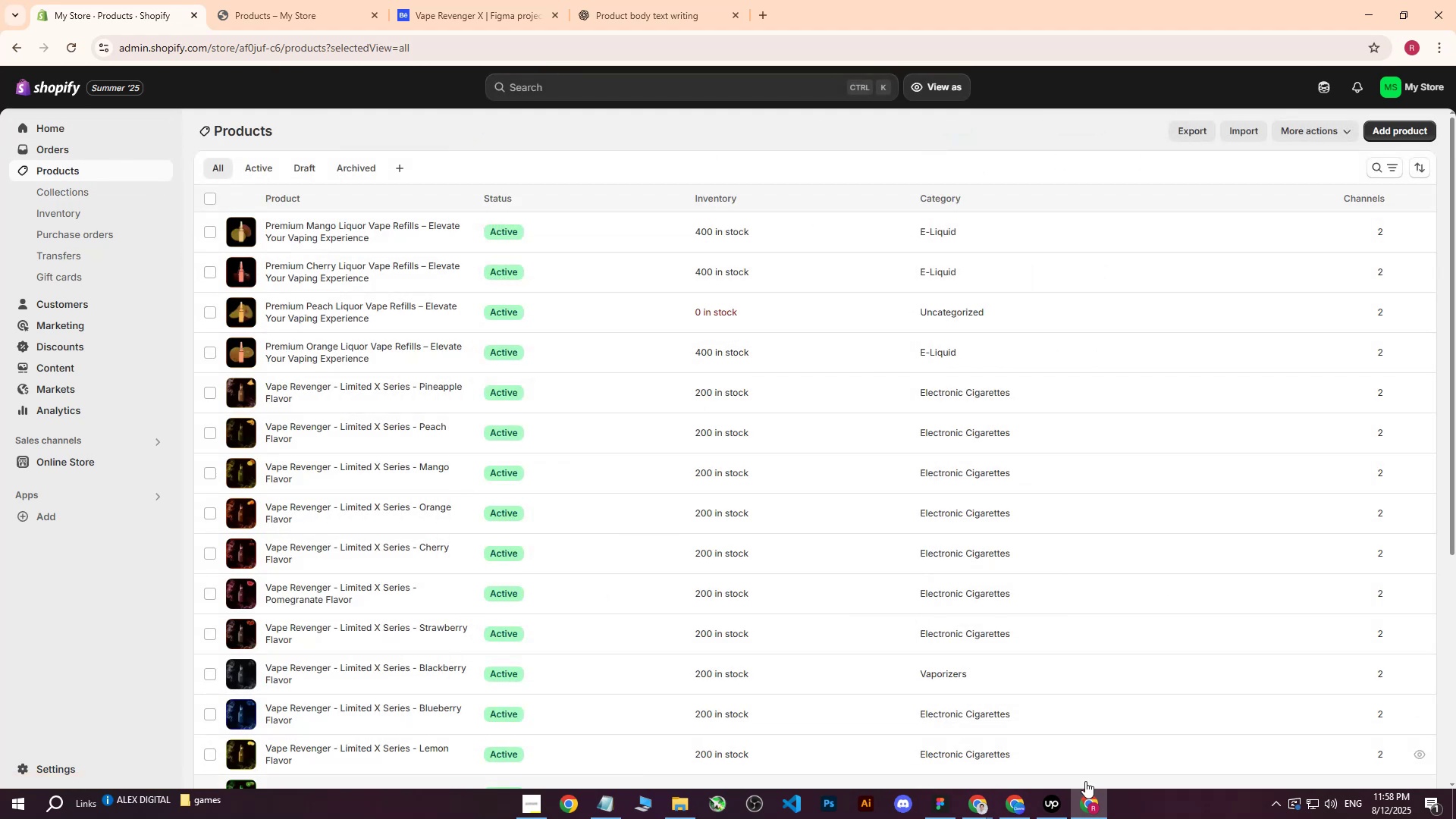 
left_click([1057, 802])
 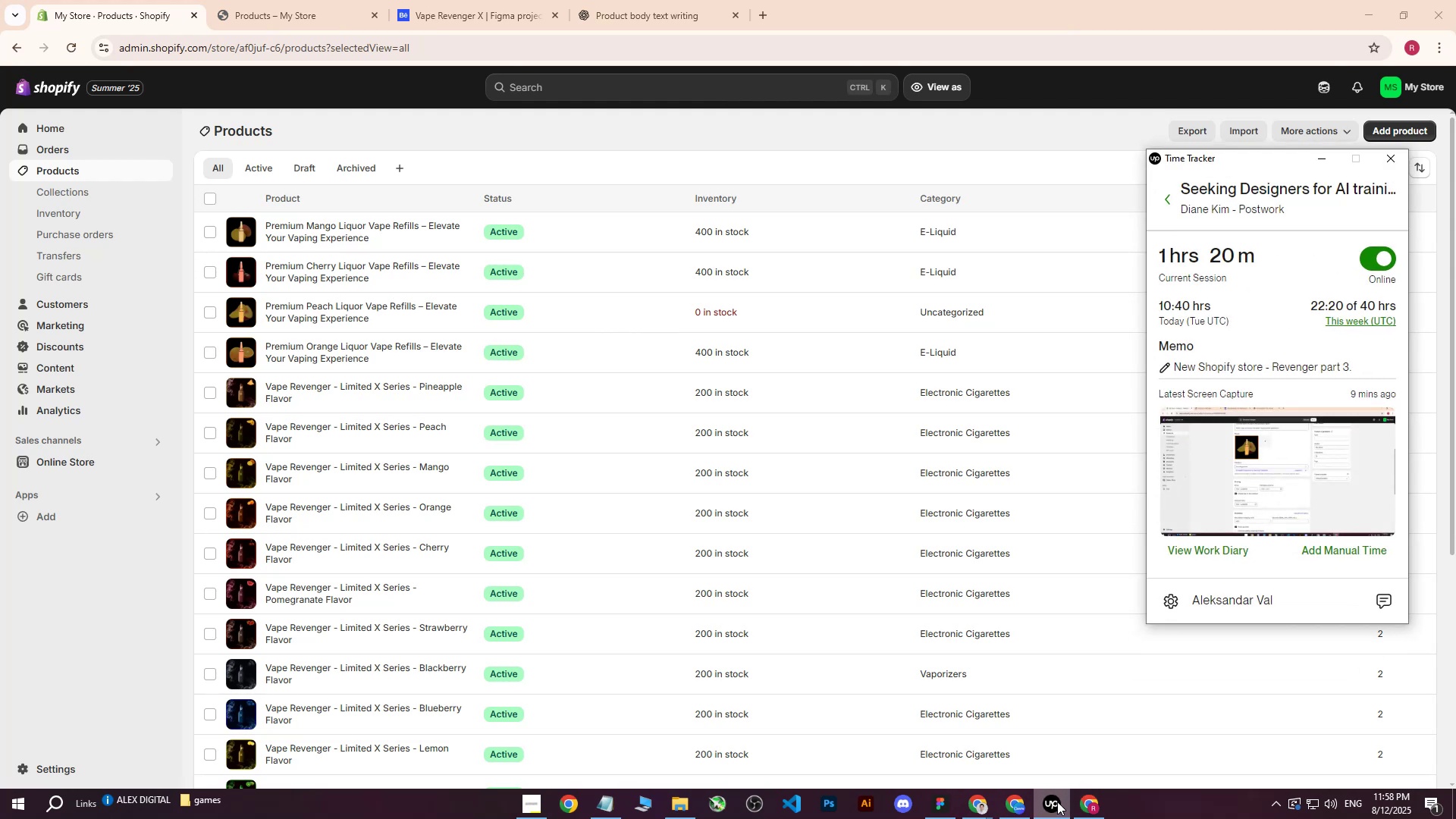 
left_click([1057, 802])
 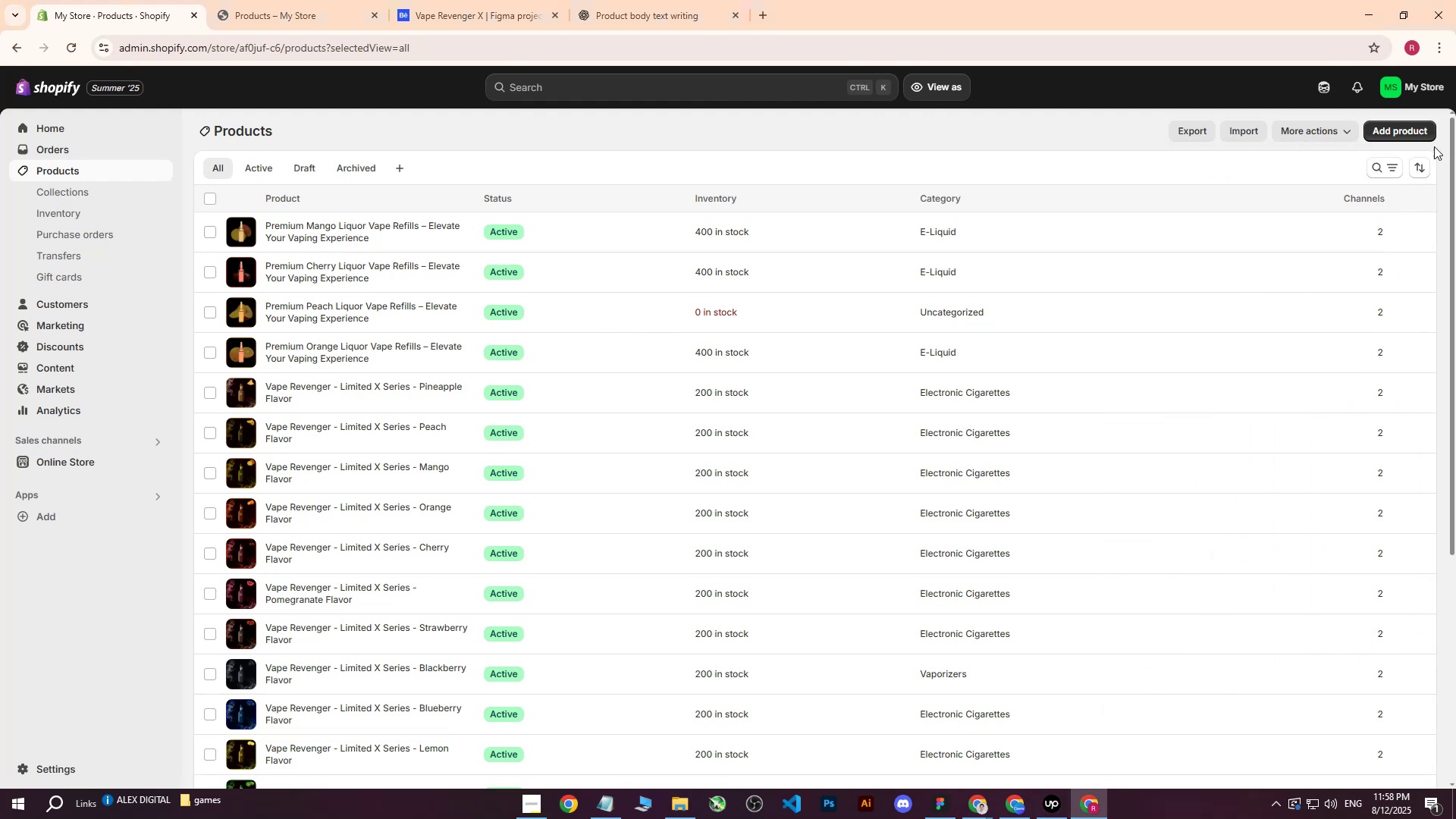 
left_click([1408, 133])
 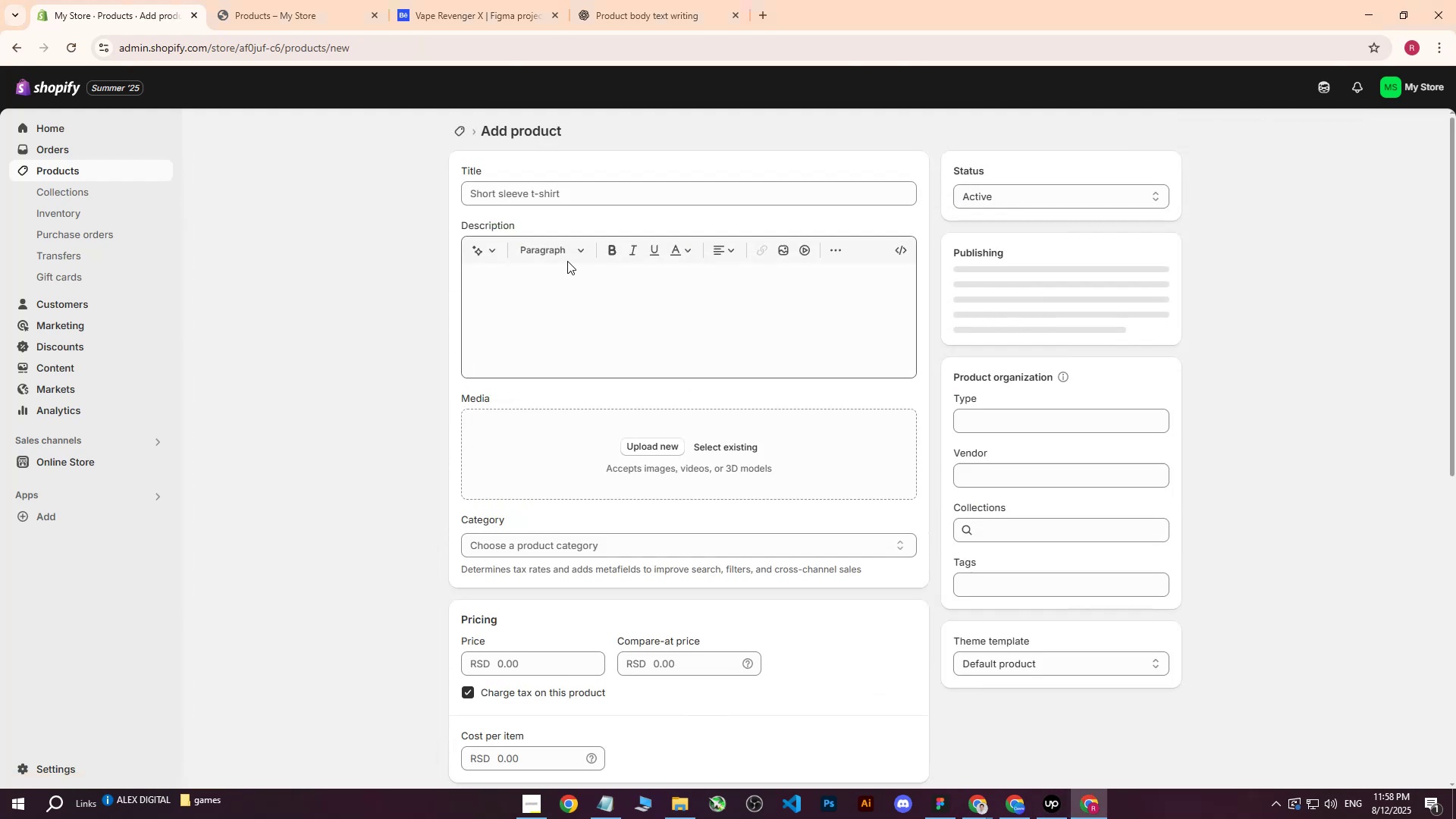 
left_click([557, 202])
 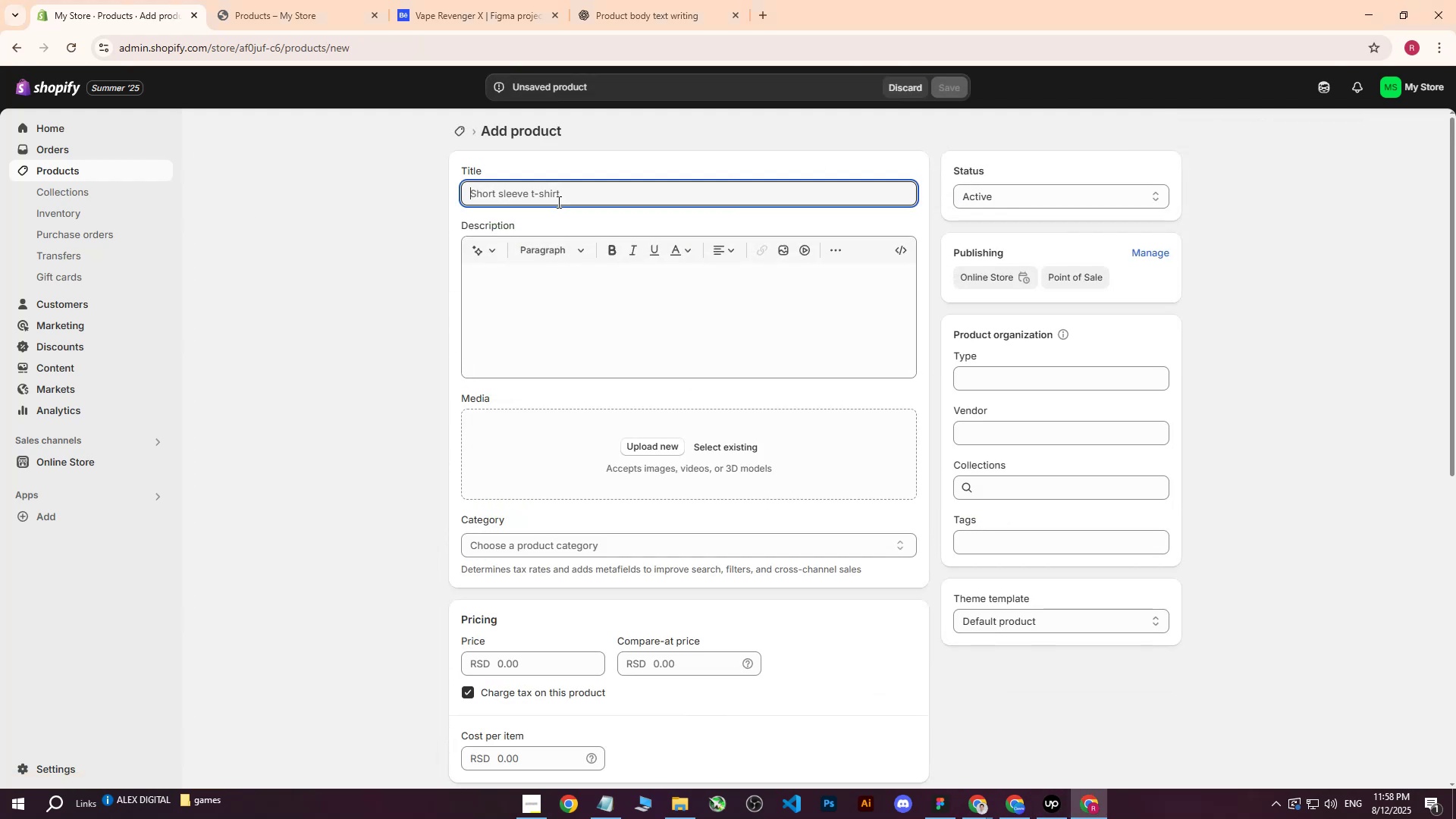 
key(Control+ControlLeft)
 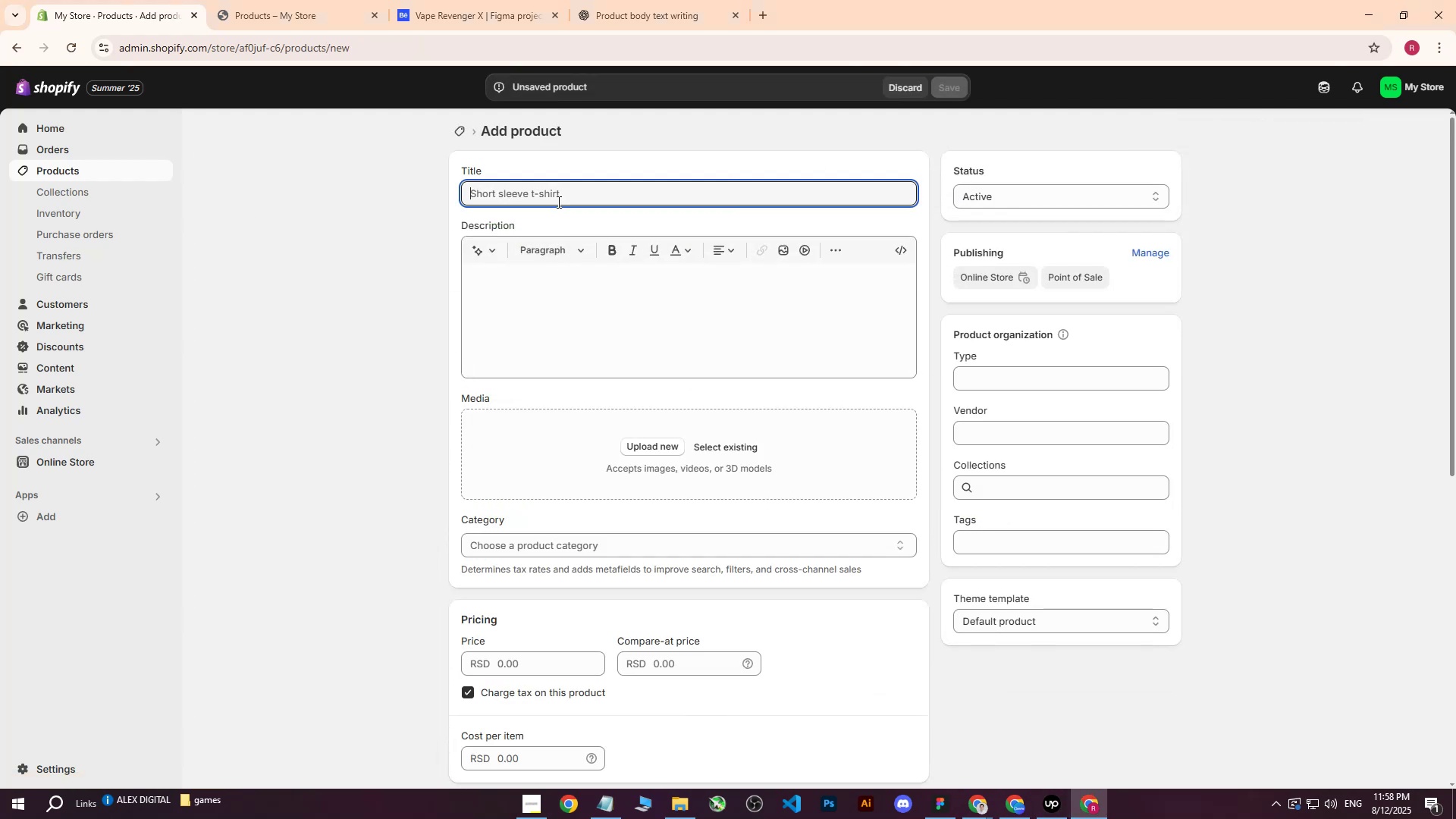 
key(Control+V)
 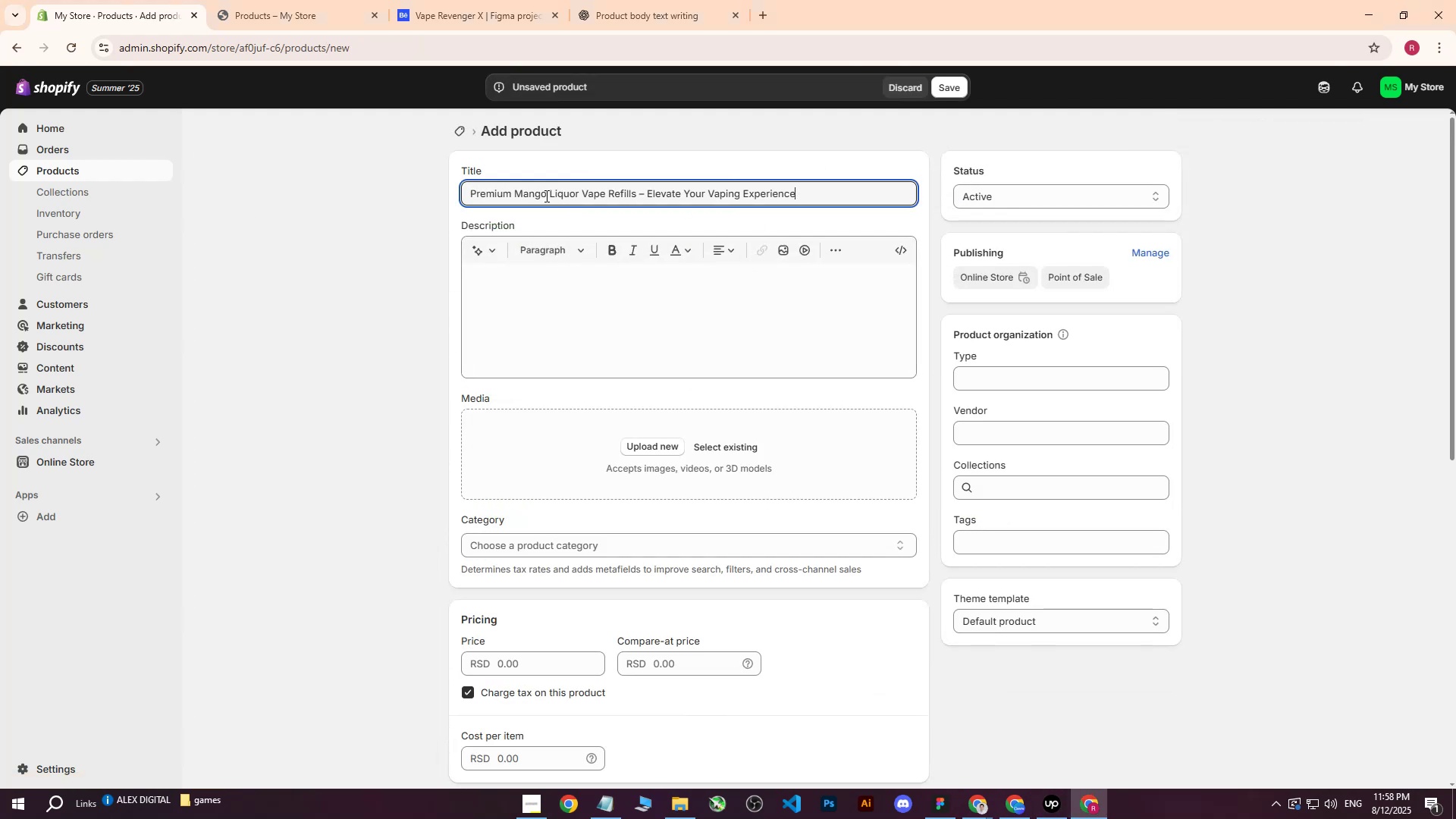 
left_click_drag(start_coordinate=[544, 196], to_coordinate=[516, 196])
 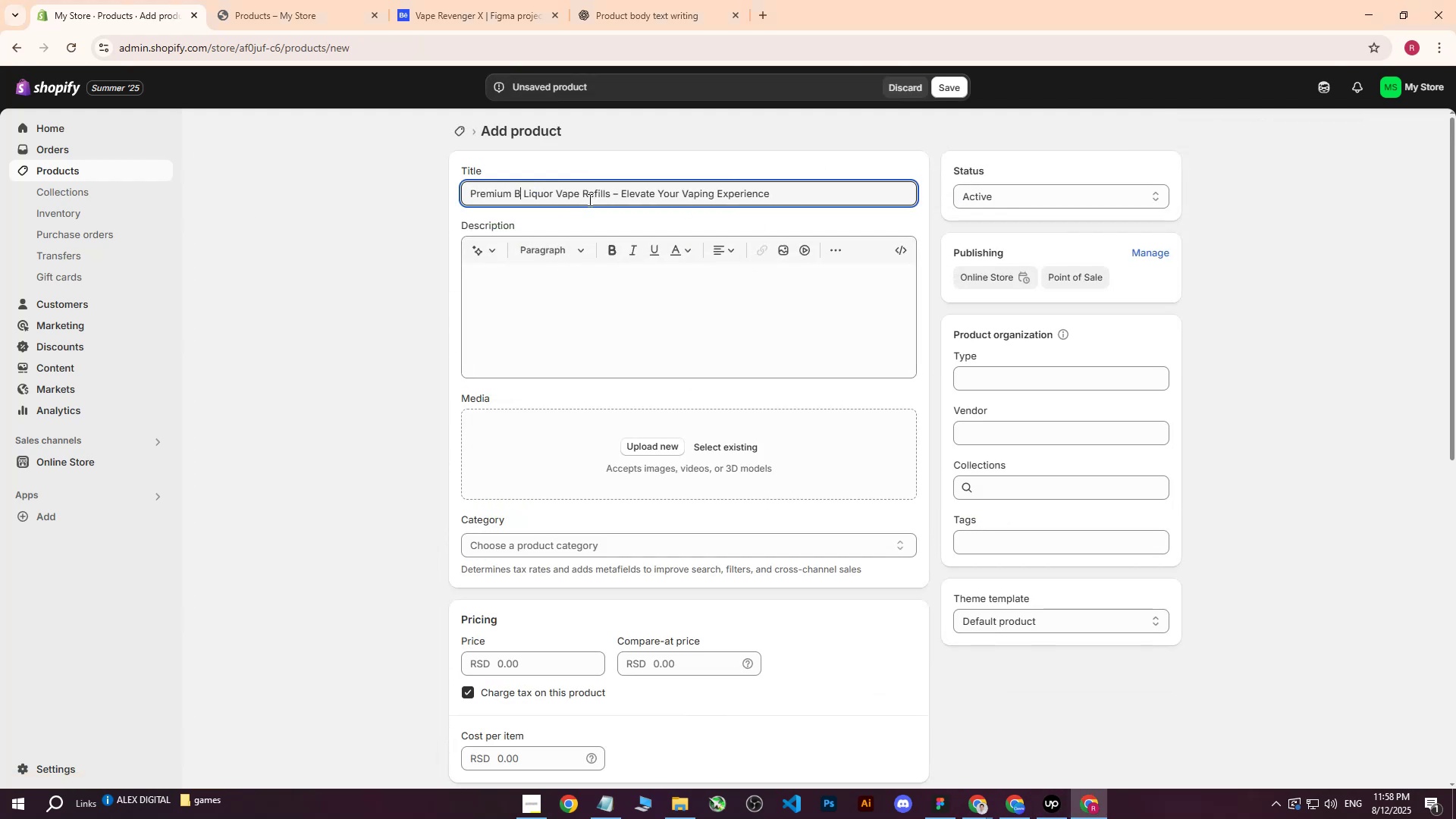 
type(Blueberr)
key(Backspace)
type(rries)
key(Backspace)
key(Backspace)
type(y)
key(Backspace)
key(Backspace)
type(y)
key(Backspace)
type(ies)
key(Backspace)
key(Backspace)
key(Backspace)
key(Backspace)
type(ies)
 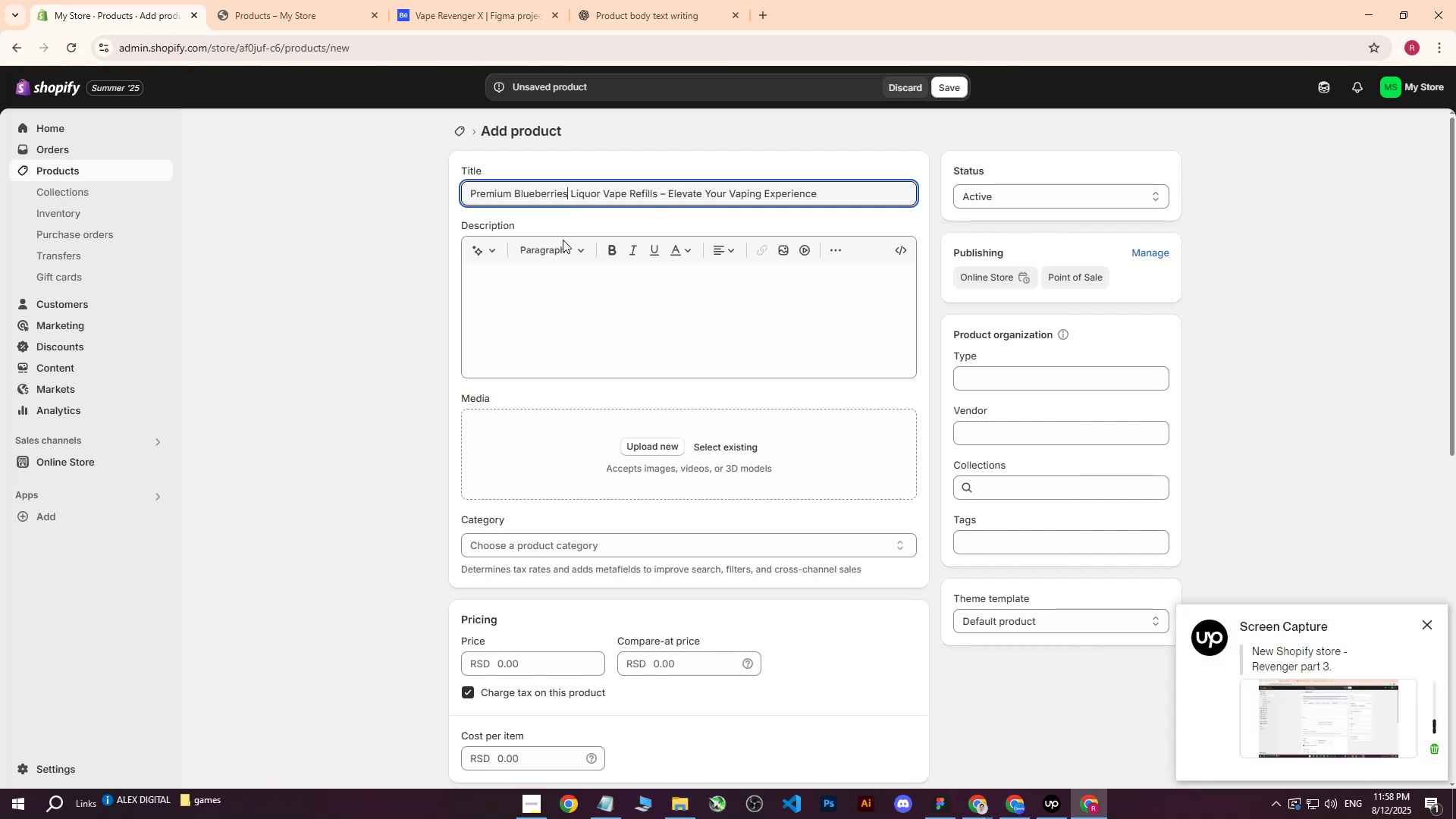 
left_click([546, 287])
 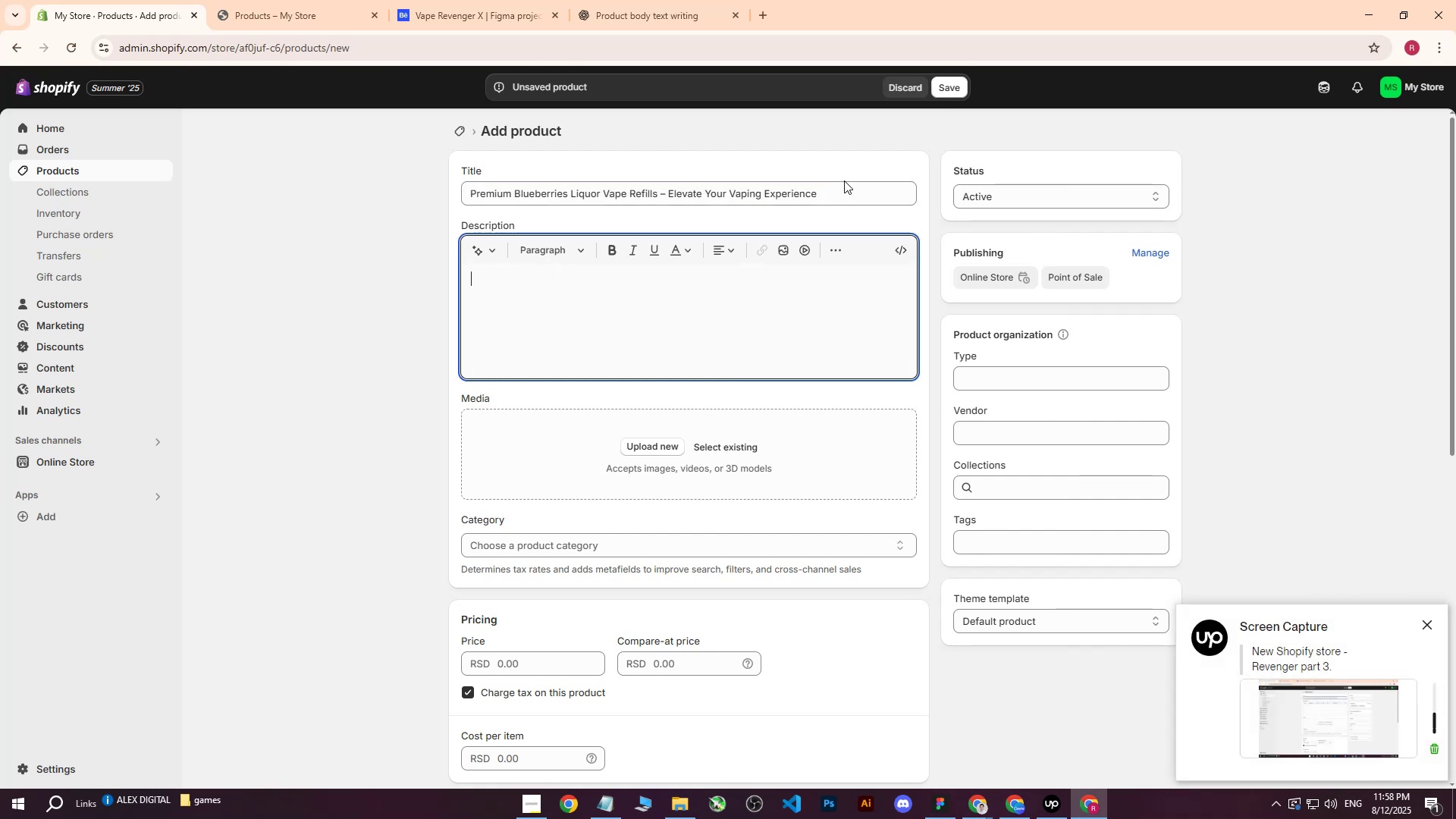 
left_click_drag(start_coordinate=[844, 192], to_coordinate=[500, 196])
 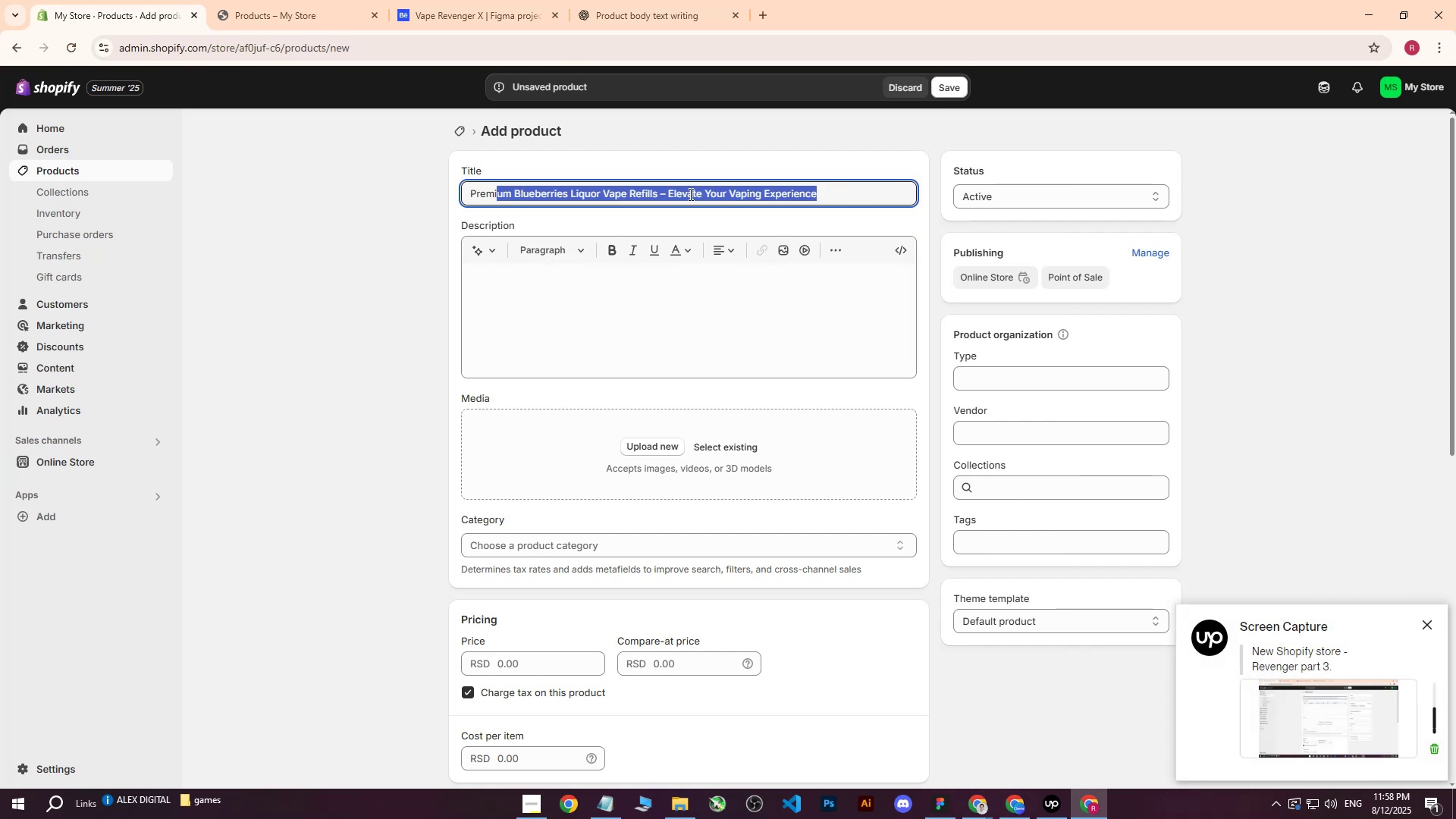 
left_click([801, 184])
 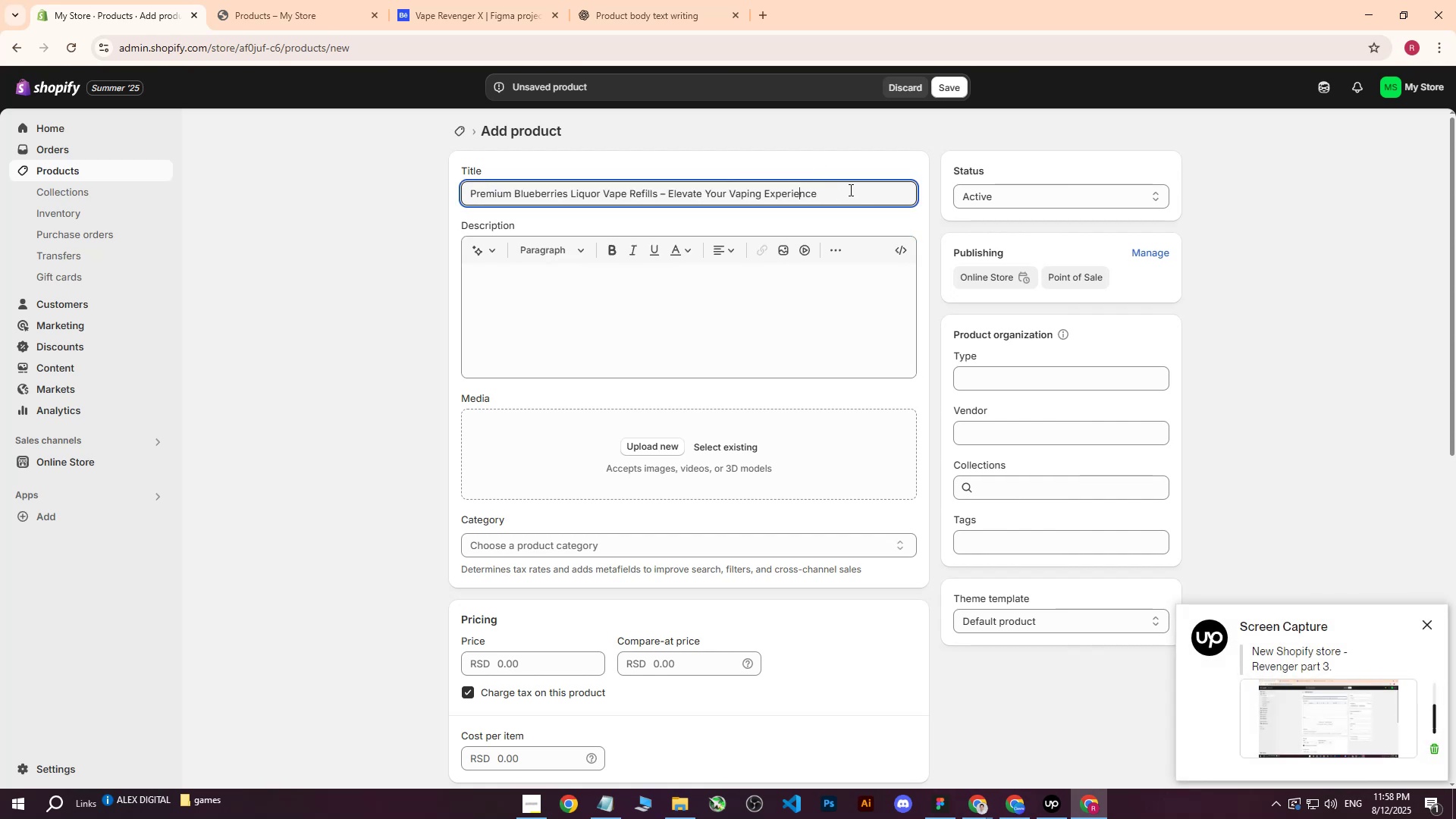 
left_click_drag(start_coordinate=[849, 190], to_coordinate=[354, 209])
 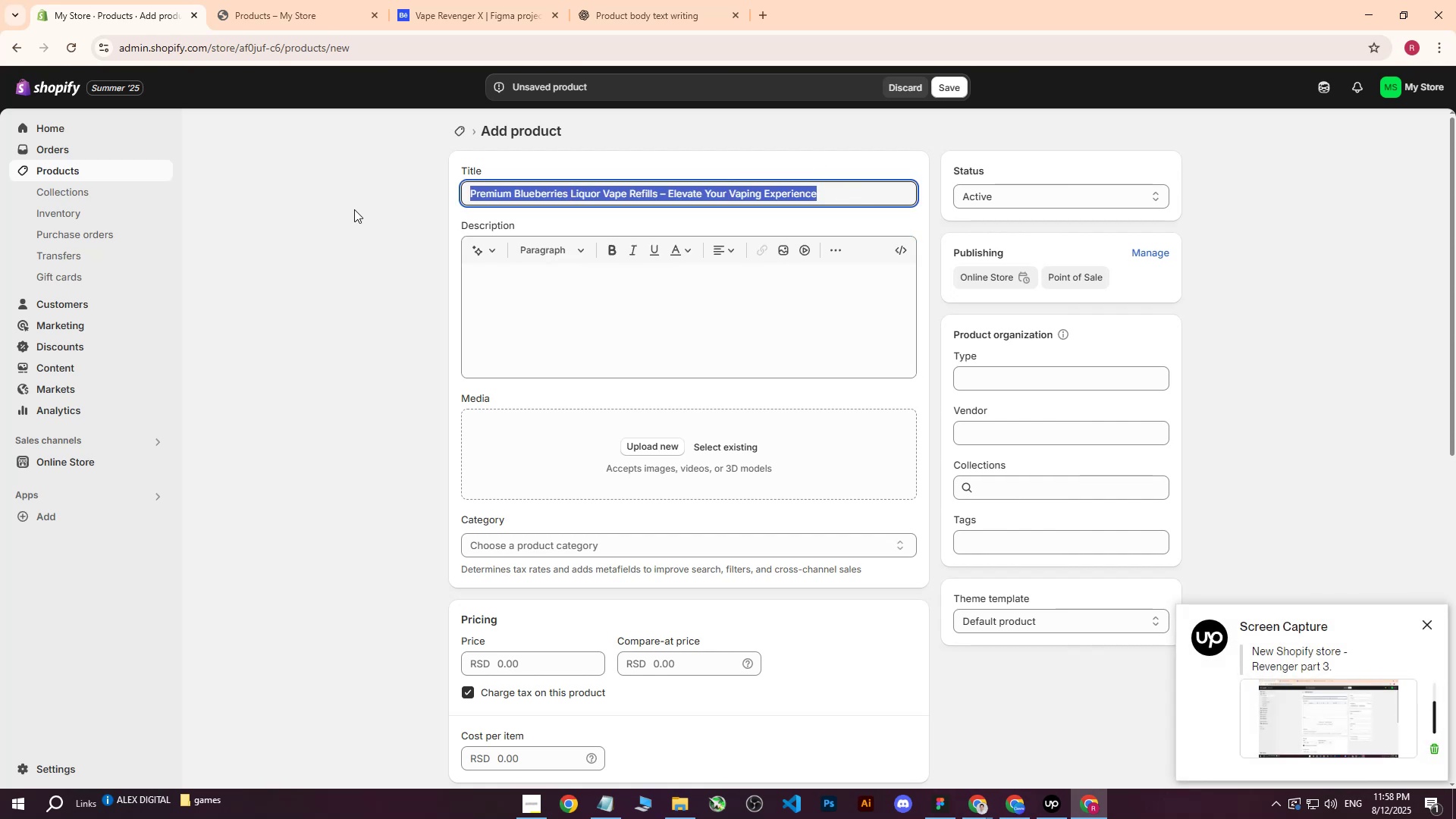 
key(Control+ControlLeft)
 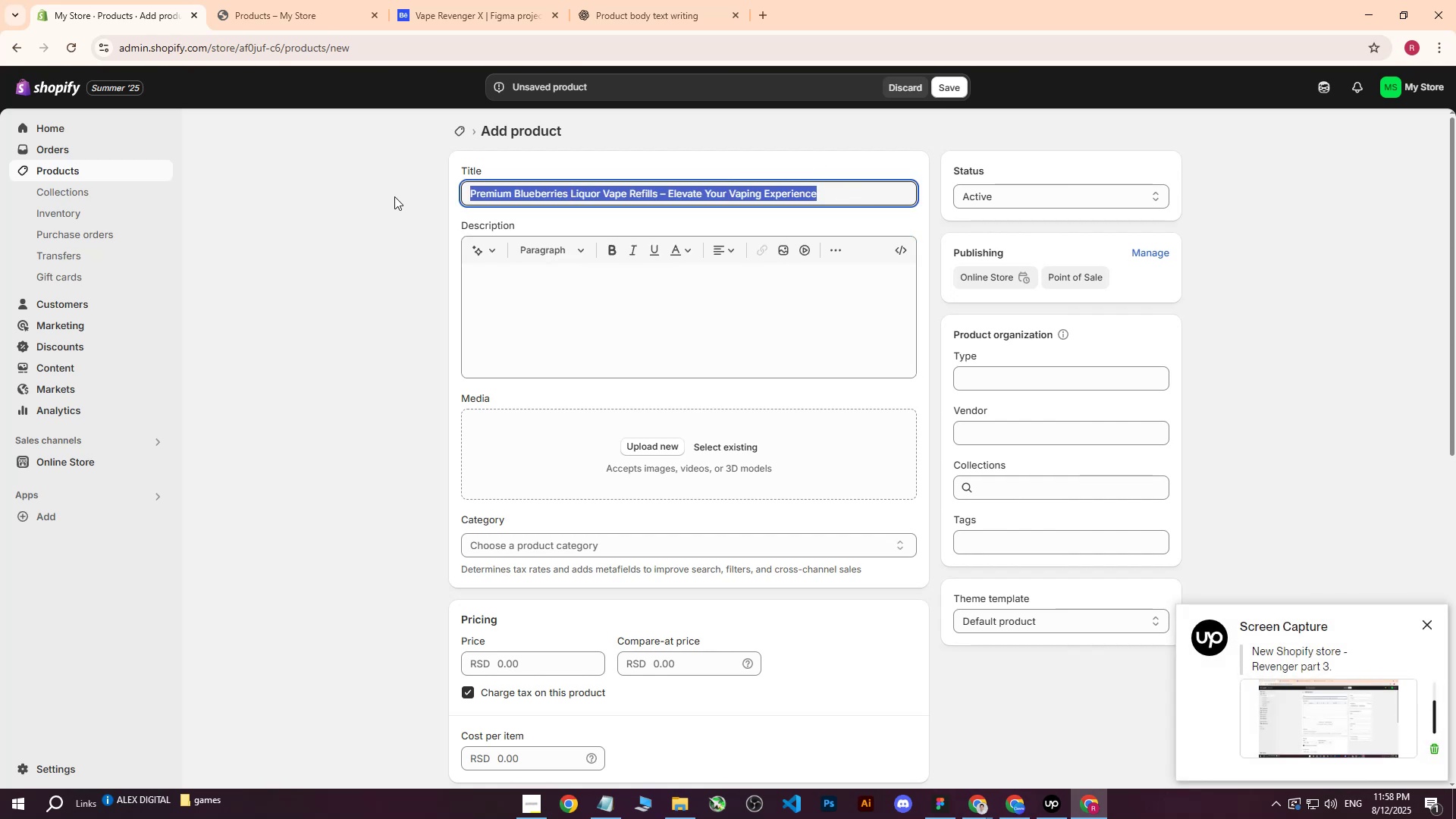 
key(Control+C)
 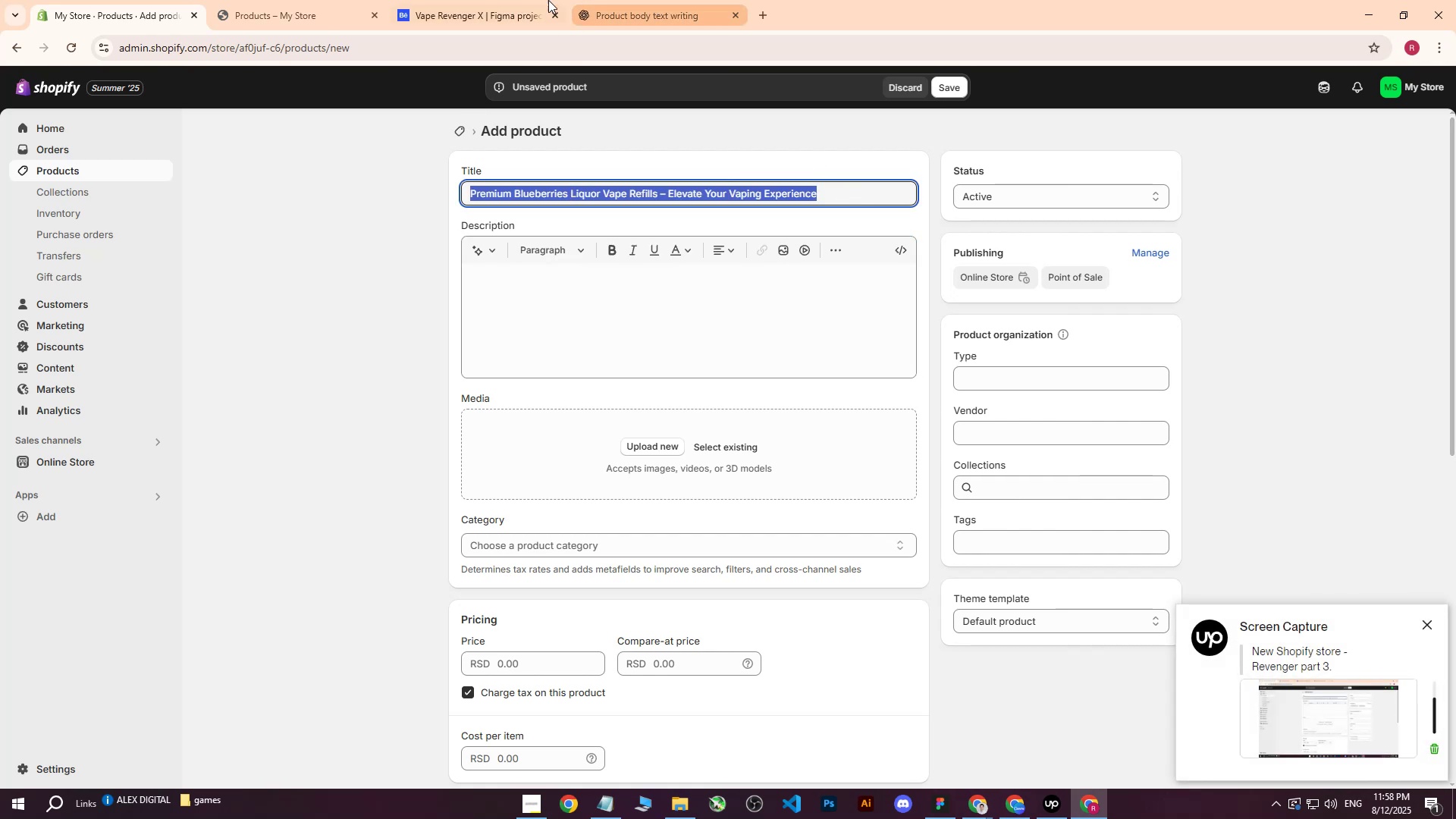 
left_click([528, 0])
 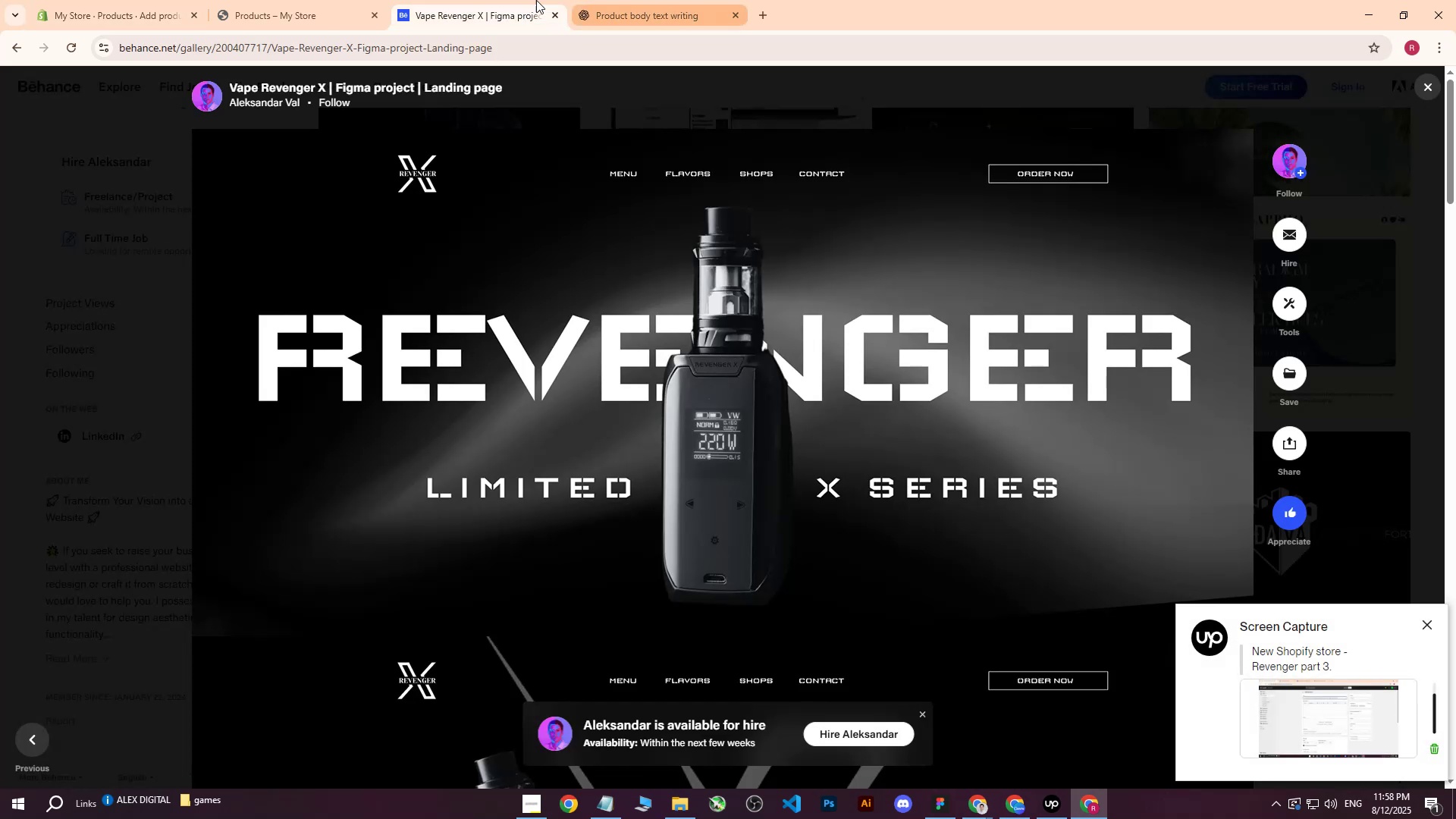 
left_click([287, 0])
 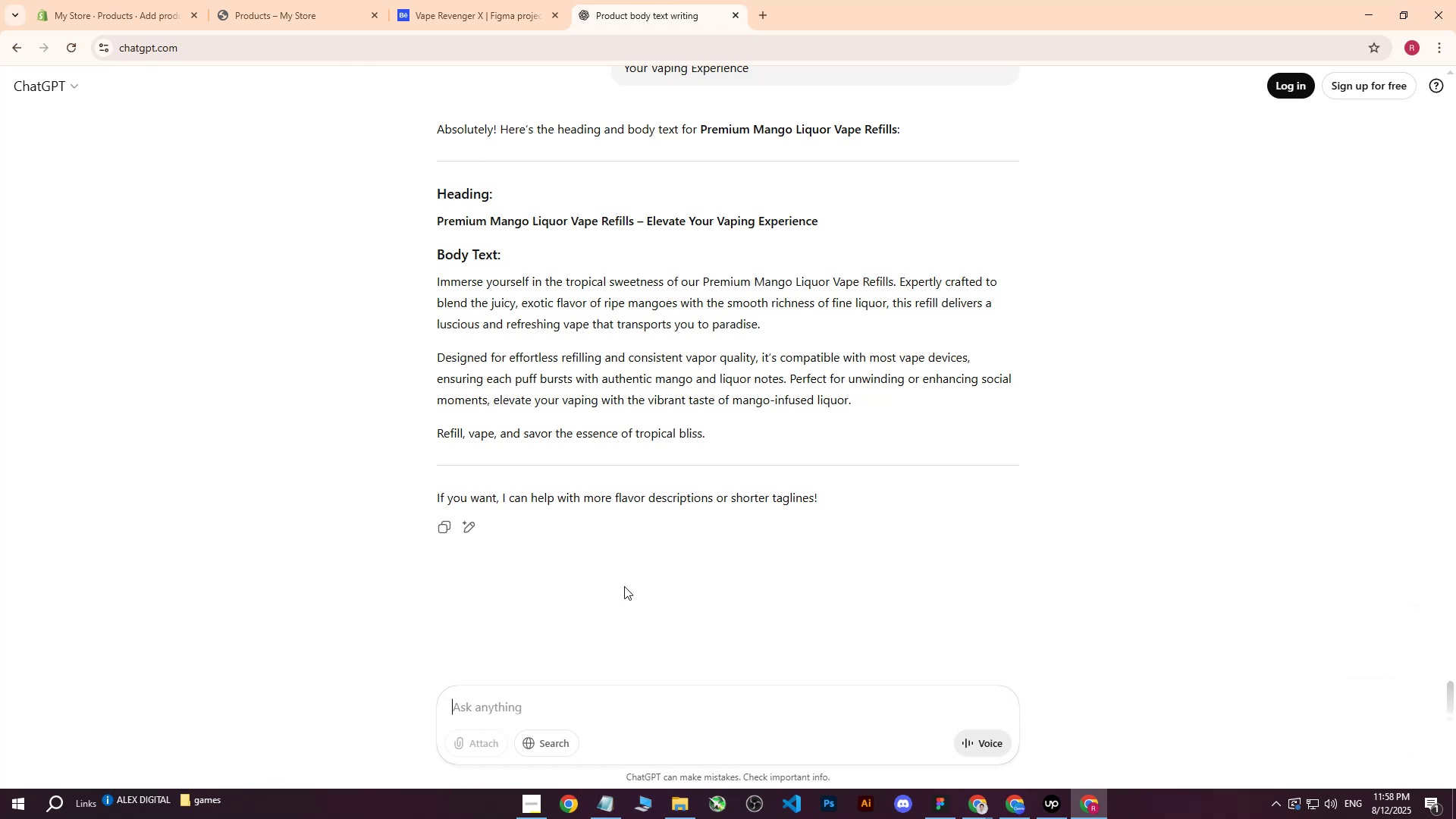 
left_click([514, 714])
 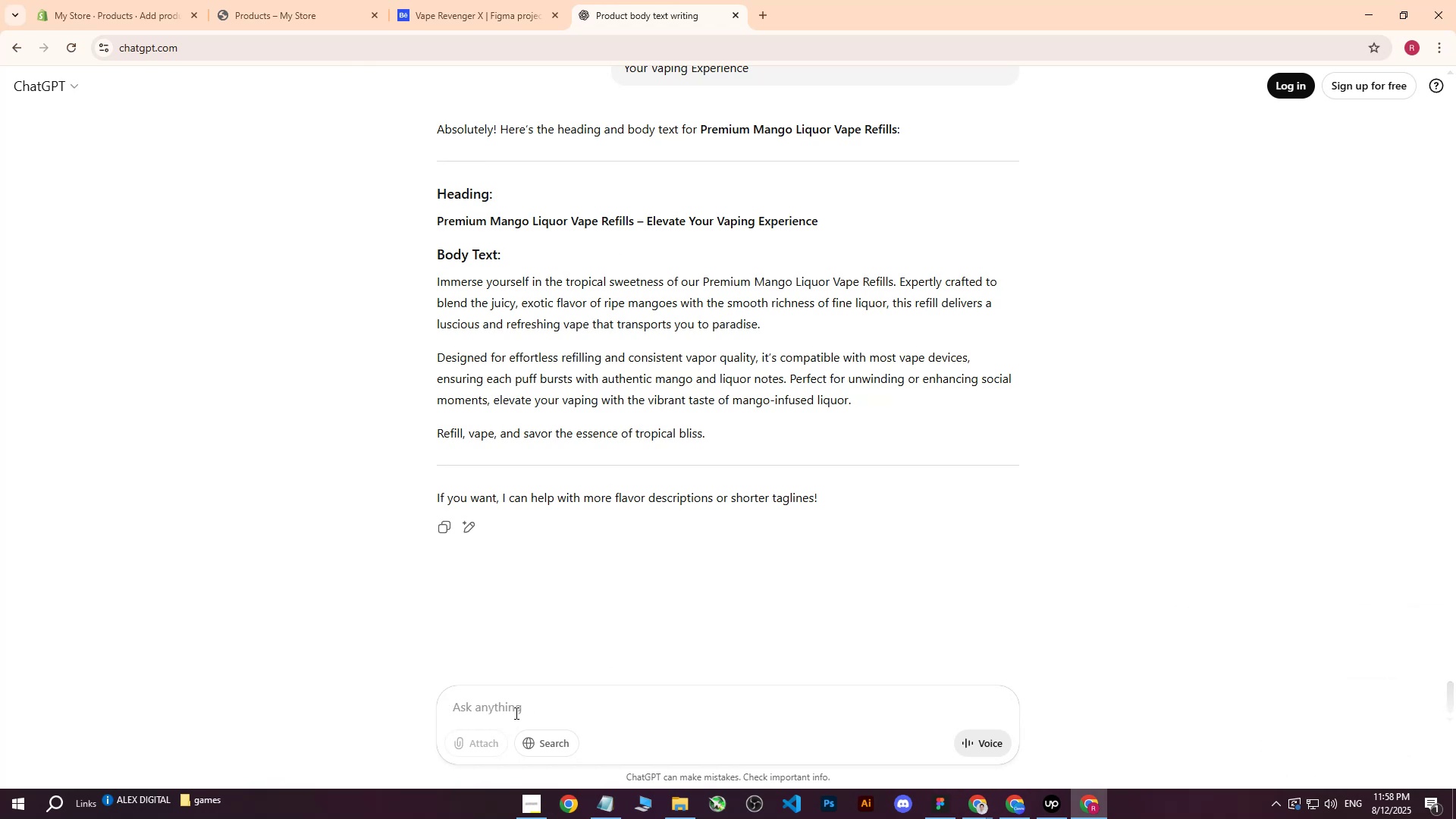 
type(wrti)
key(Backspace)
key(Backspace)
type(ite me same for : )
 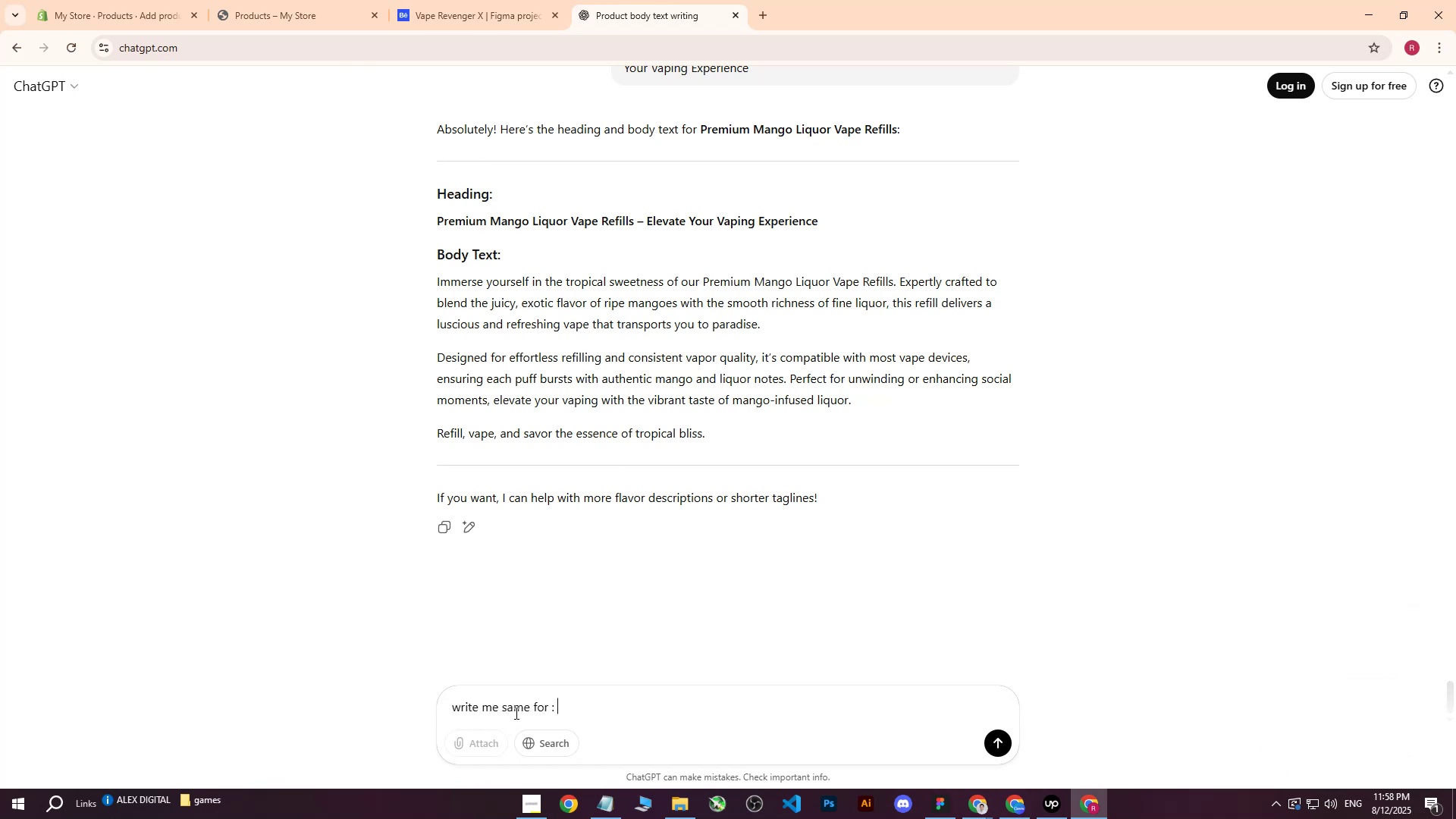 
key(Control+ControlLeft)
 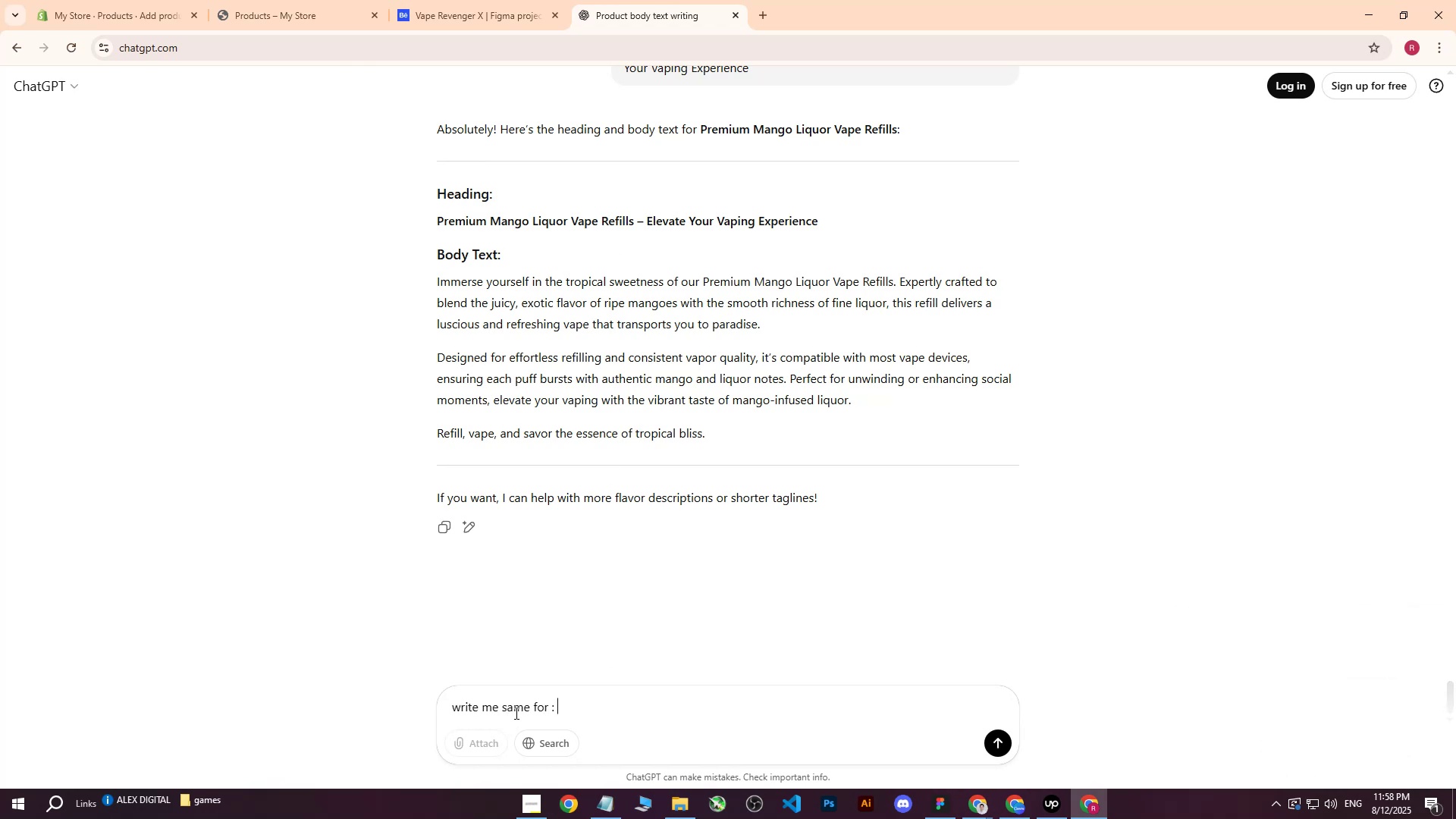 
key(Control+V)
 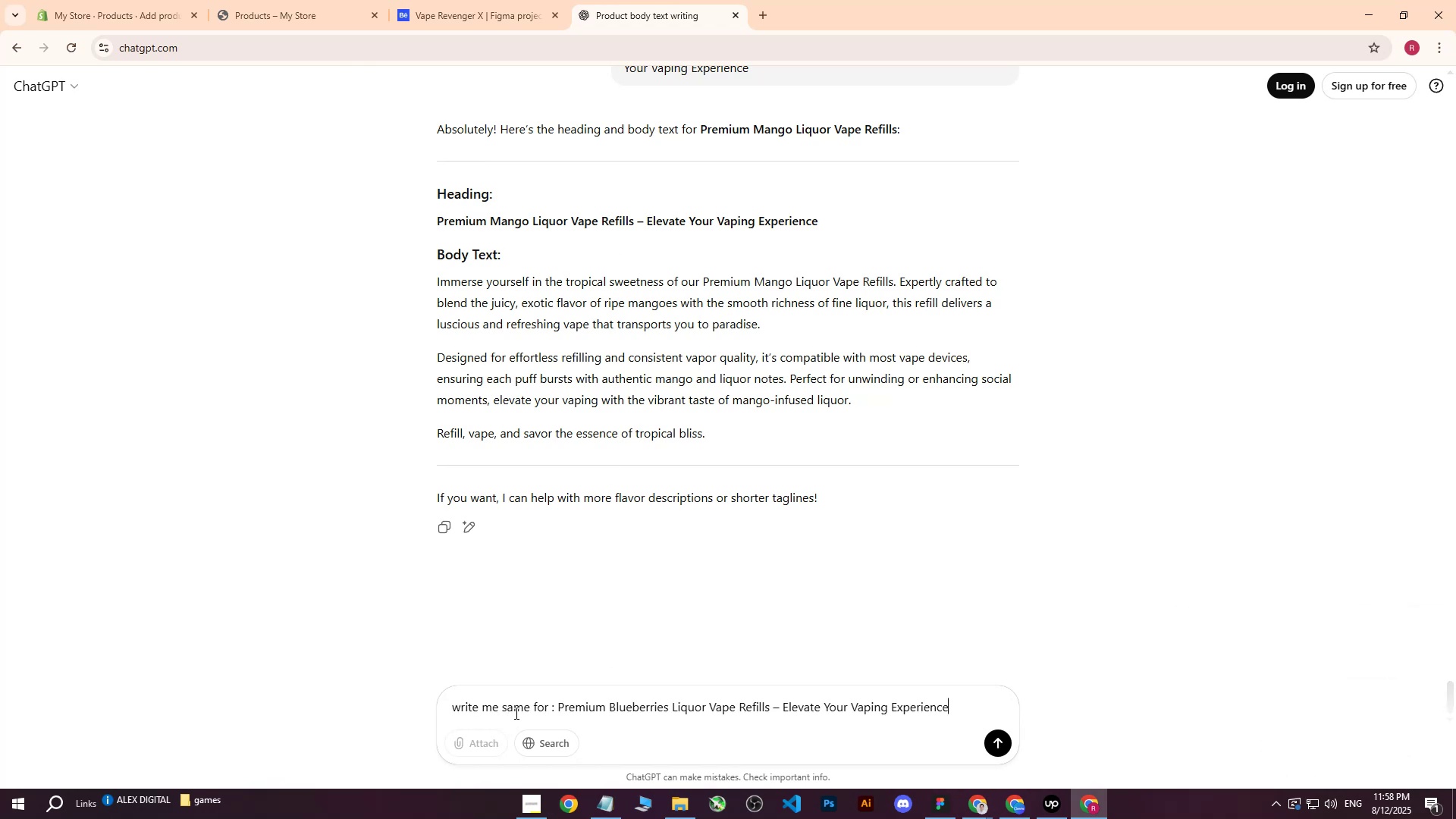 
key(Enter)
 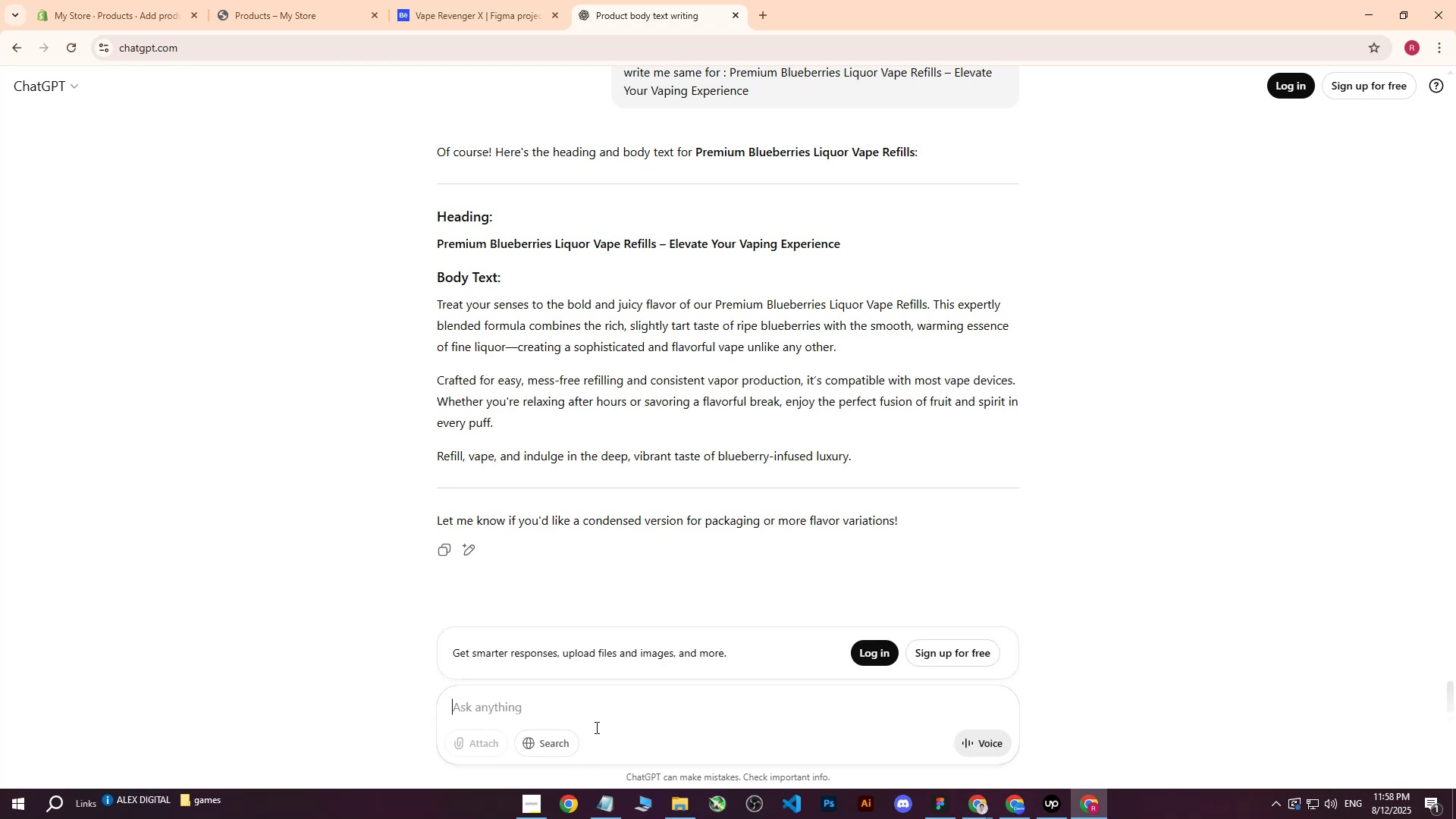 
wait(14.95)
 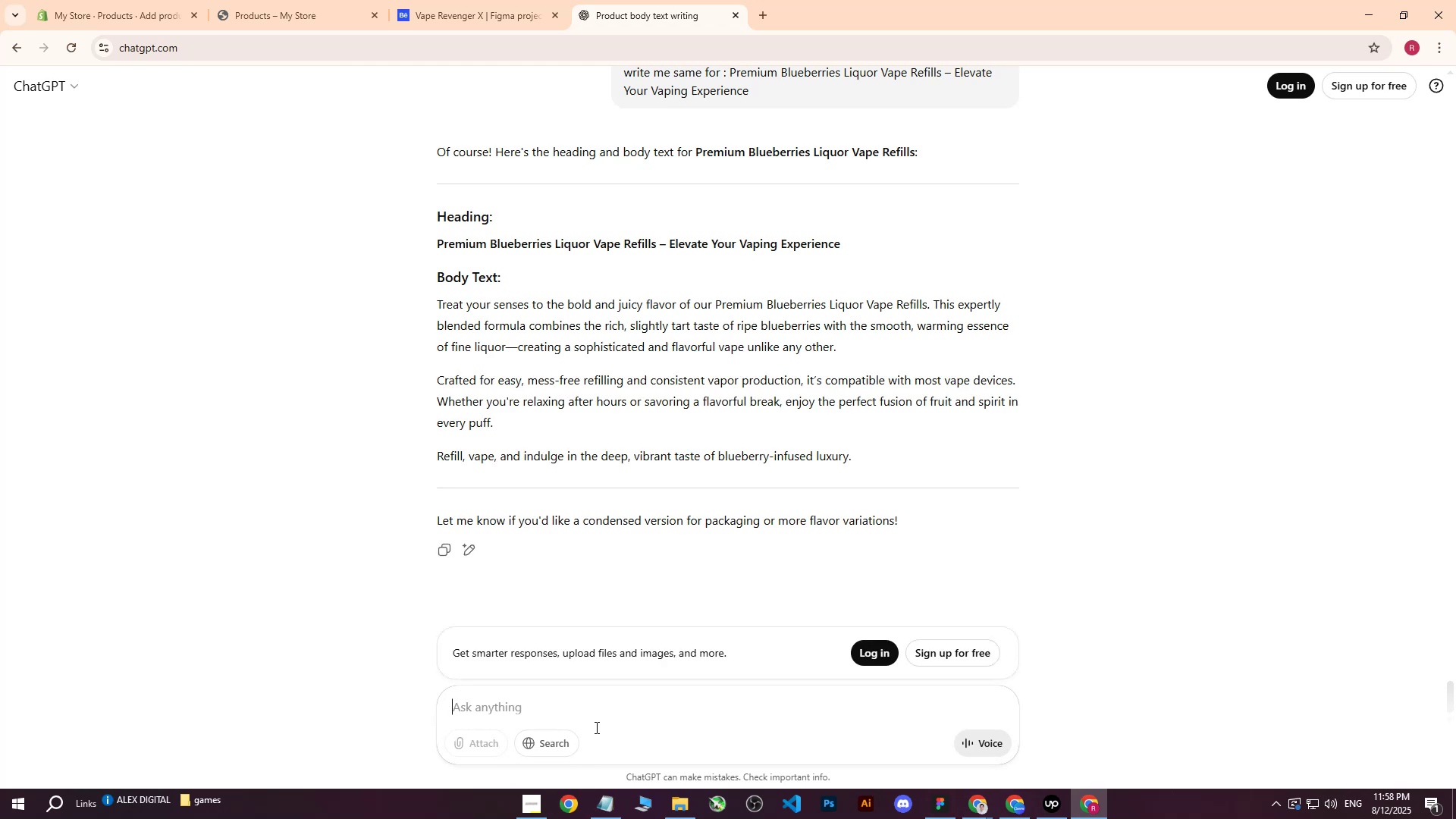 
left_click([436, 302])
 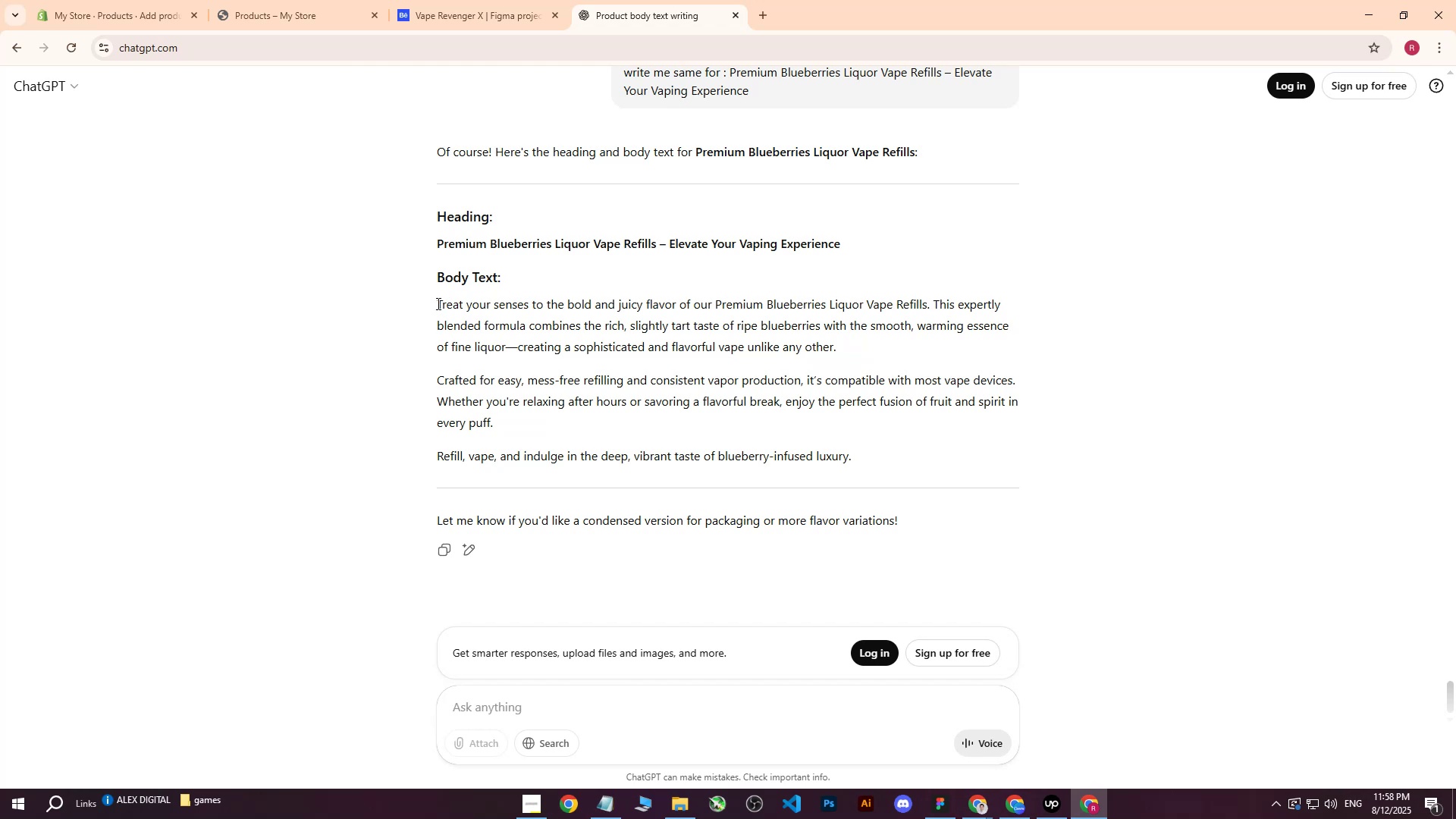 
left_click_drag(start_coordinate=[437, 303], to_coordinate=[895, 465])
 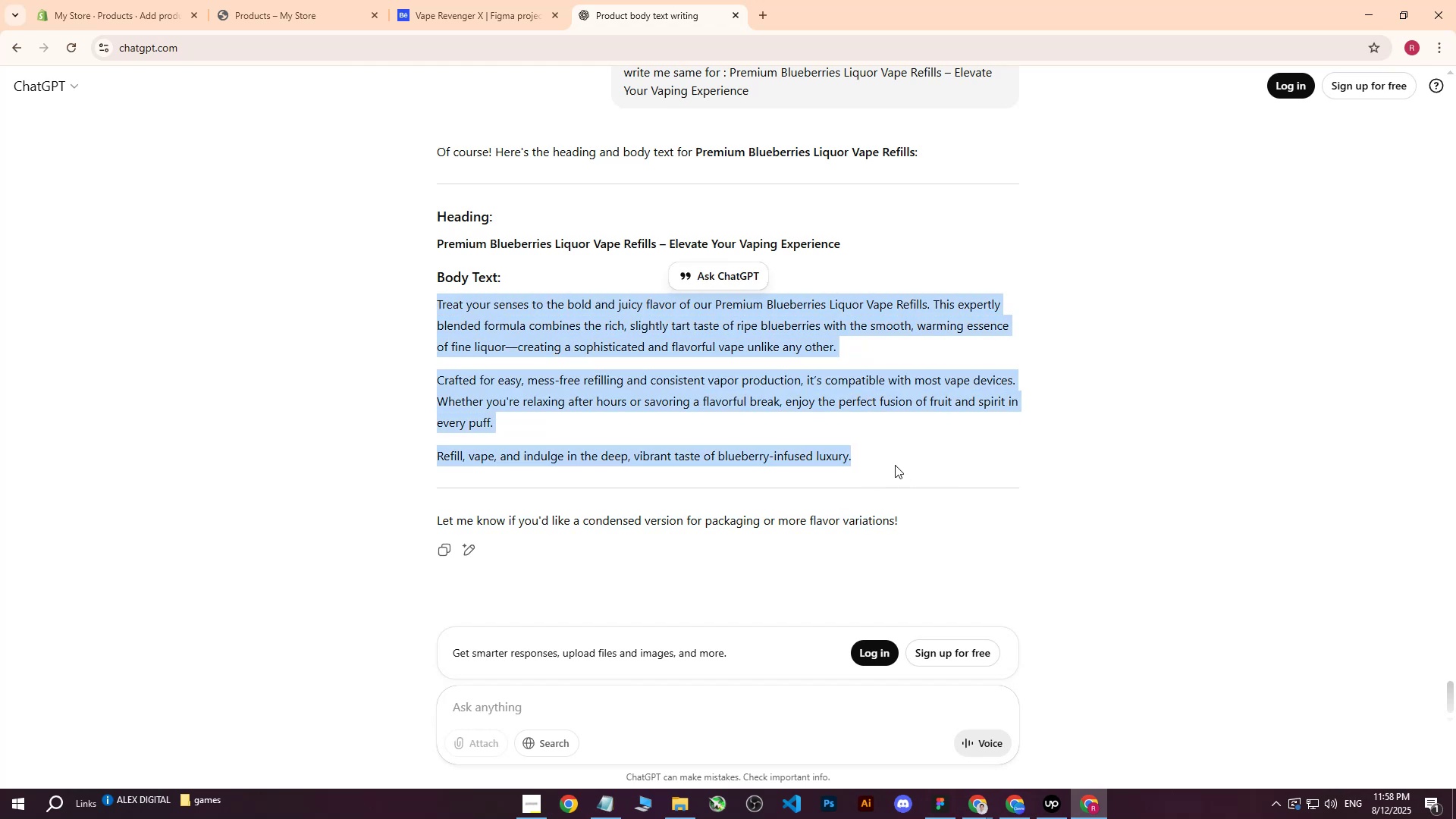 
key(Control+C)
 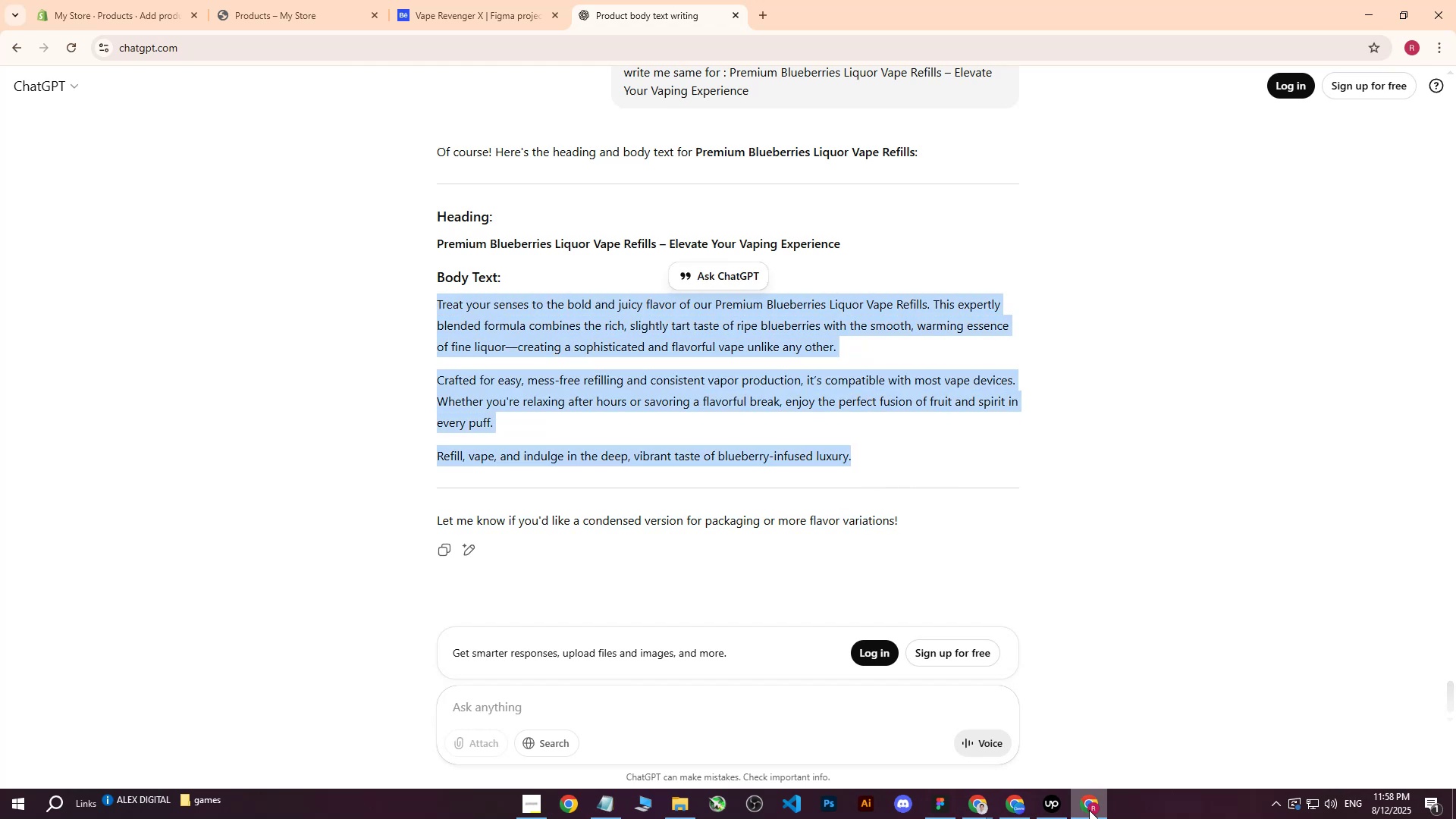 
left_click([1089, 810])
 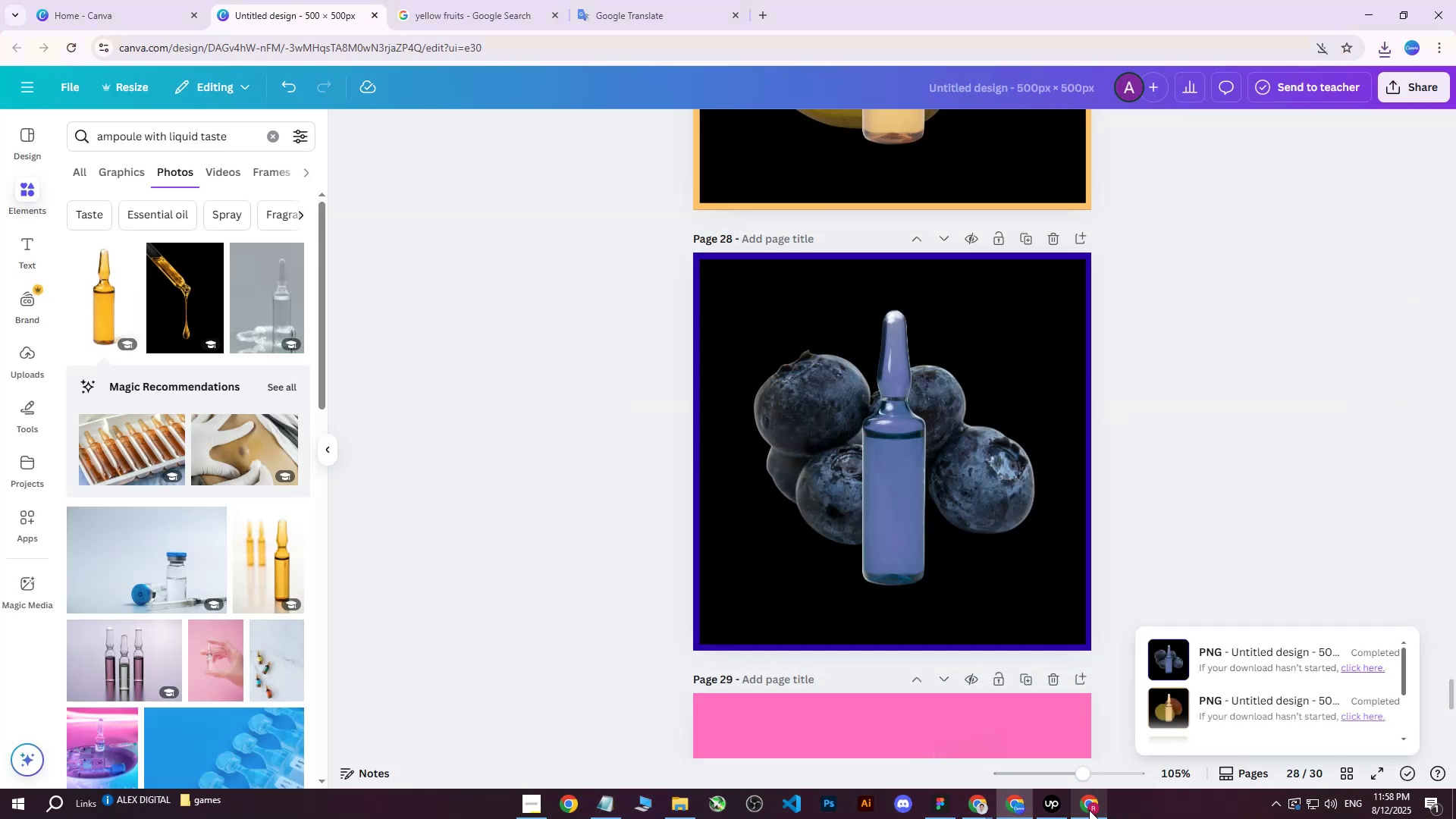 
left_click([1089, 810])
 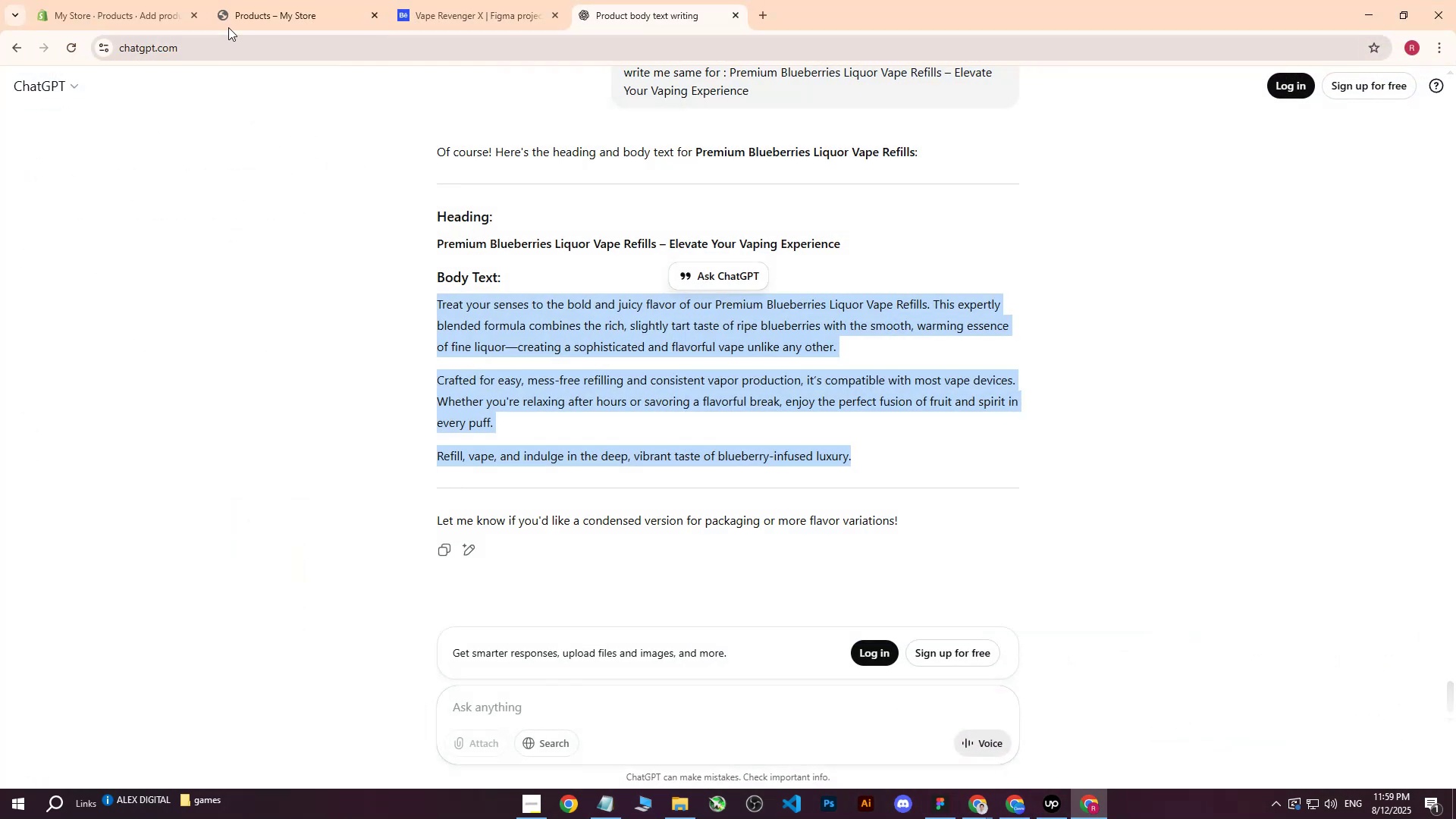 
left_click([136, 0])
 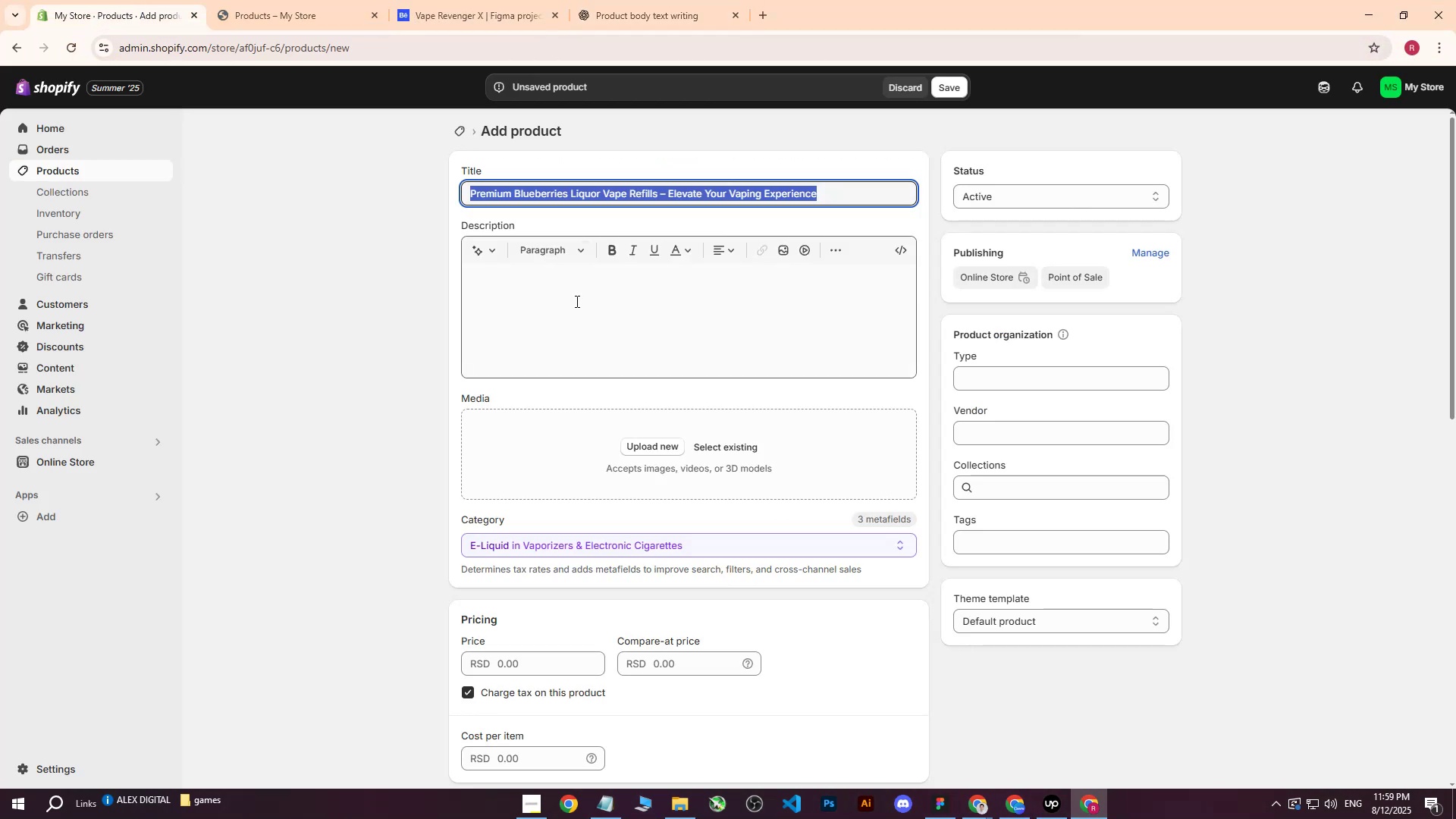 
left_click([570, 312])
 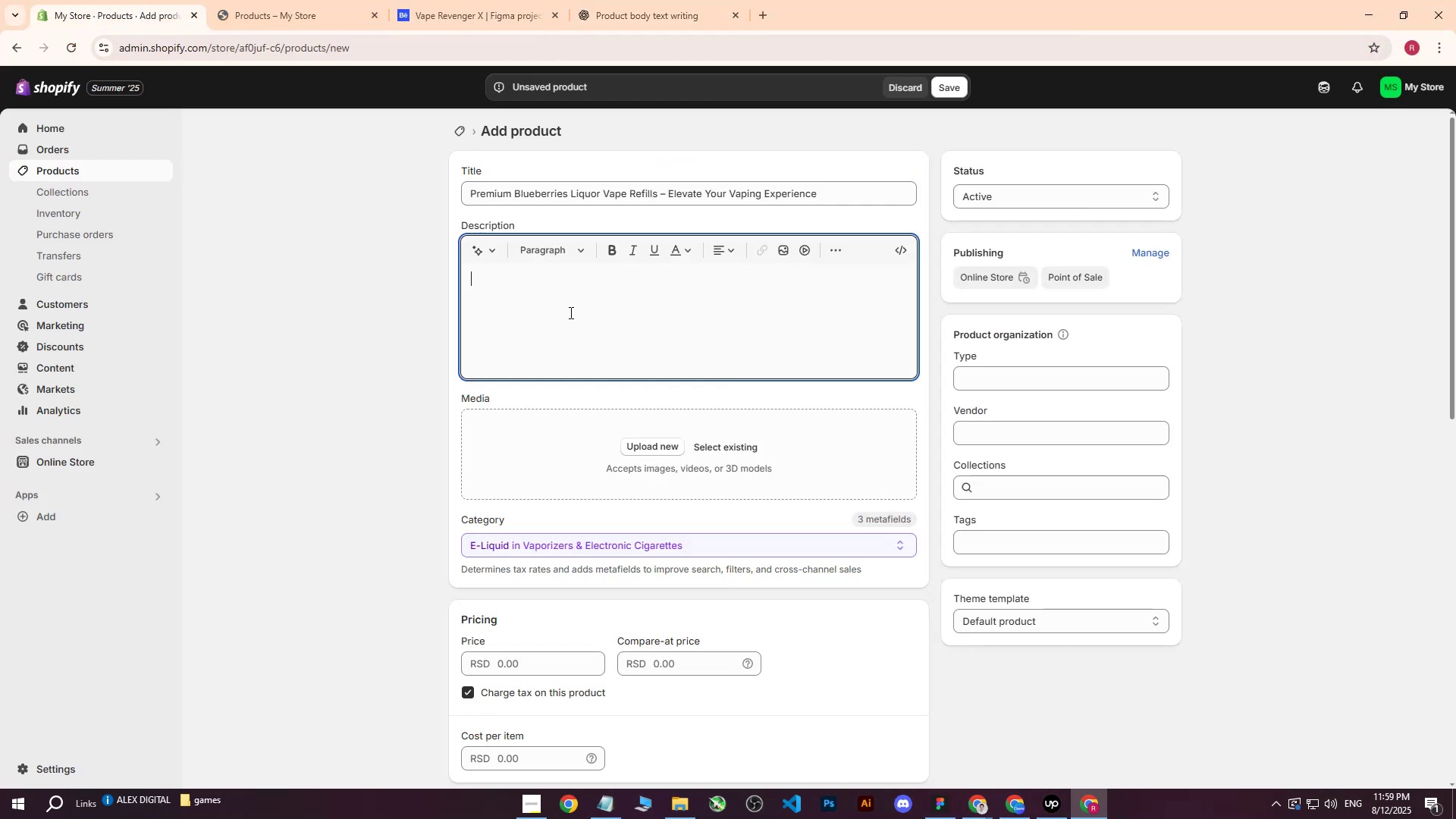 
key(Control+ControlLeft)
 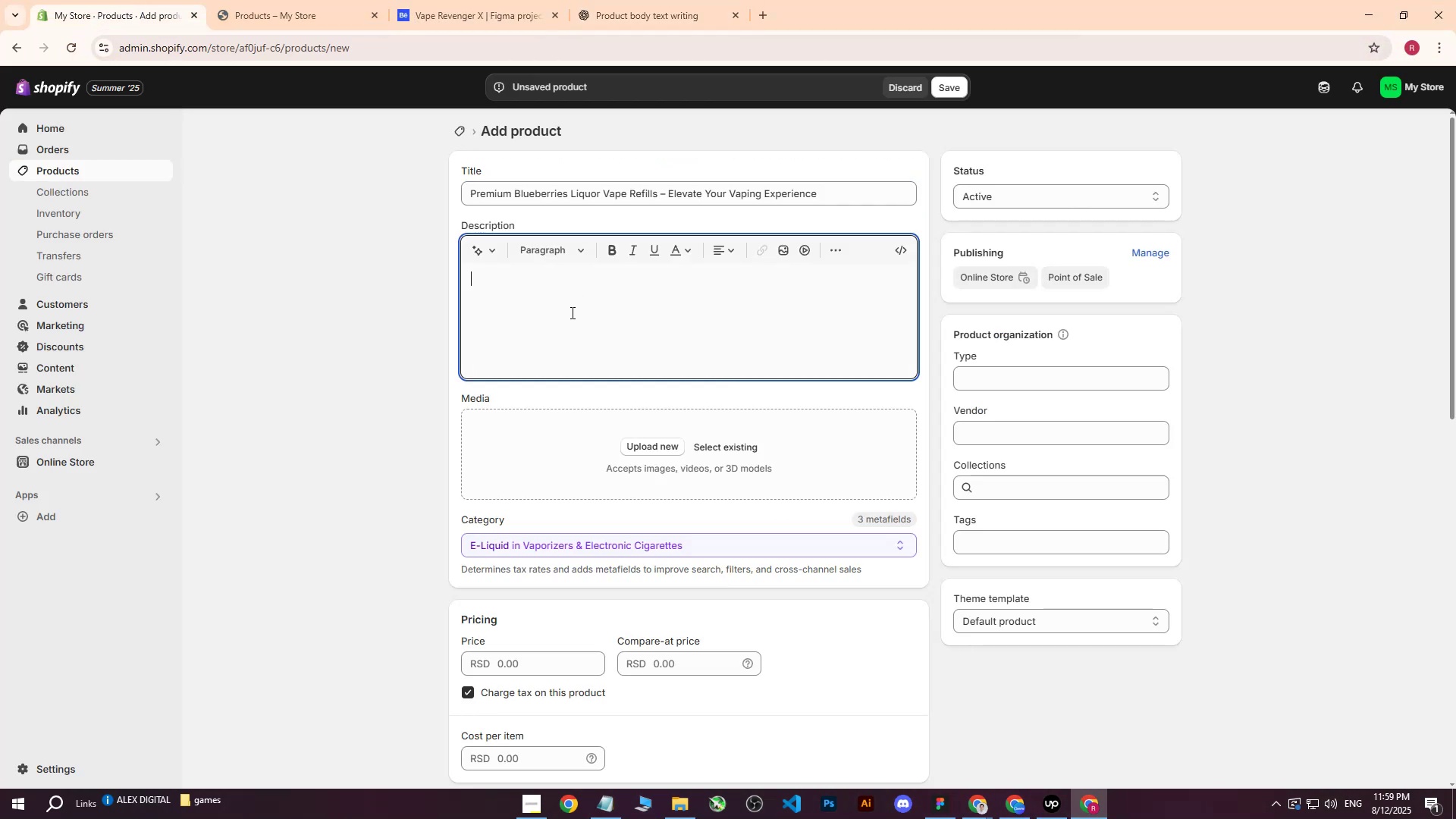 
key(Control+V)
 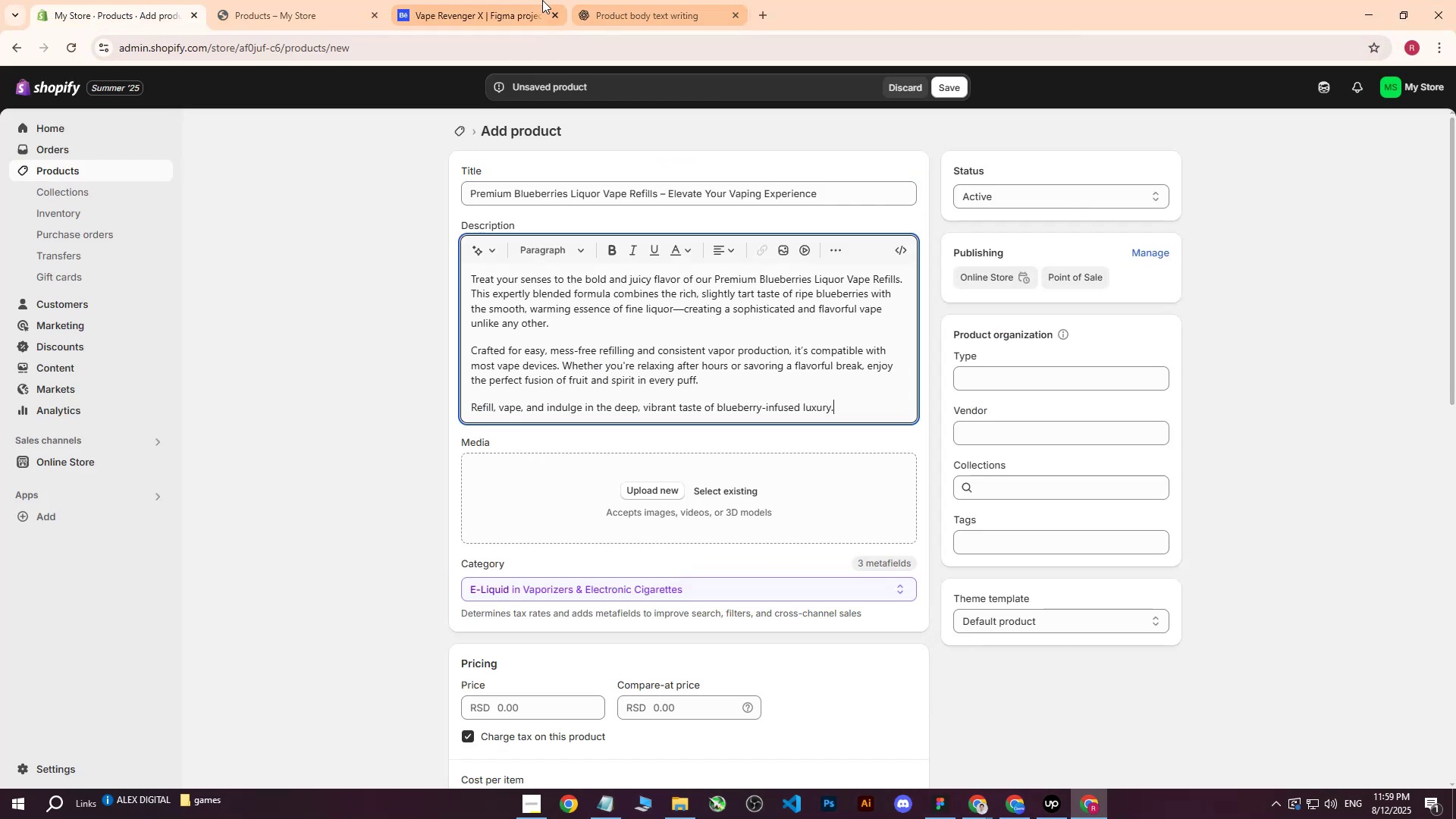 
double_click([641, 0])
 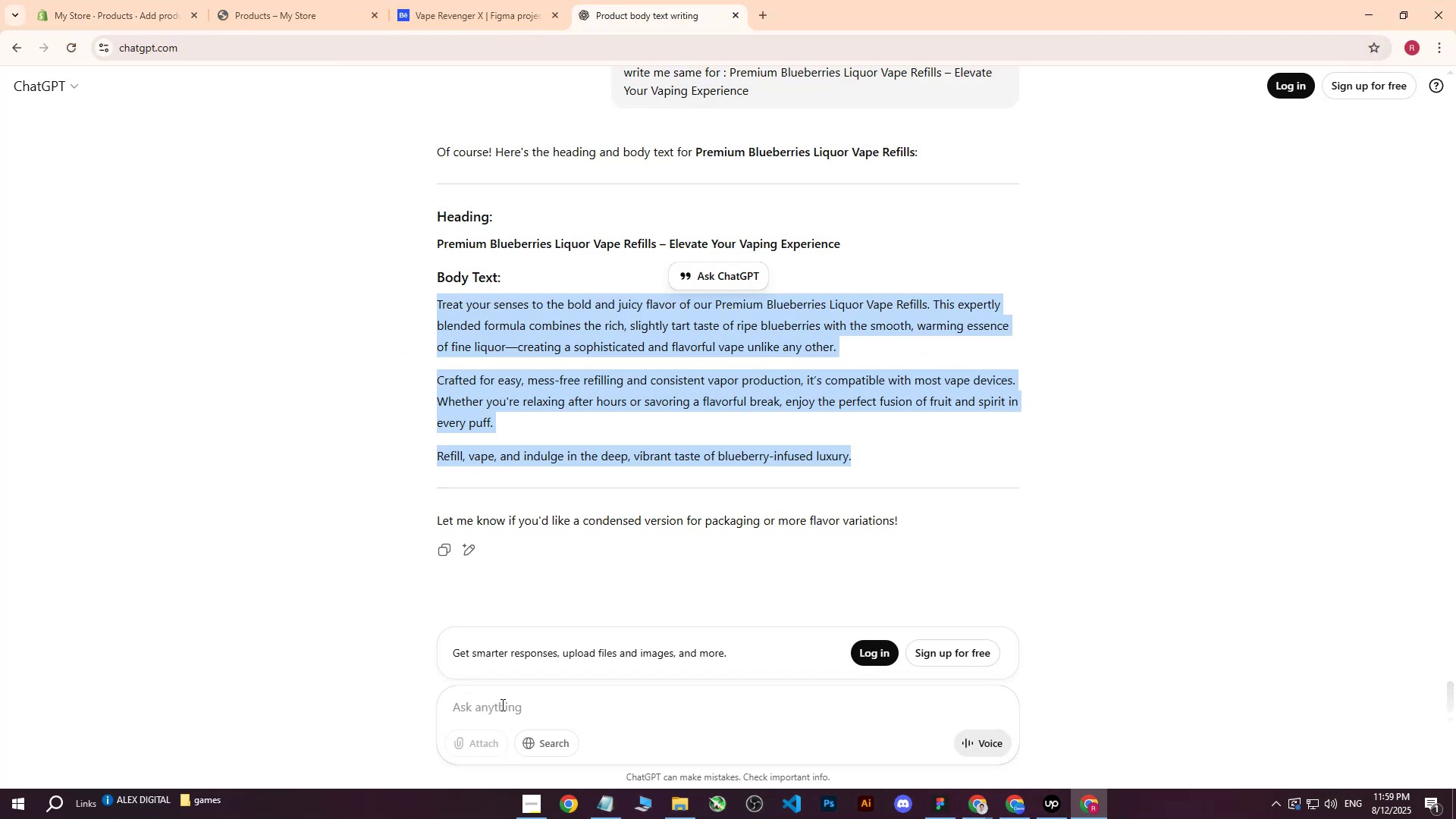 
left_click([118, 0])
 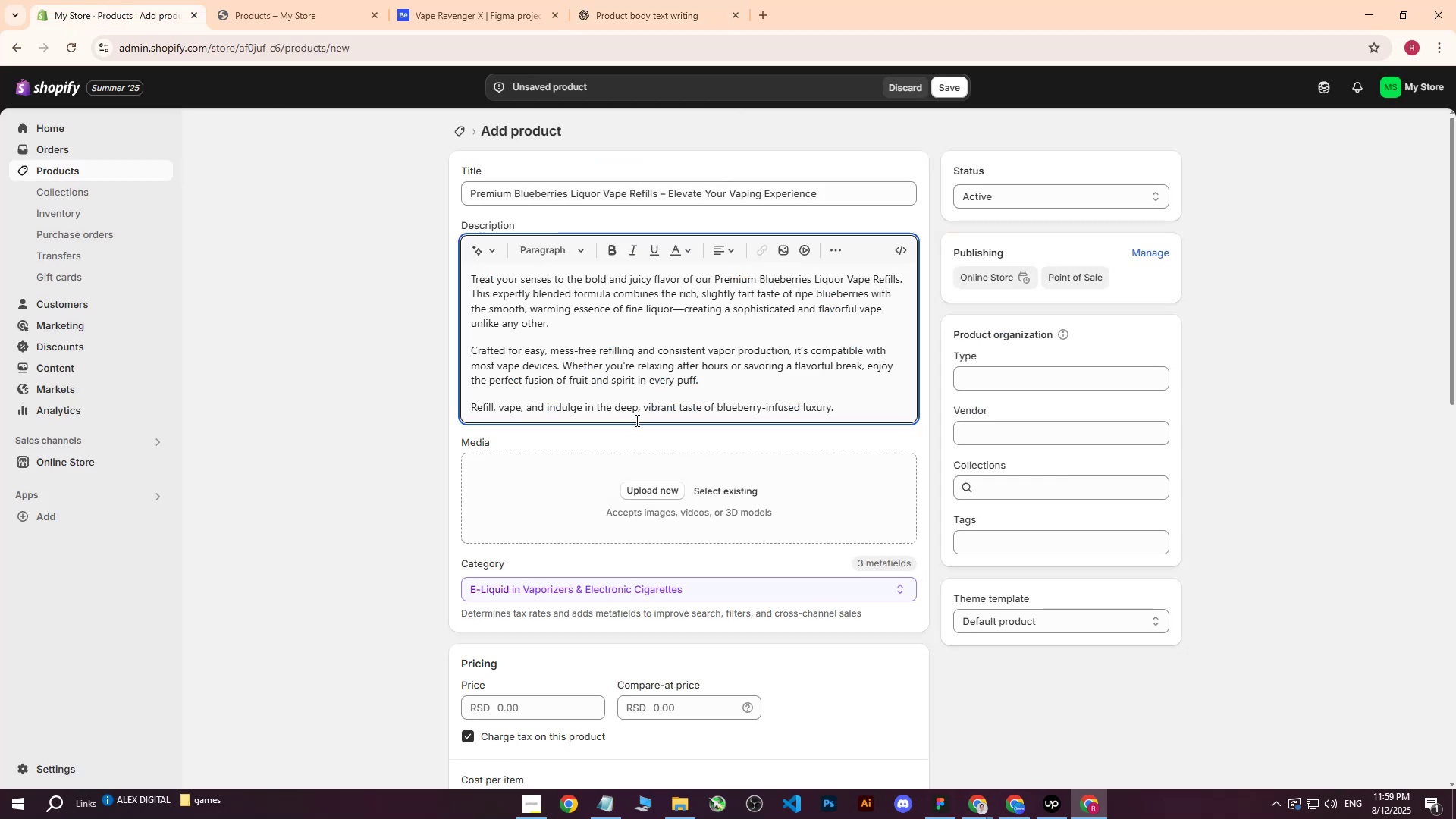 
left_click([661, 485])
 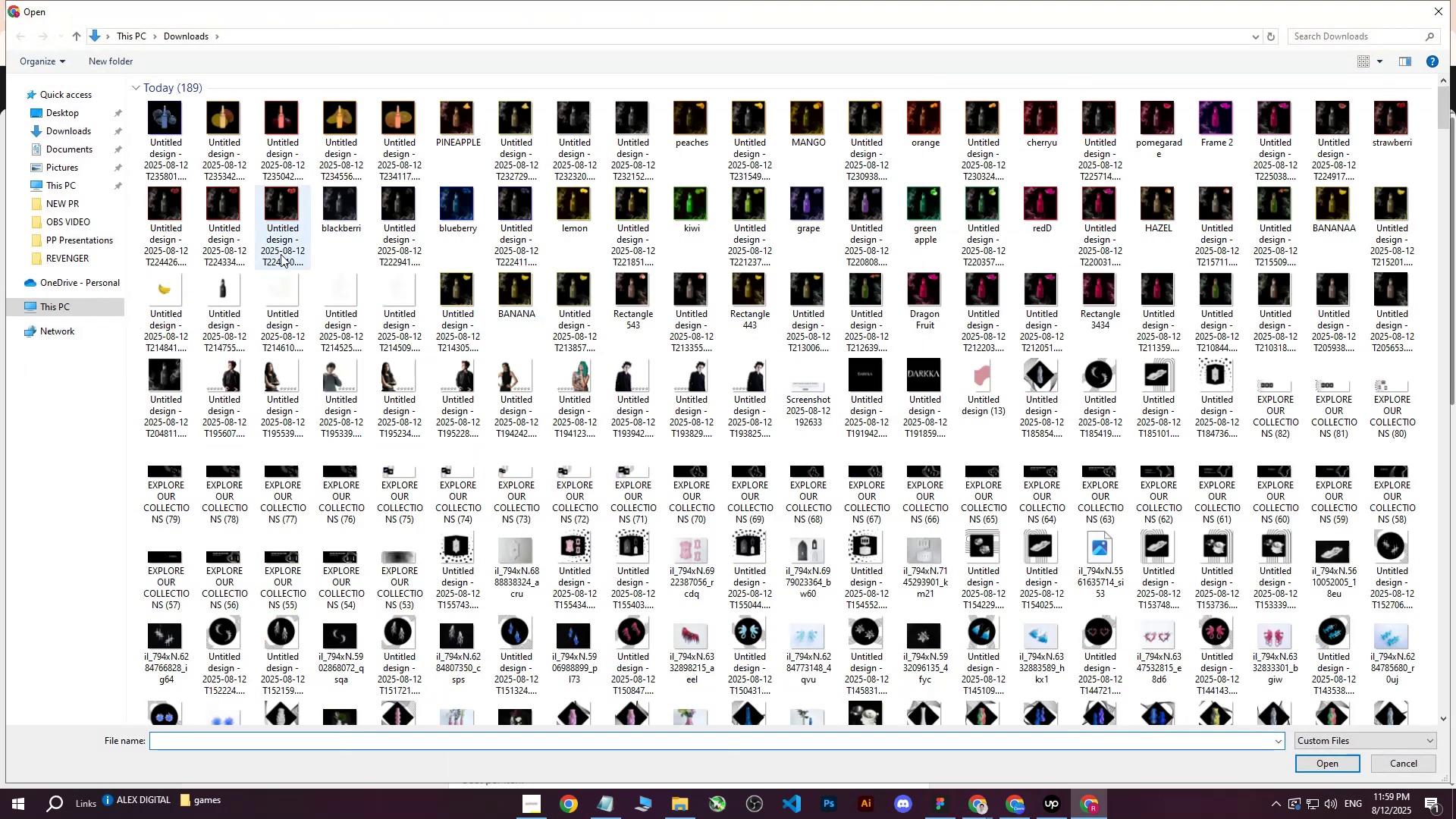 
left_click([169, 118])
 